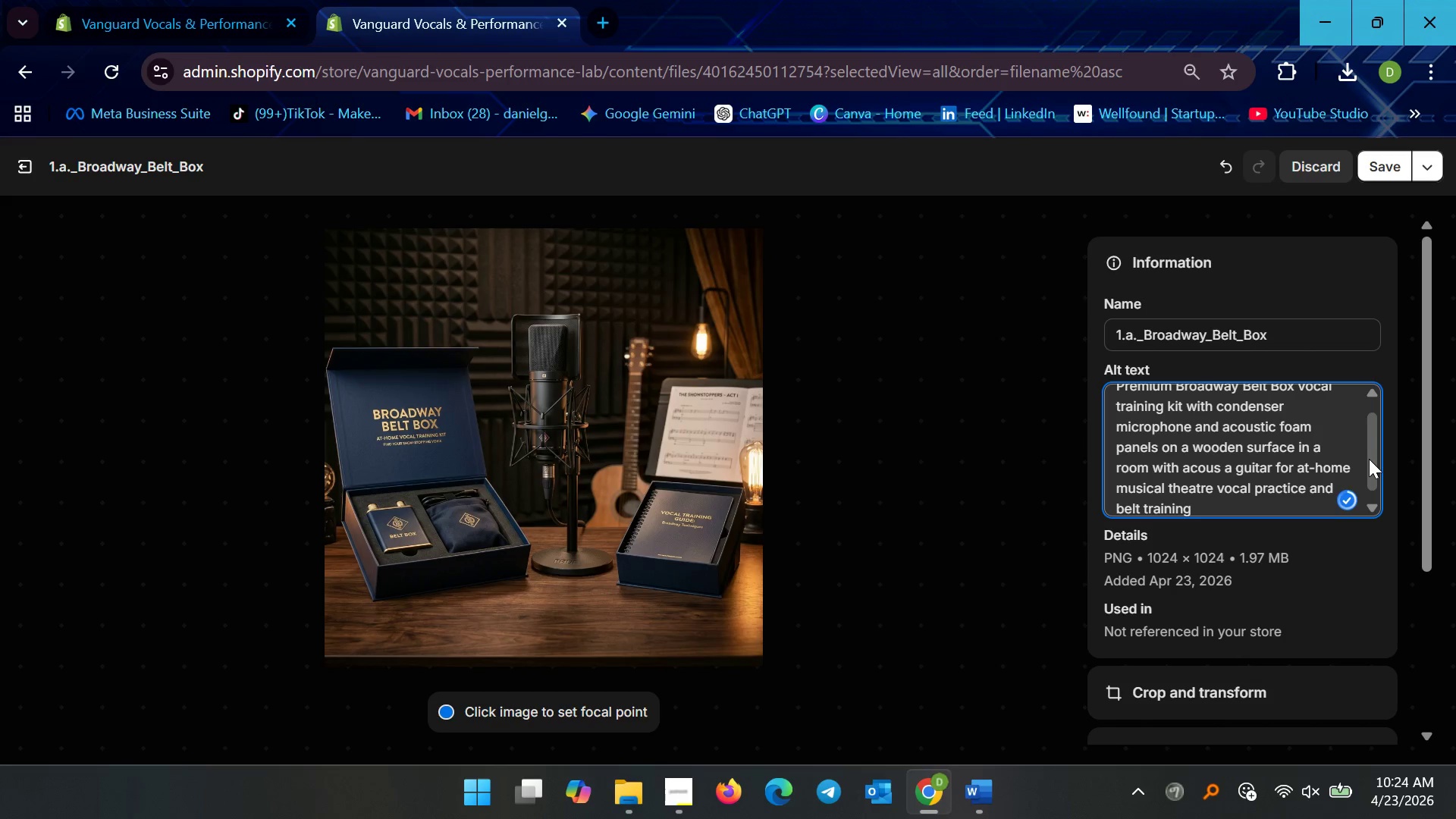 
key(Backspace)
key(Backspace)
key(Backspace)
key(Backspace)
type( o)
key(Backspace)
type(box)
 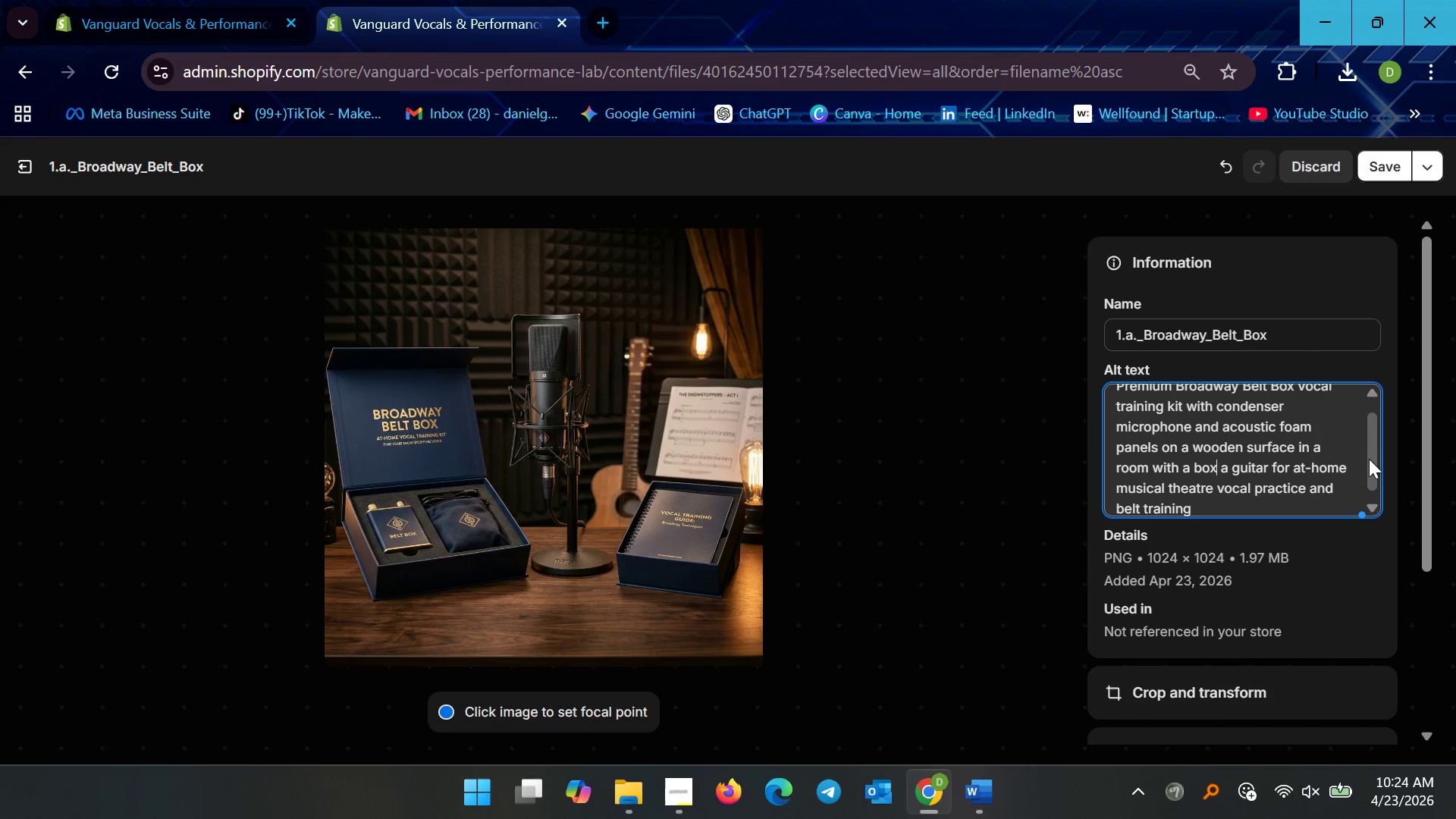 
key(ArrowRight)
 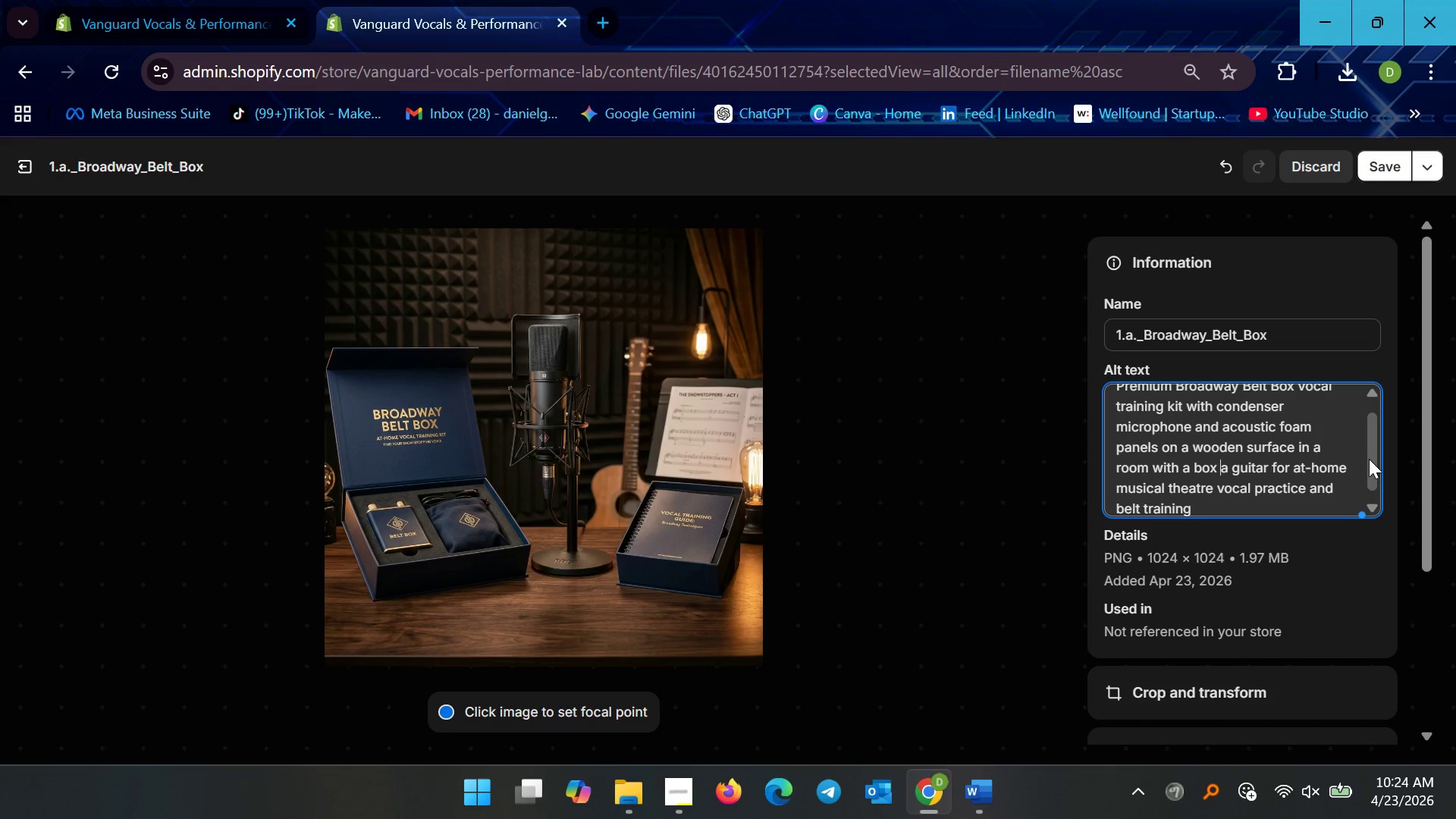 
key(ArrowRight)
 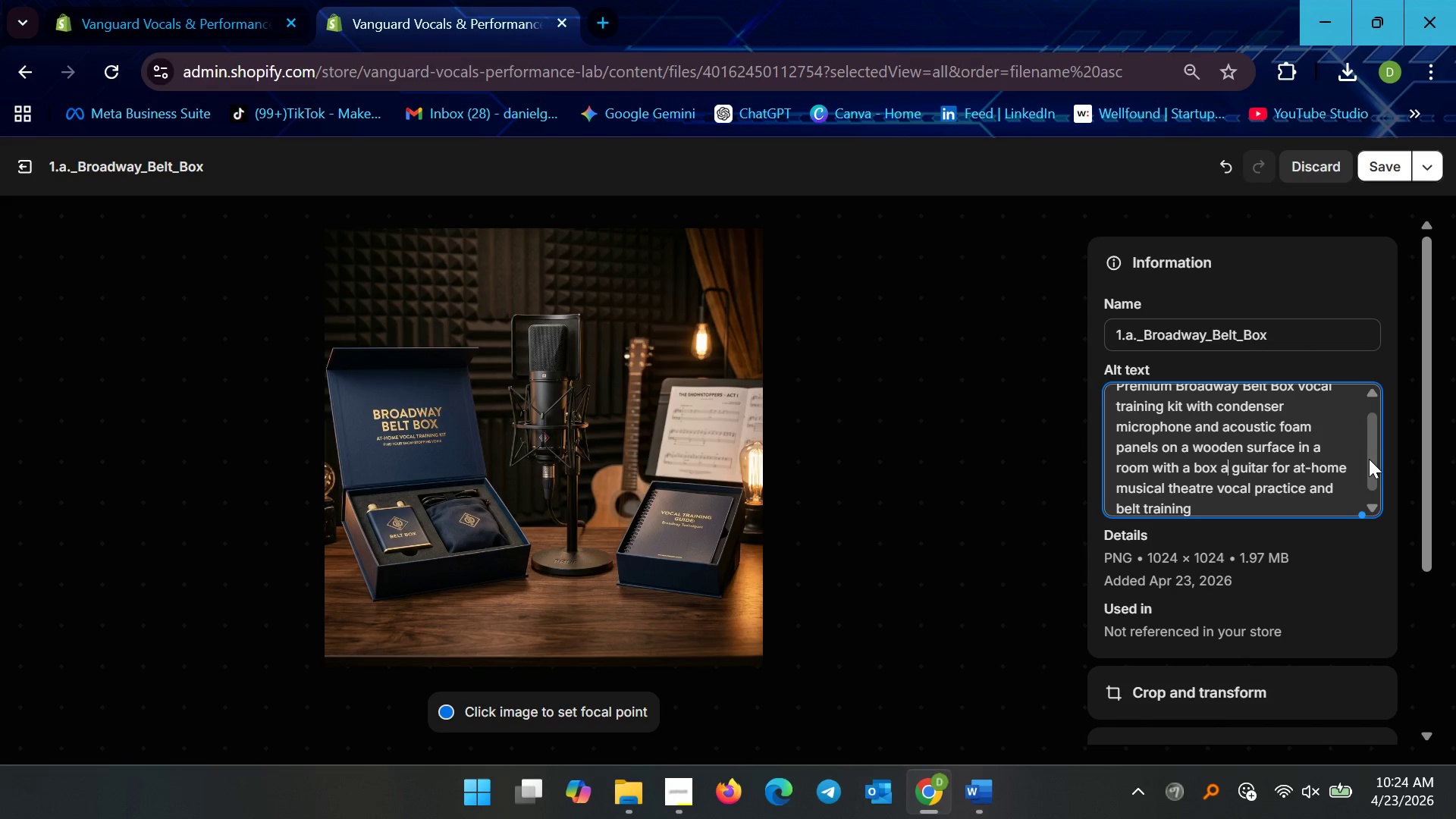 
key(ArrowRight)
 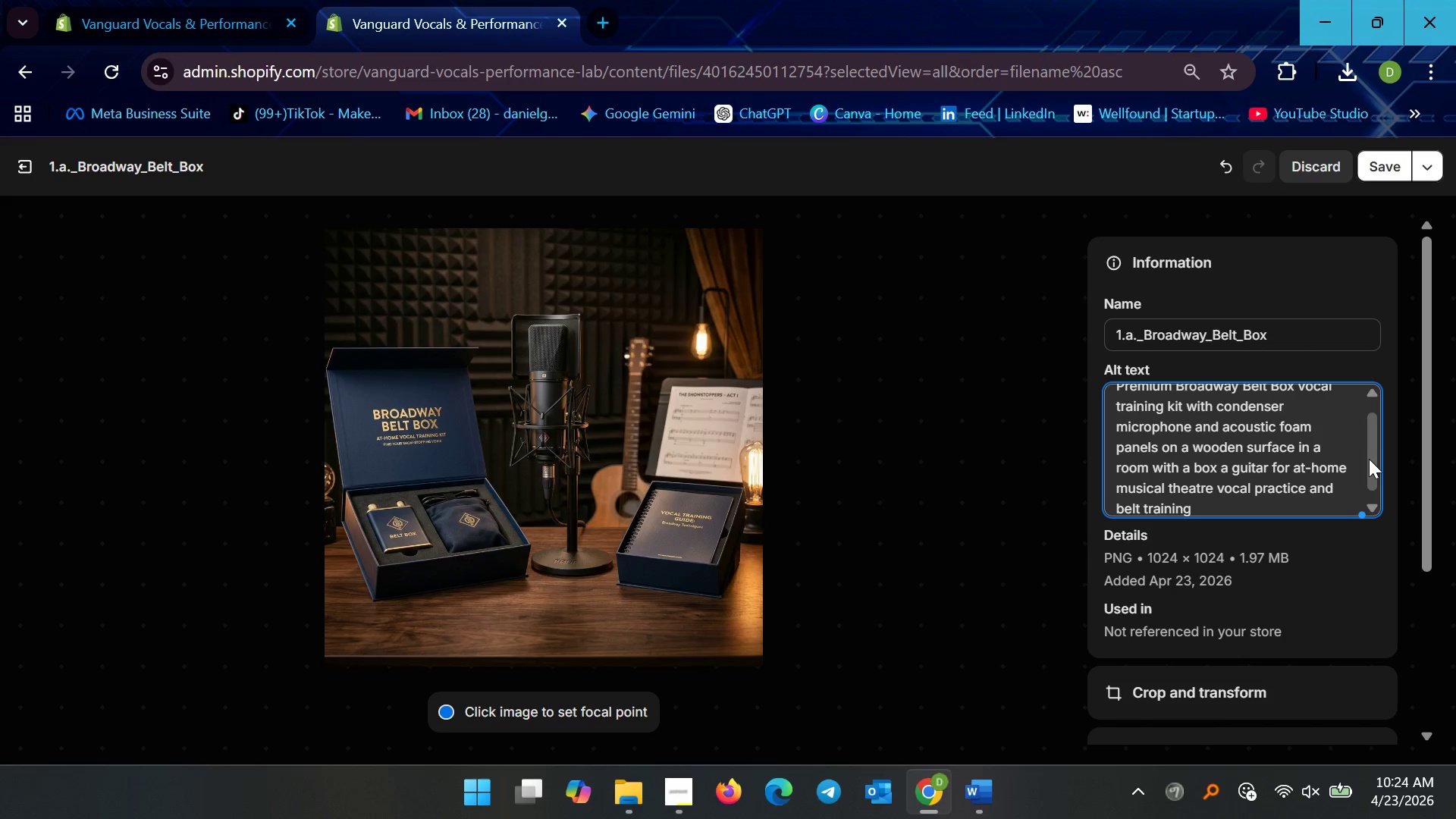 
key(Backspace)
 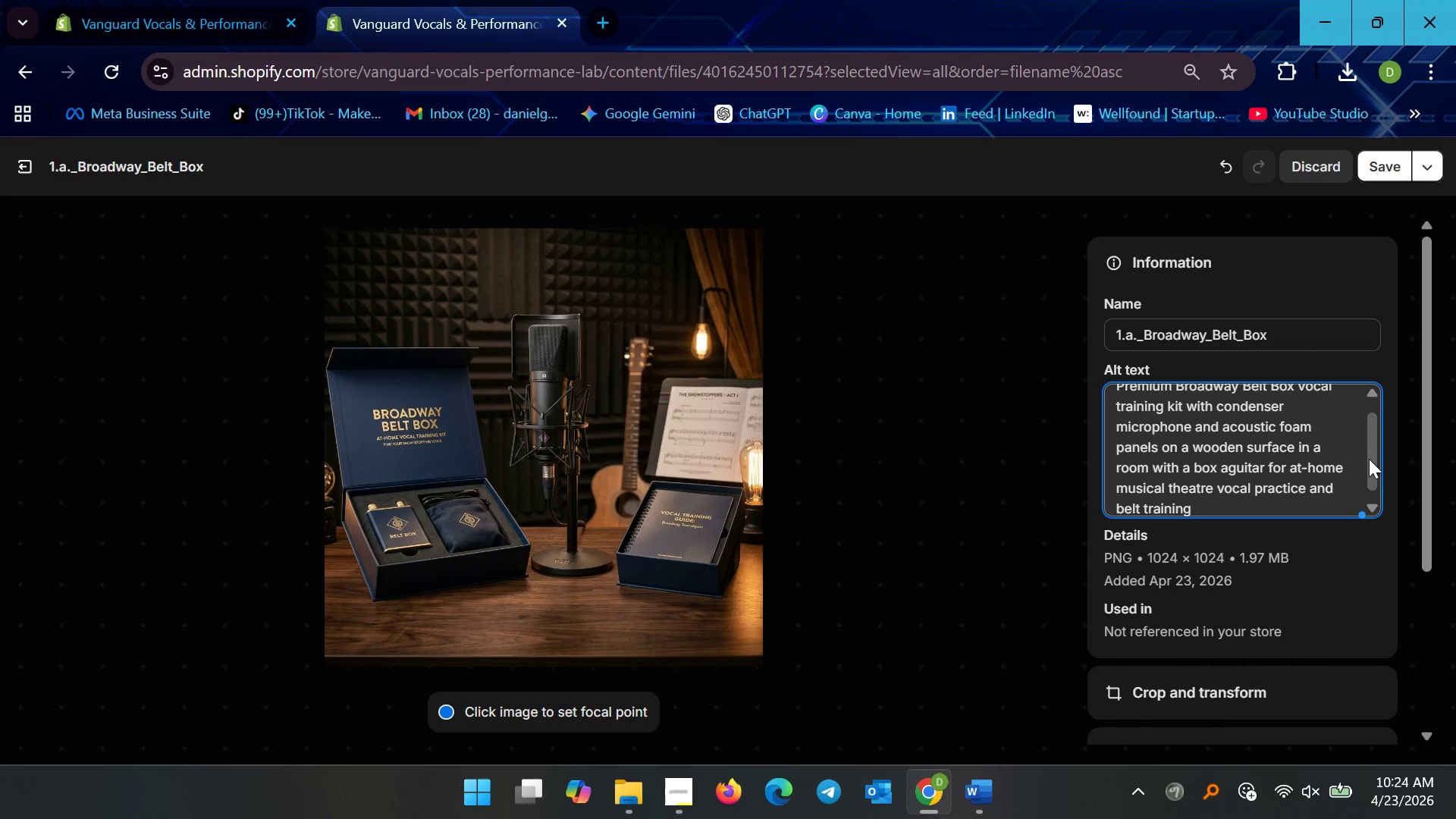 
key(Backspace)
 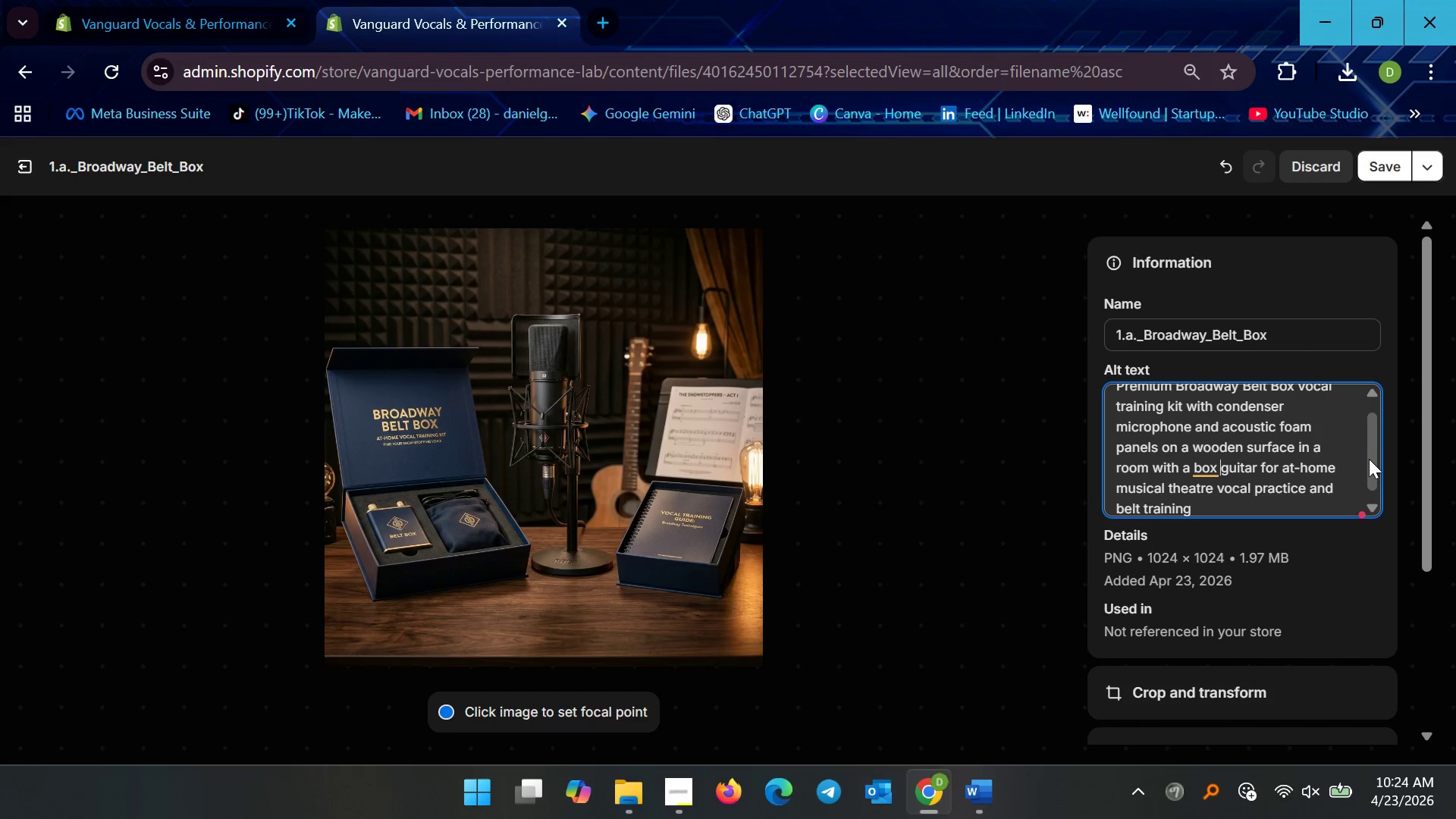 
hold_key(key=ArrowRight, duration=0.77)
 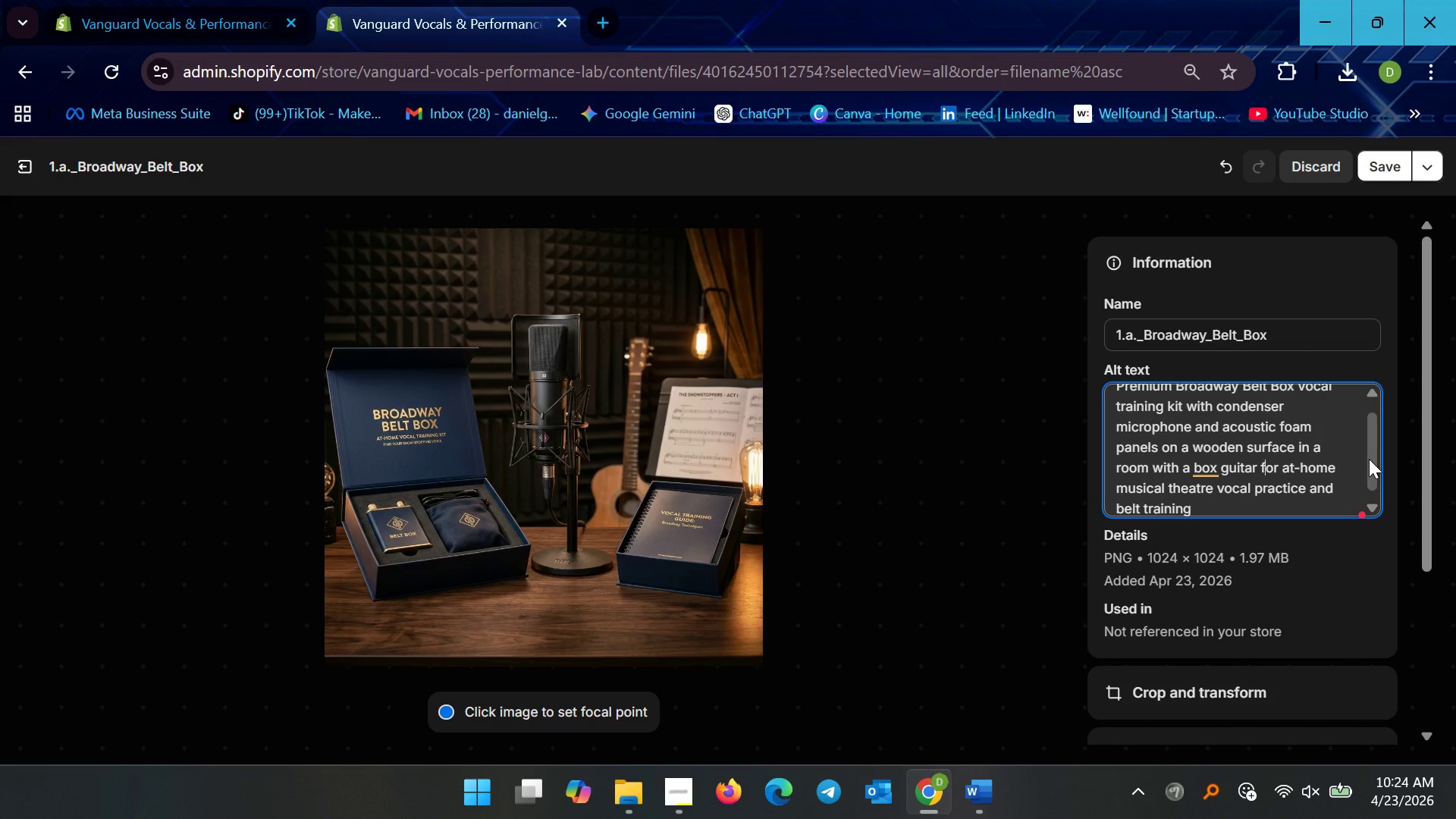 
key(ArrowLeft)
 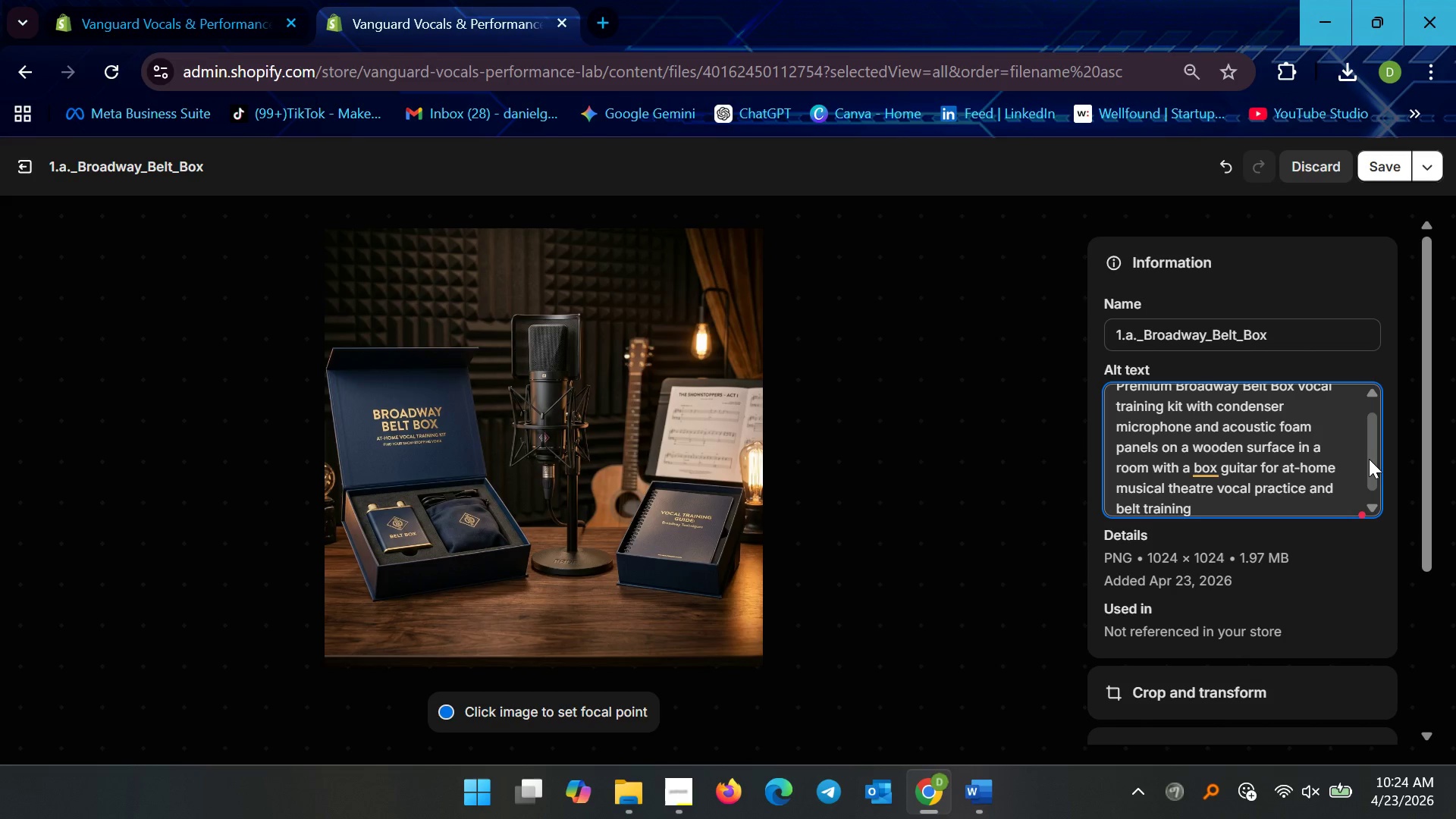 
type(and soft lighting, used )
 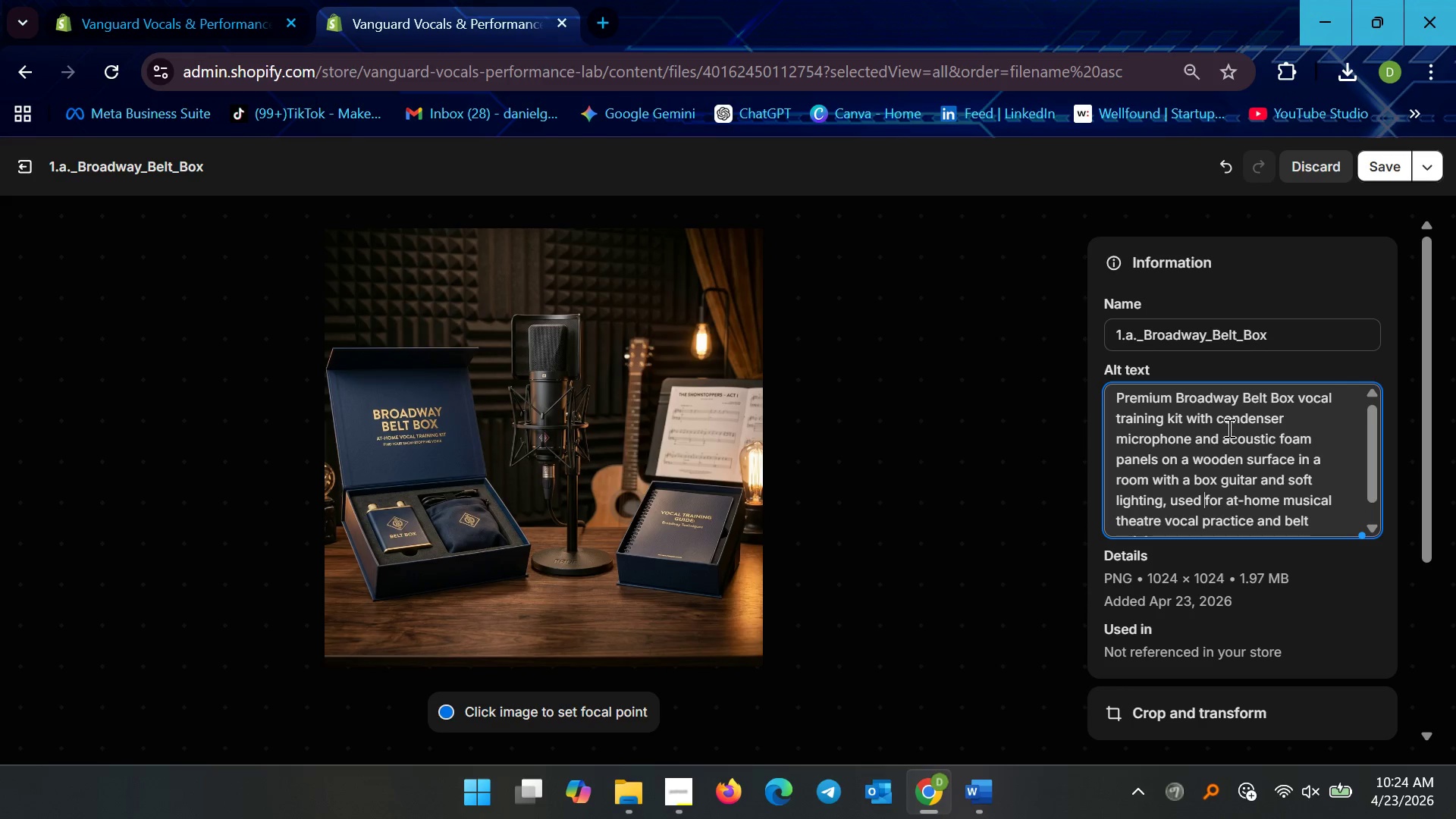 
scroll: coordinate [1260, 469], scroll_direction: up, amount: 3.0
 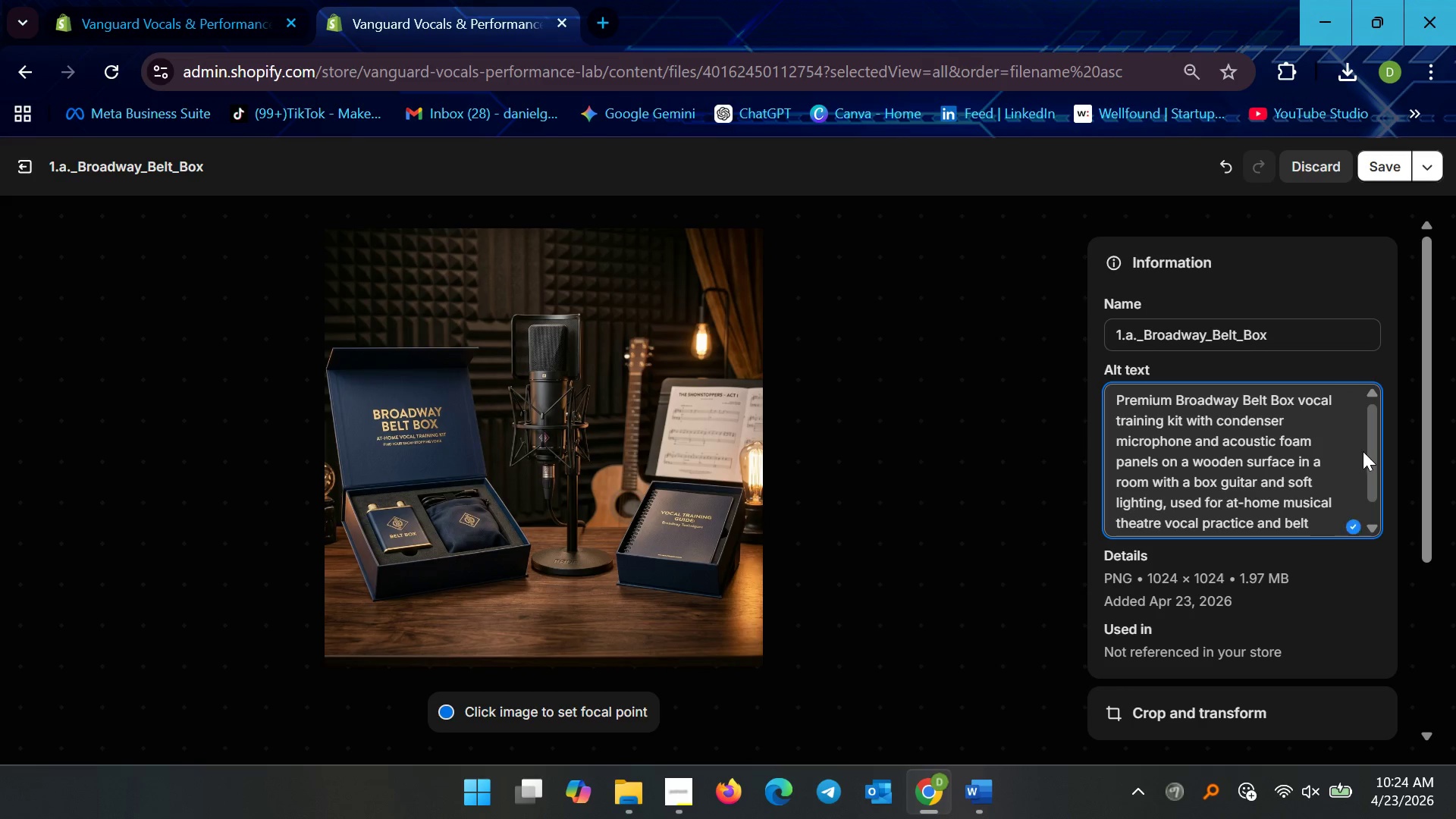 
left_click_drag(start_coordinate=[1373, 465], to_coordinate=[1373, 472])
 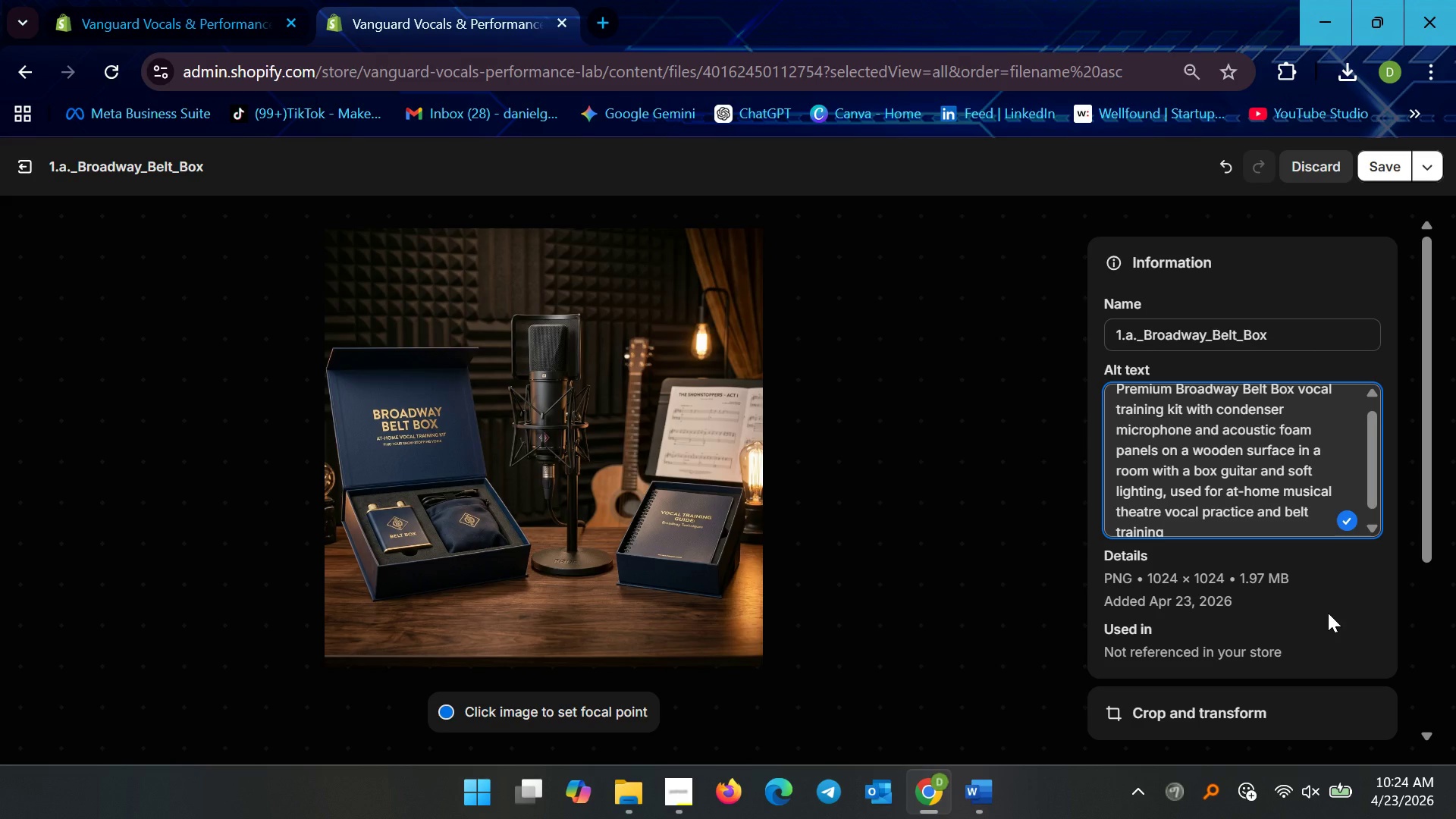 
wait(13.28)
 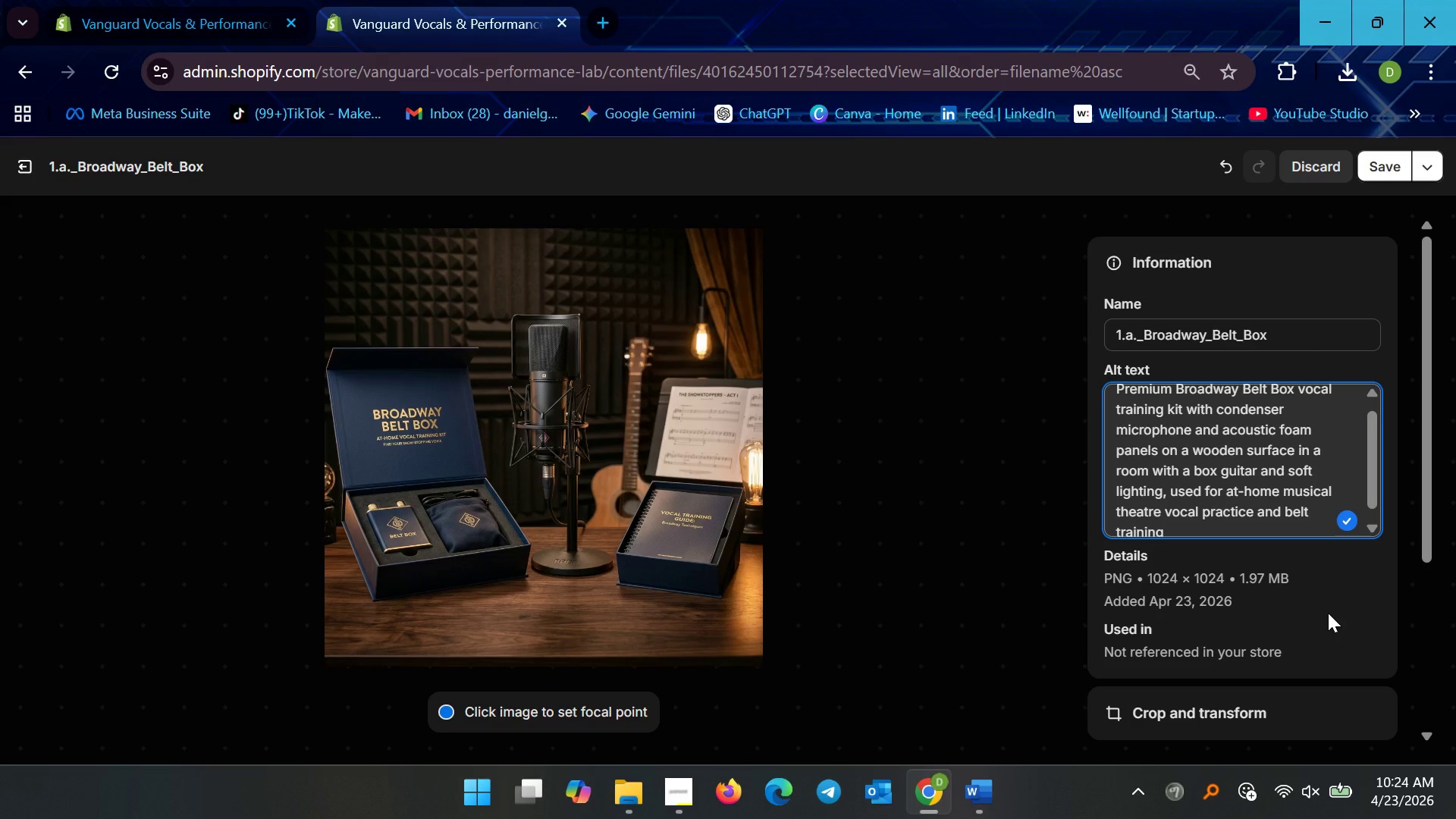 
left_click([1165, 517])
 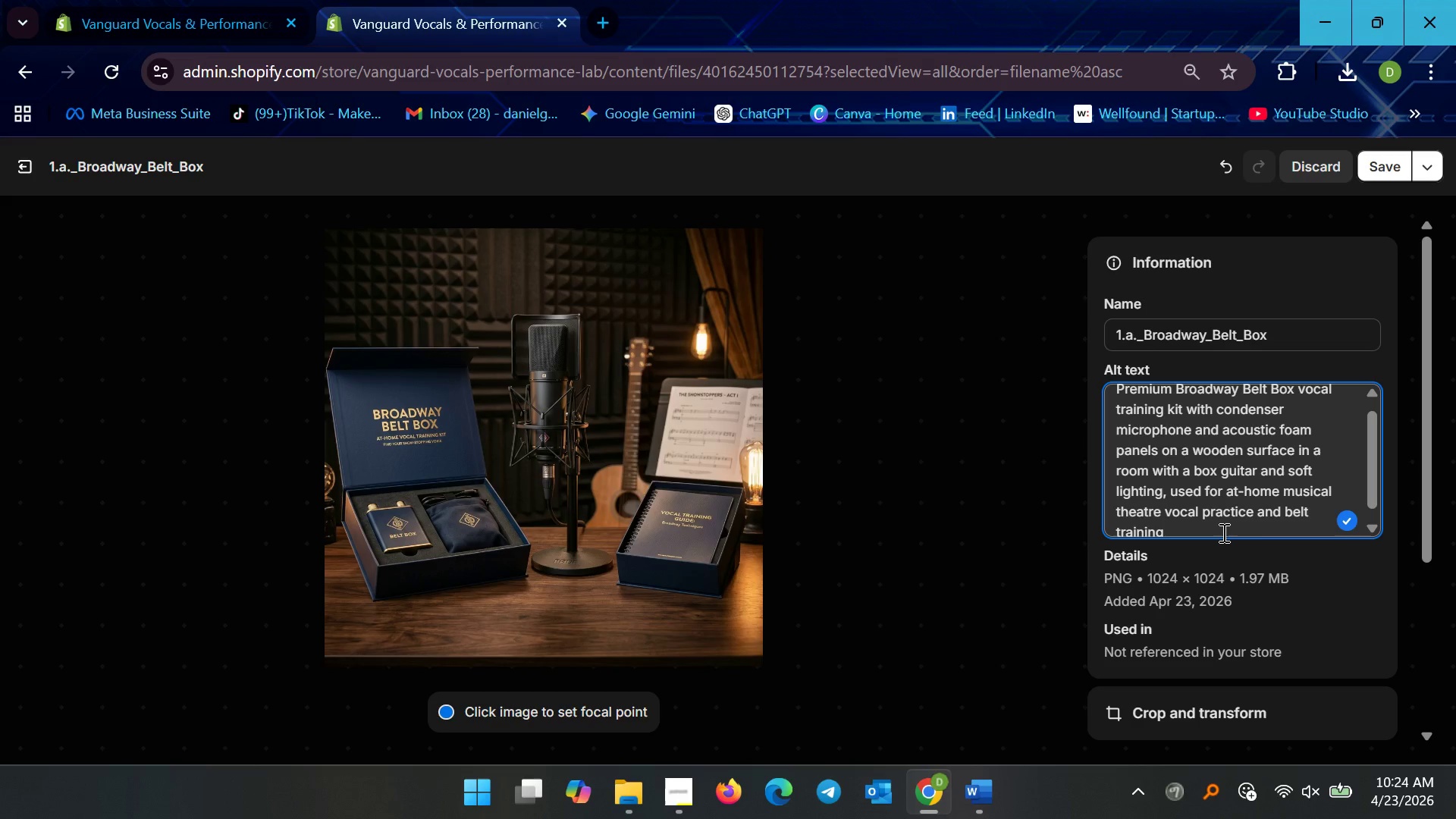 
key(ArrowLeft)
 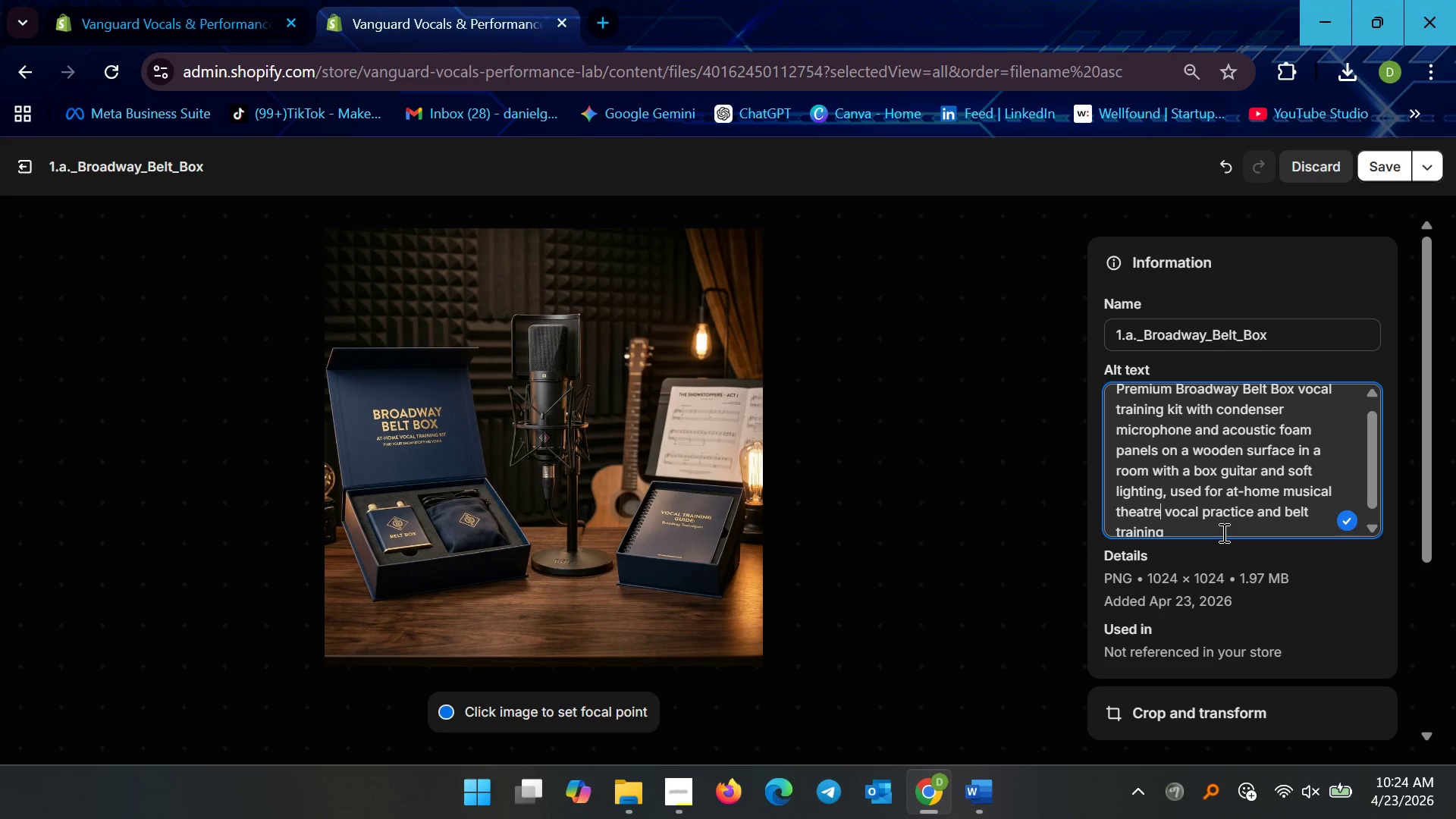 
key(Comma)
 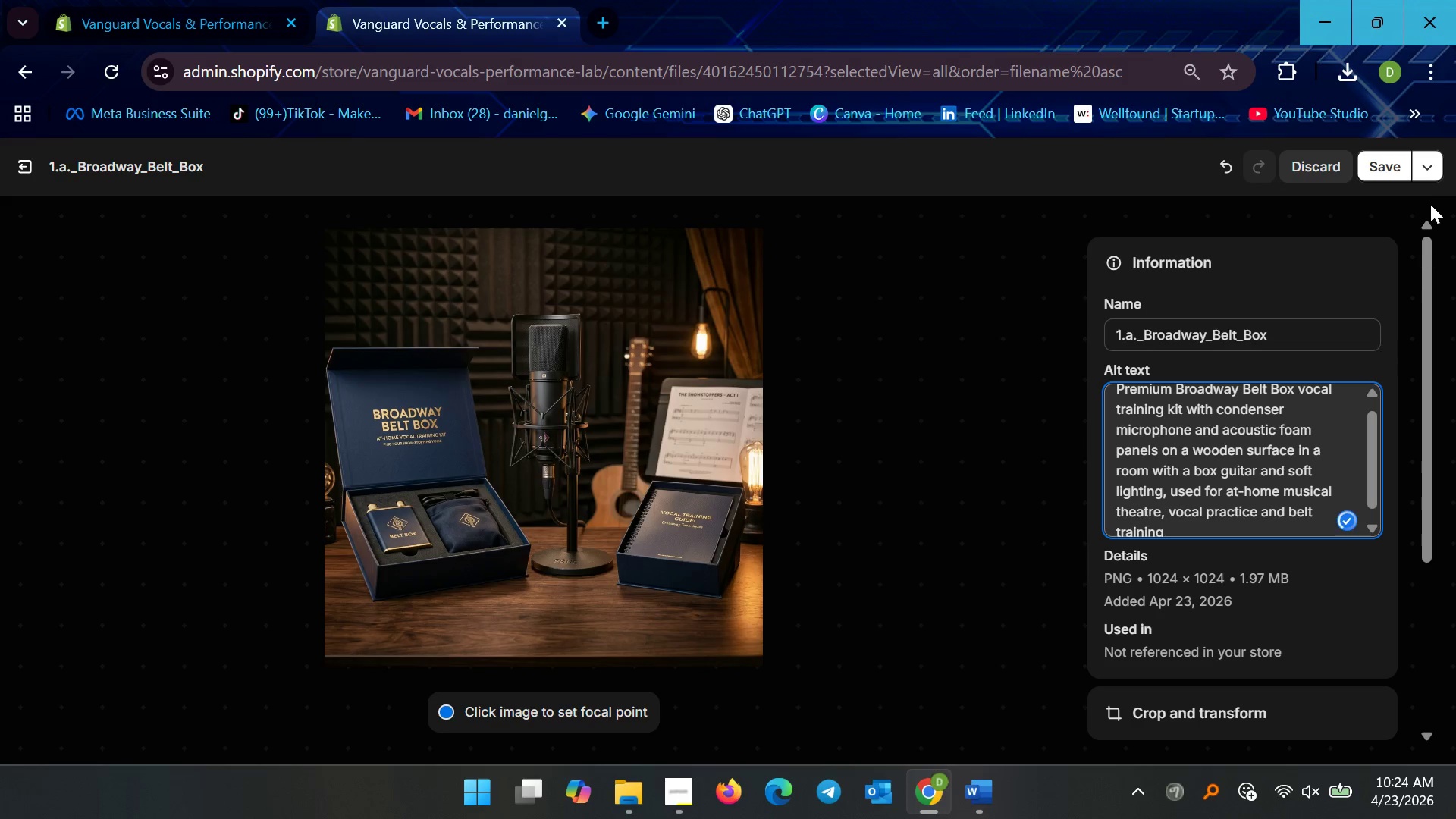 
left_click([1393, 170])
 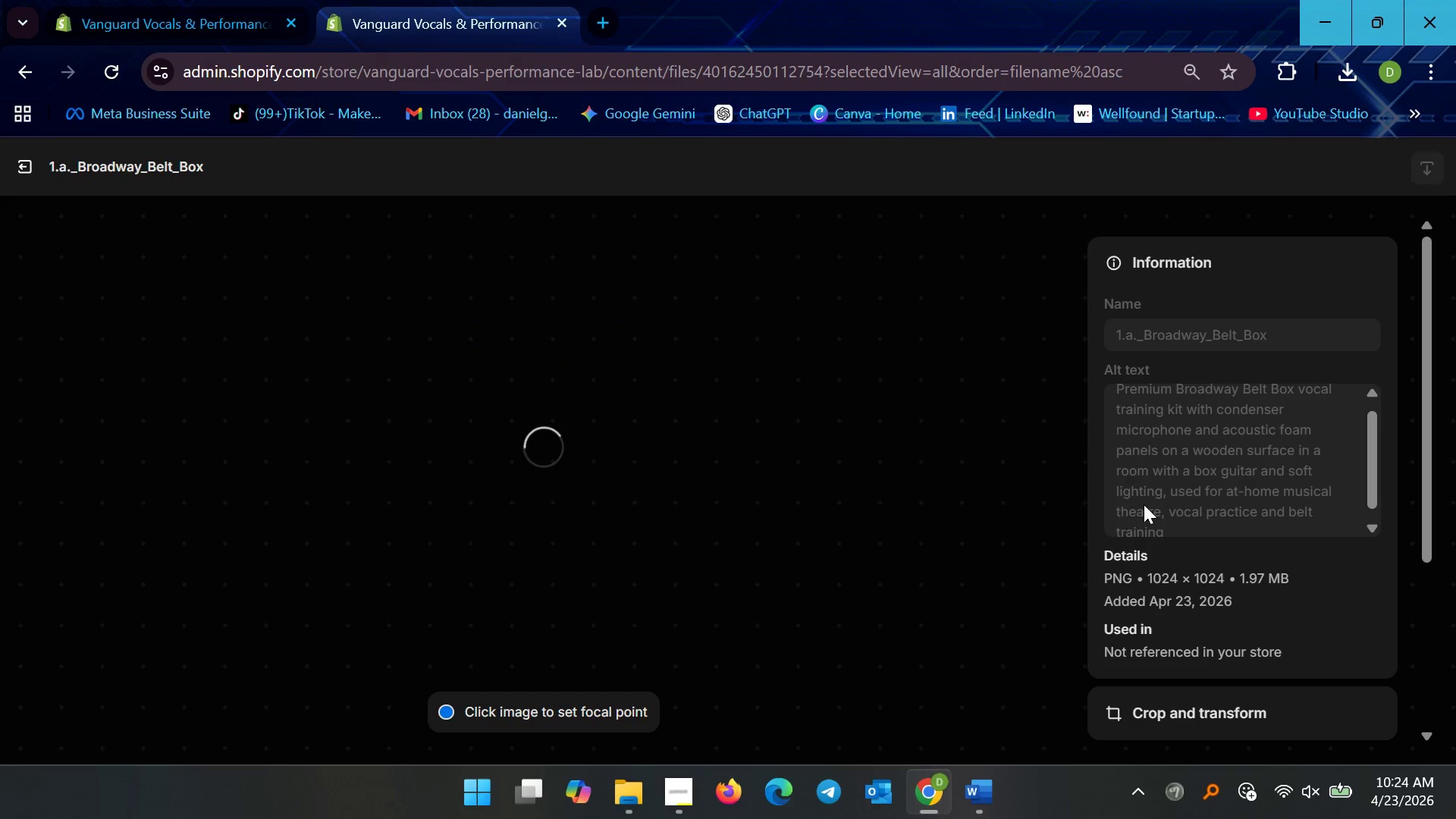 
left_click([1206, 466])
 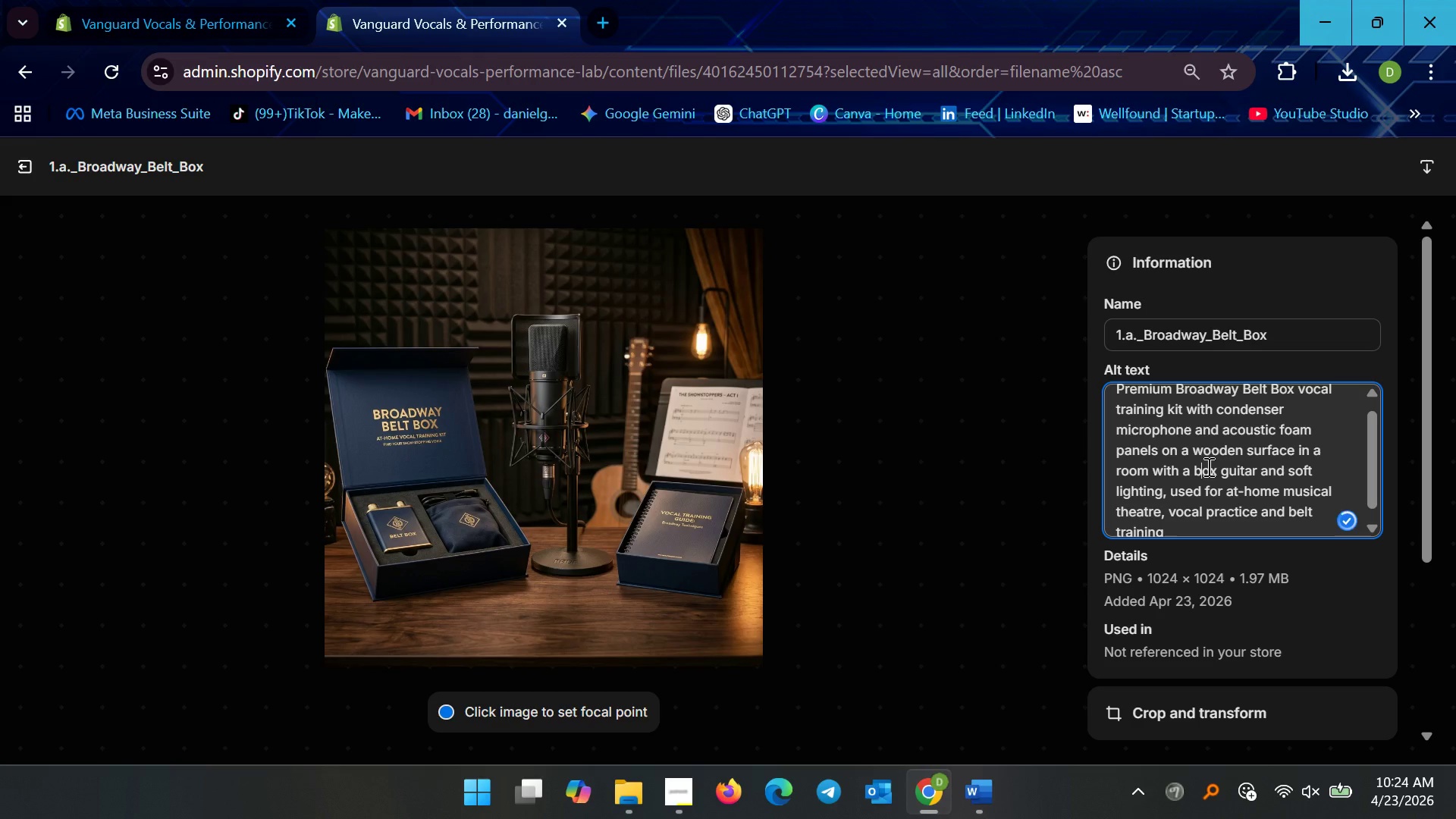 
scroll: coordinate [1204, 485], scroll_direction: down, amount: 1.0
 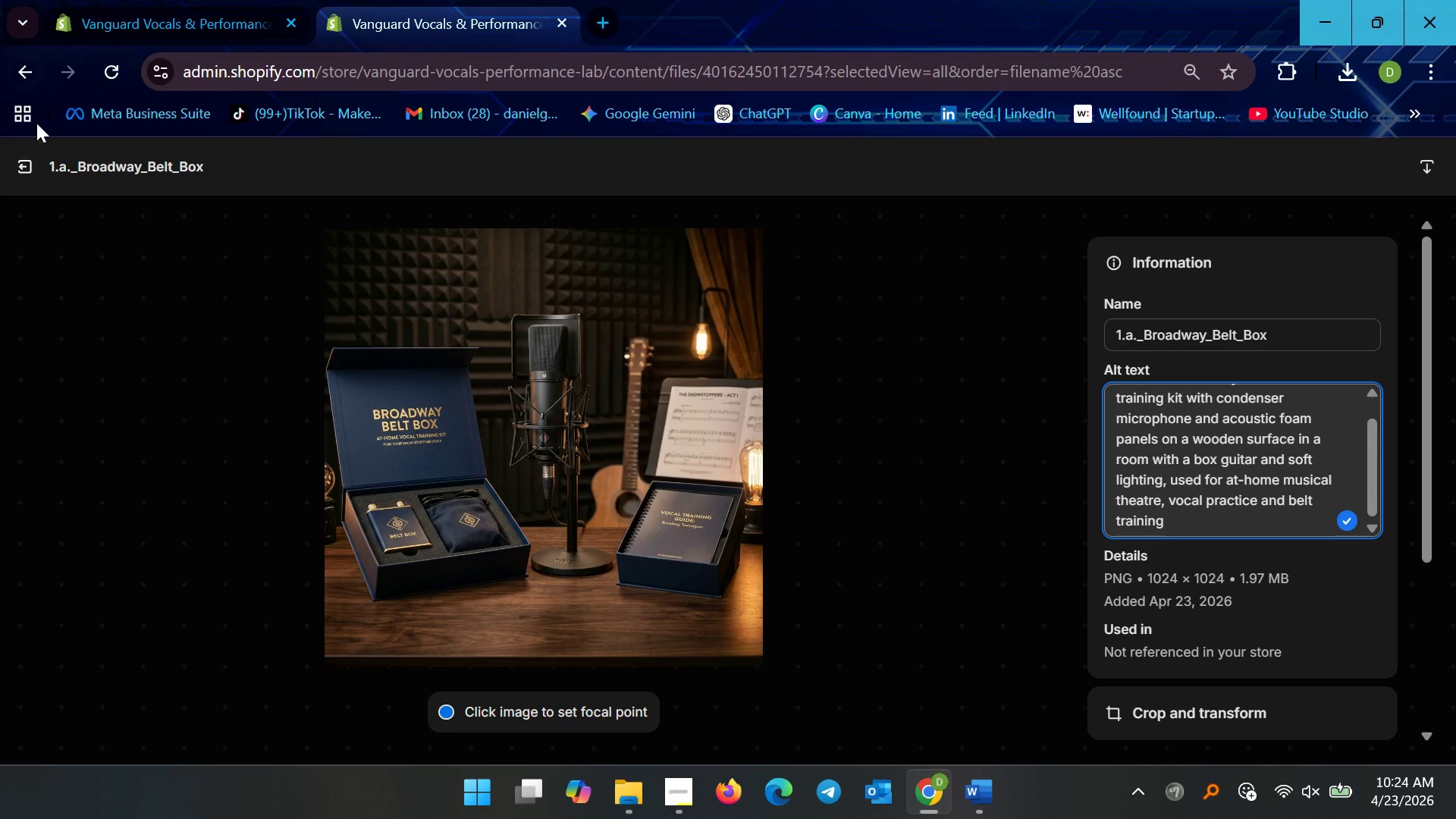 
left_click([30, 163])
 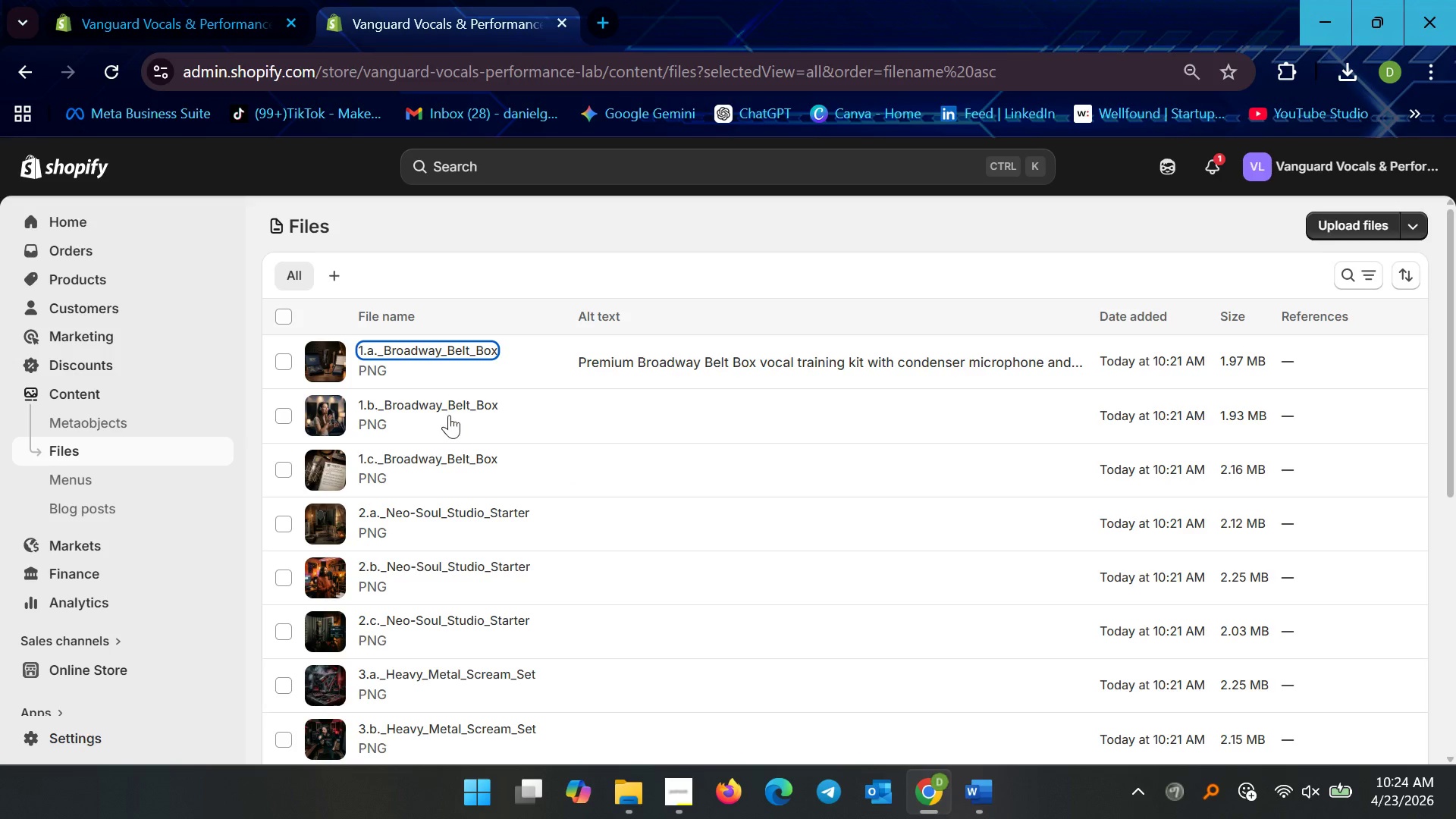 
left_click([449, 408])
 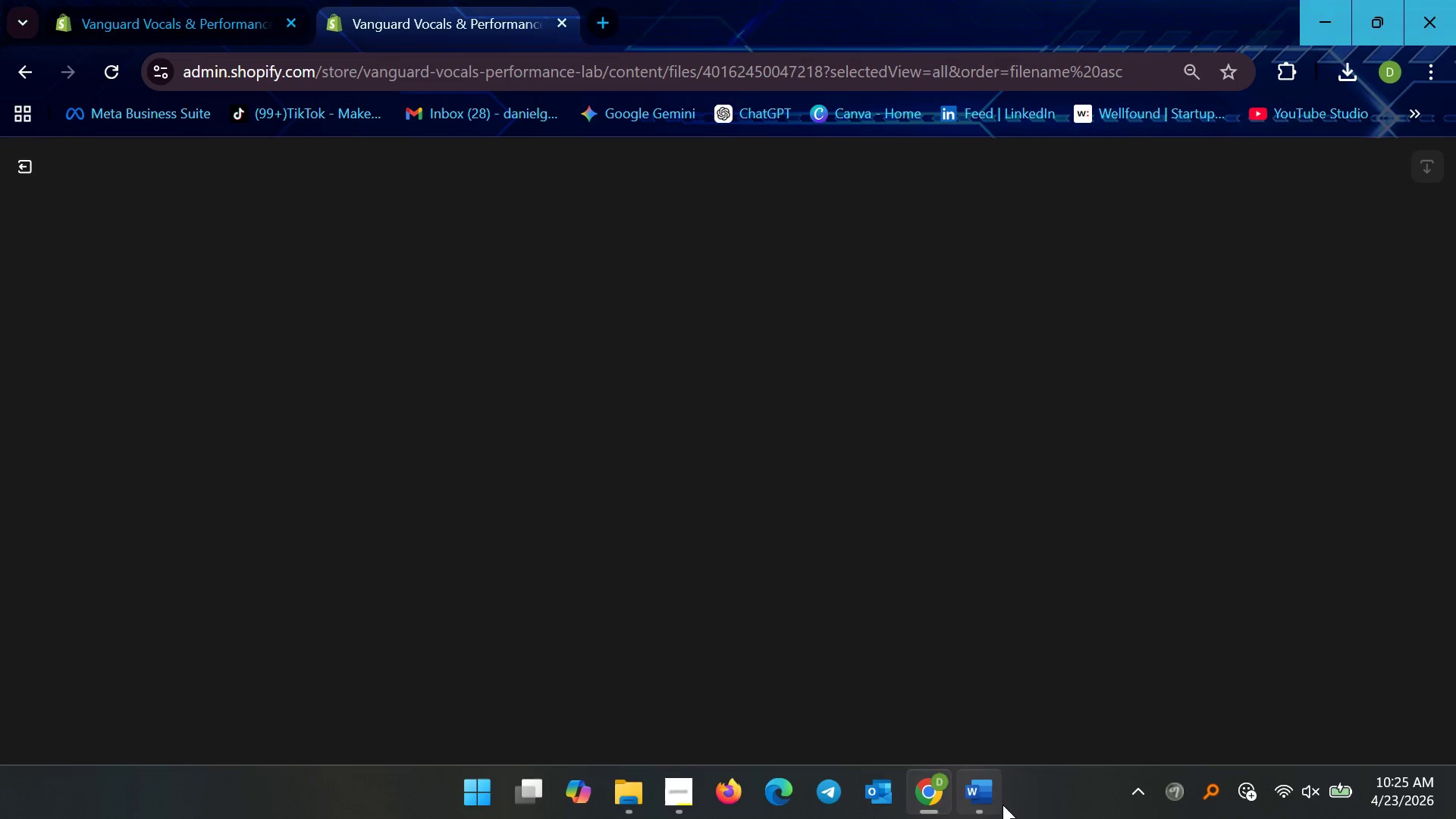 
double_click([950, 450])
 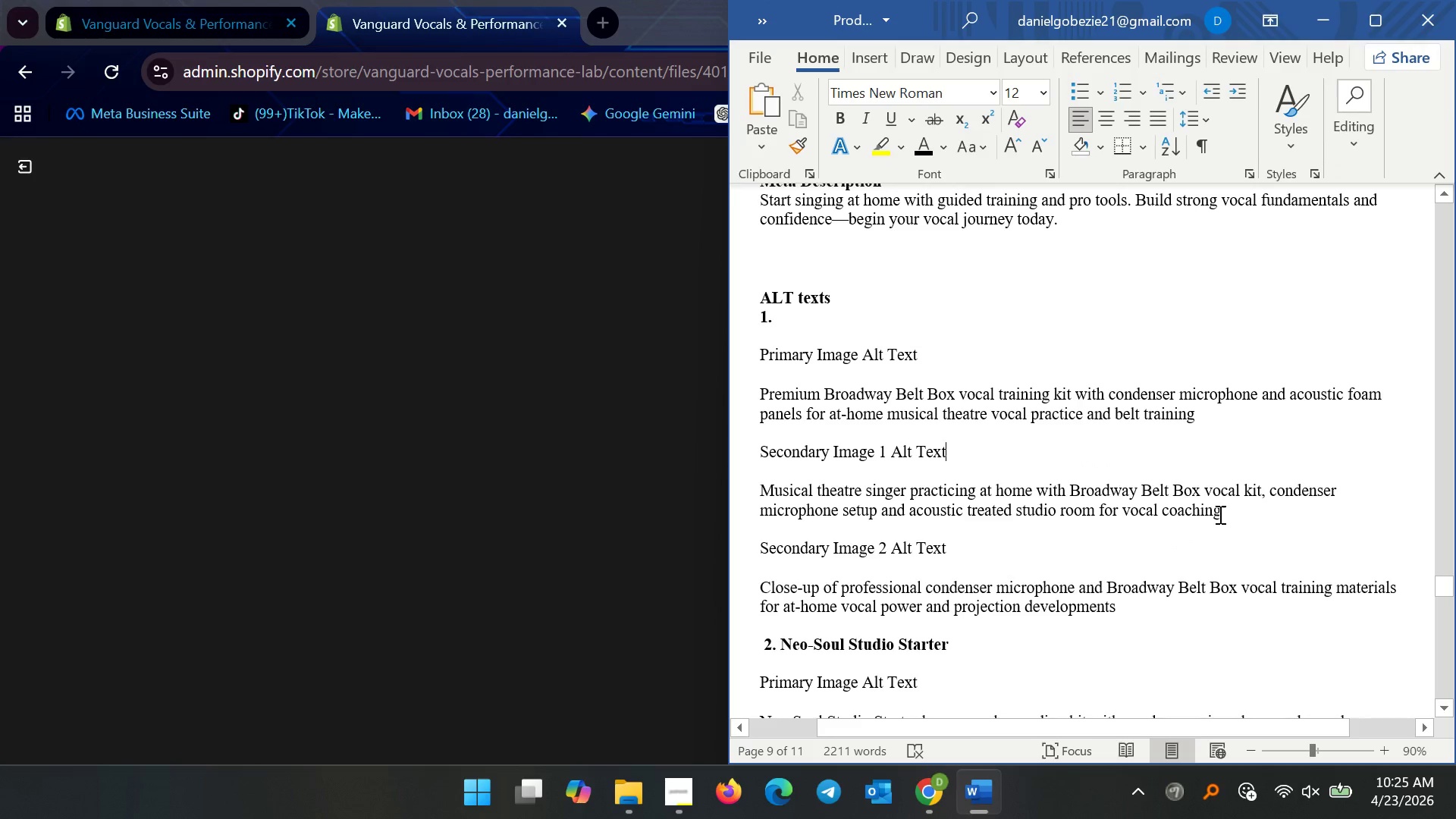 
left_click_drag(start_coordinate=[1241, 508], to_coordinate=[755, 497])
 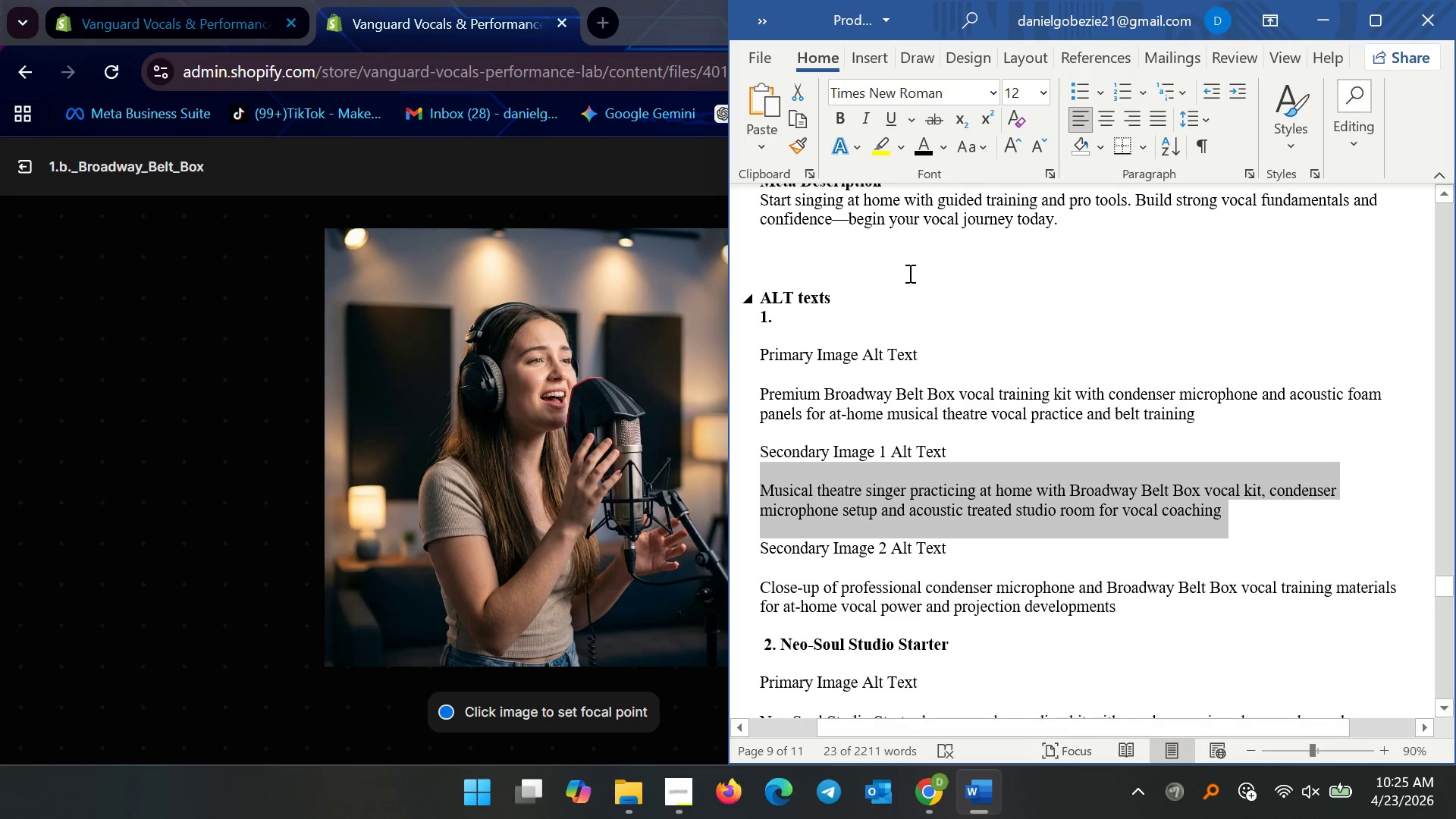 
key(Control+C)
 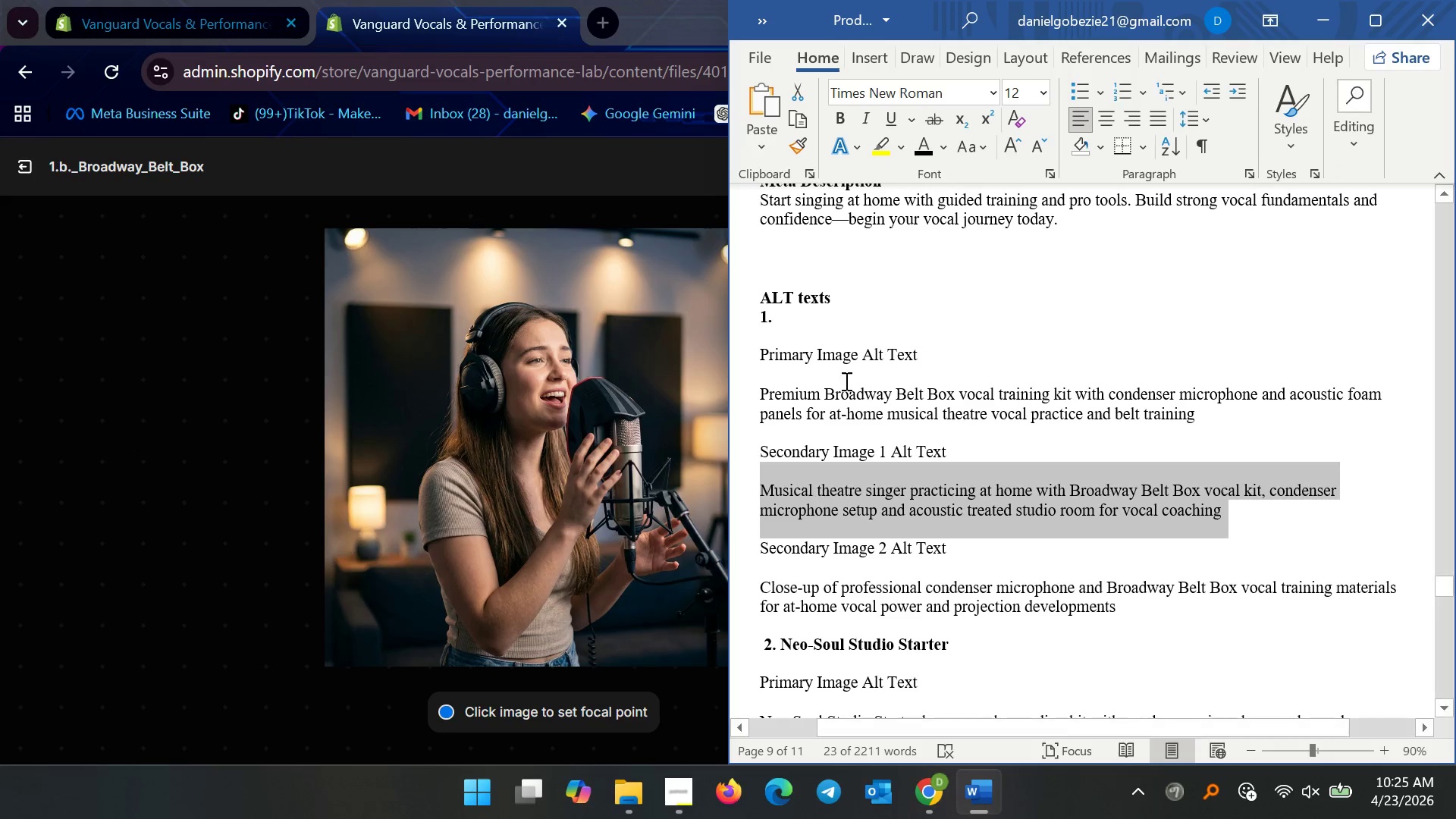 
key(Control+C)
 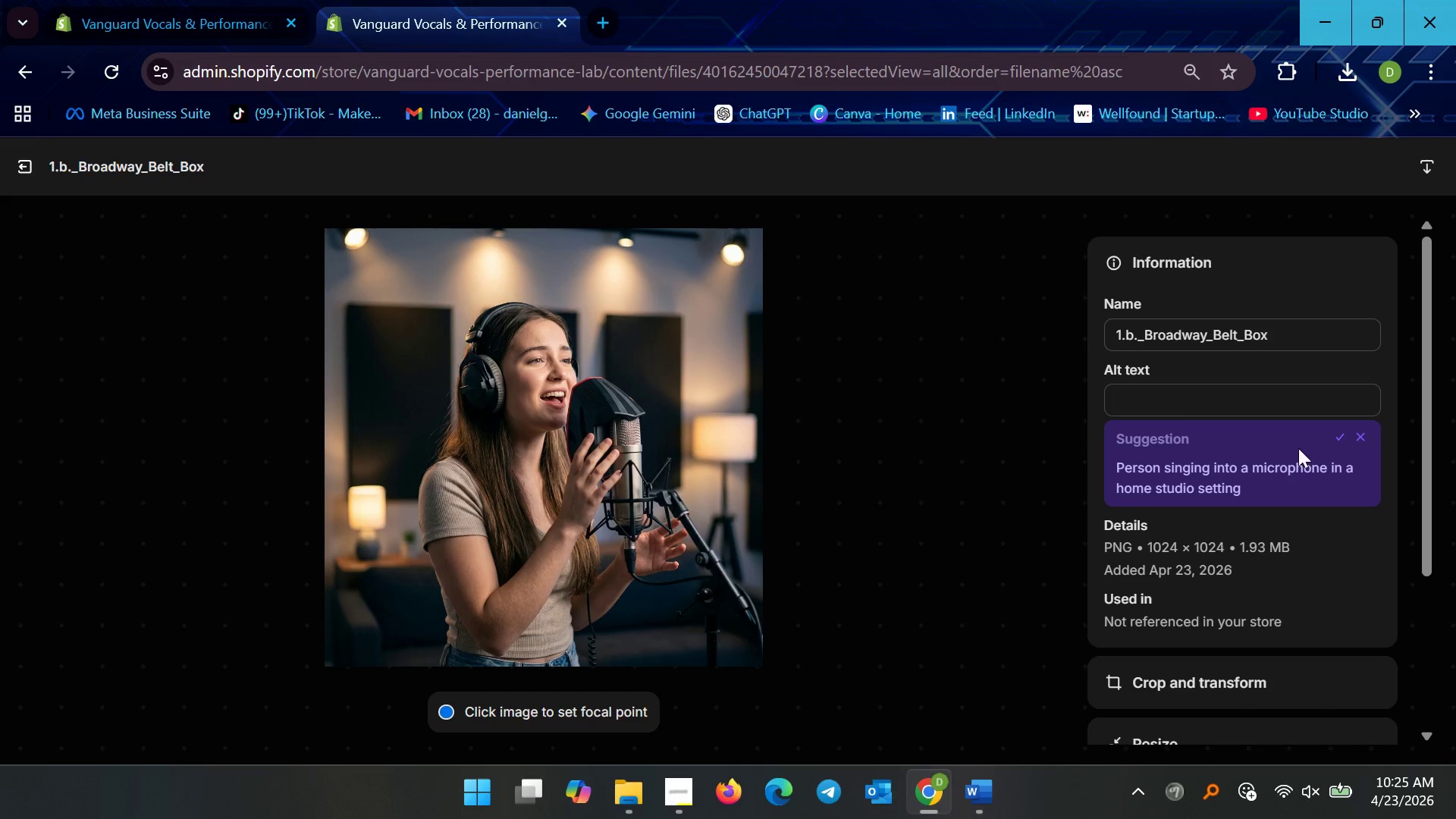 
left_click([1340, 444])
 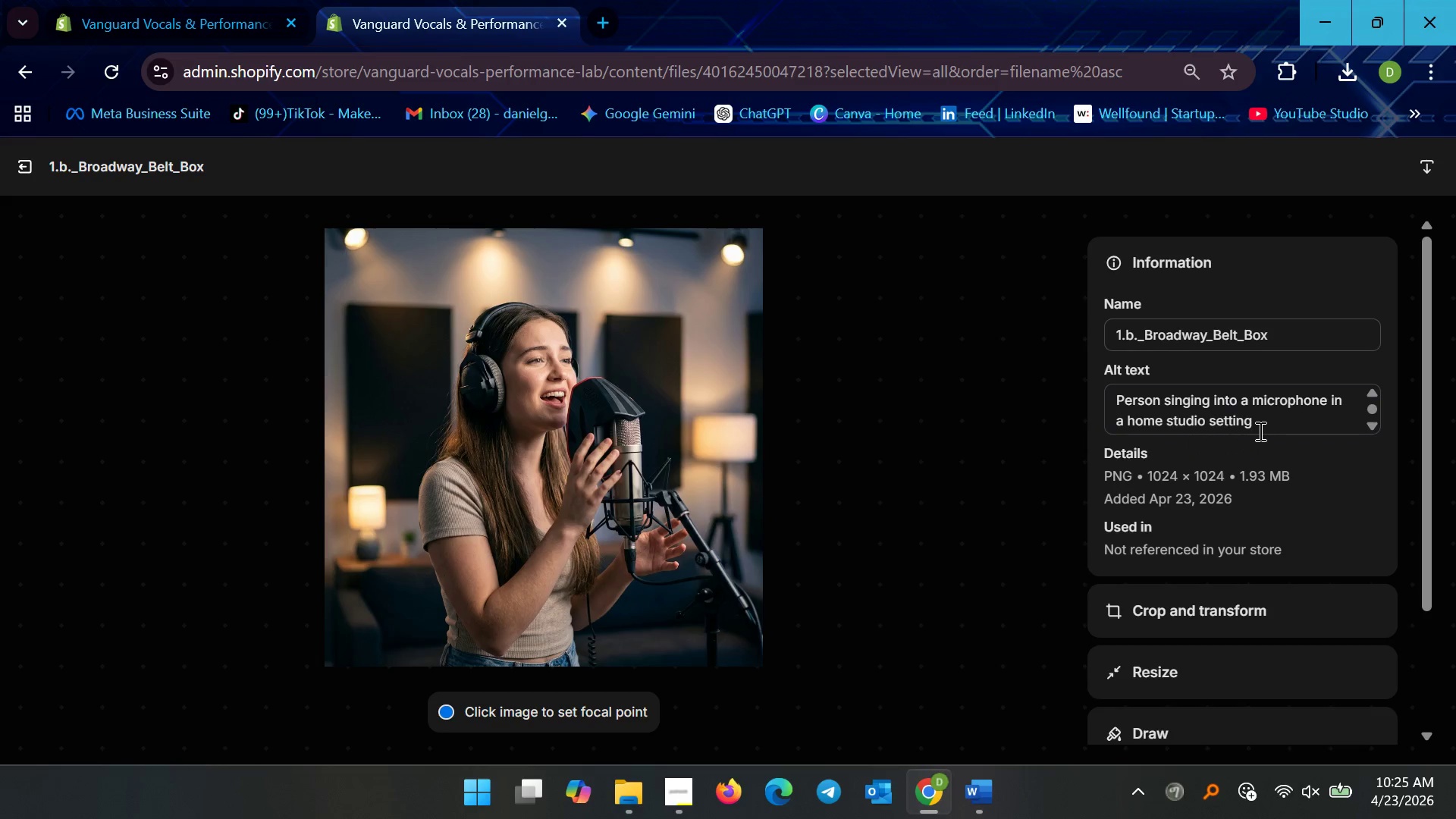 
left_click([1281, 413])
 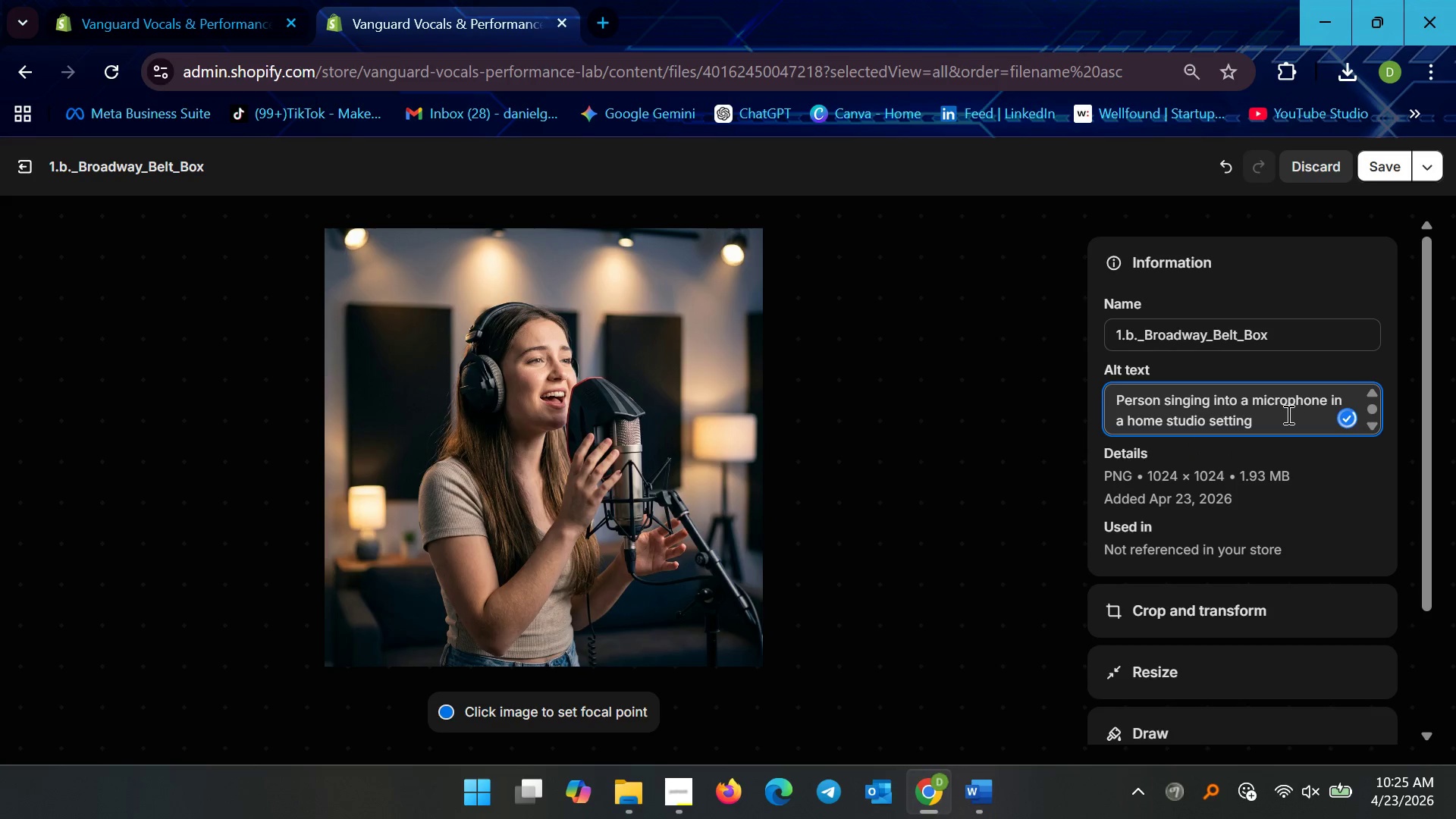 
key(Shift+Enter)
 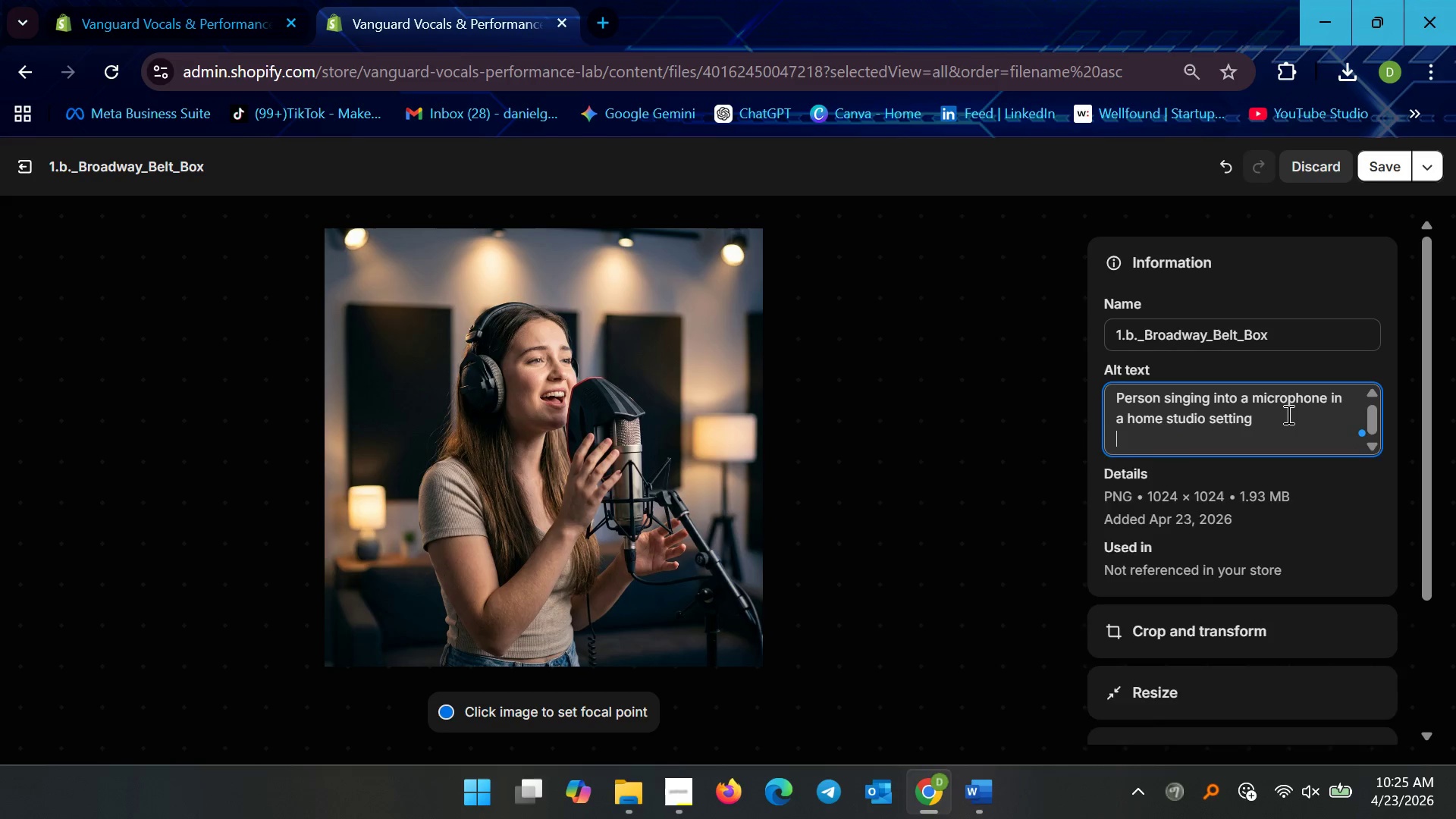 
key(Shift+Enter)
 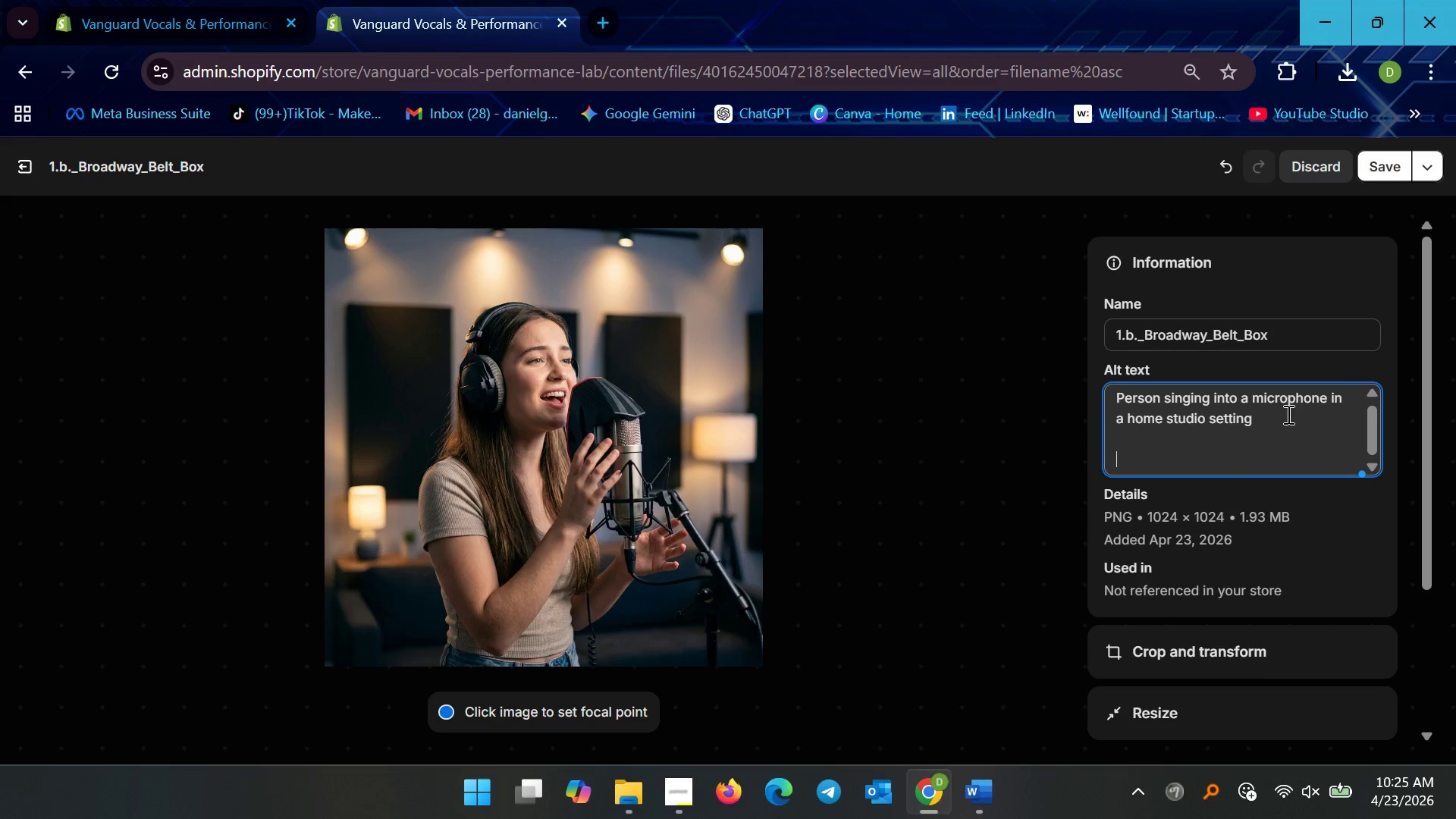 
key(Control+V)
 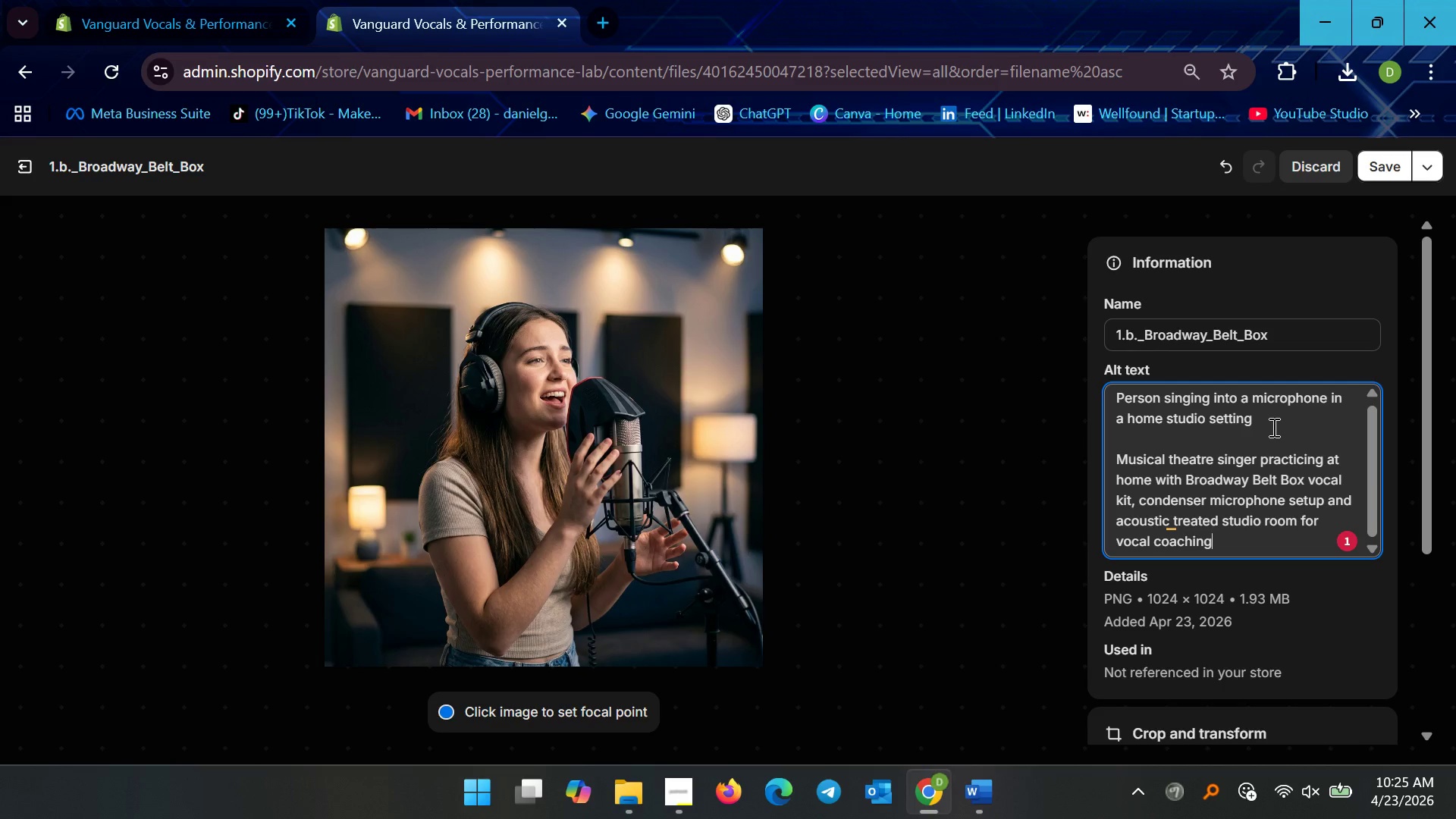 
wait(13.5)
 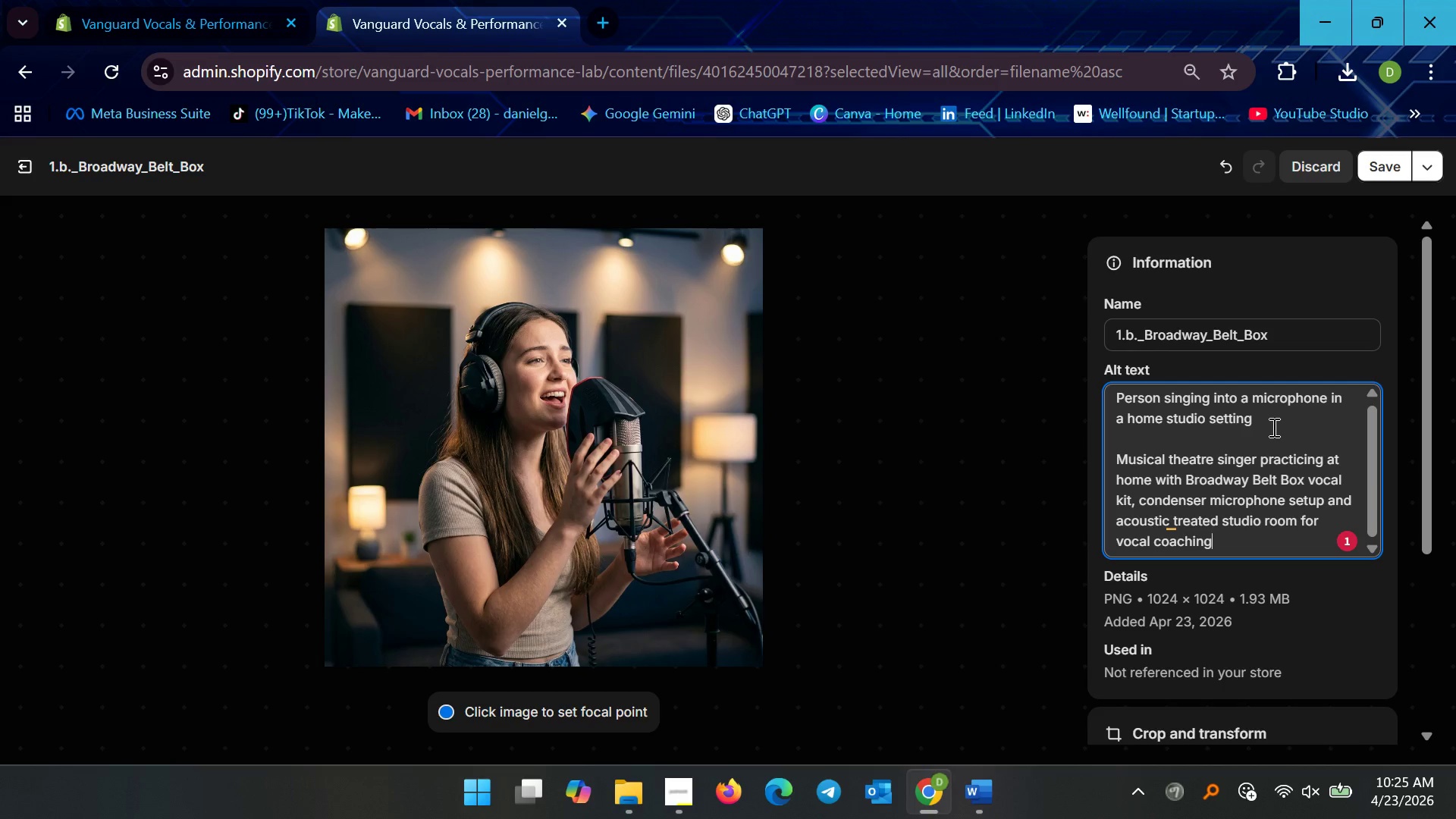 
left_click([1172, 522])
 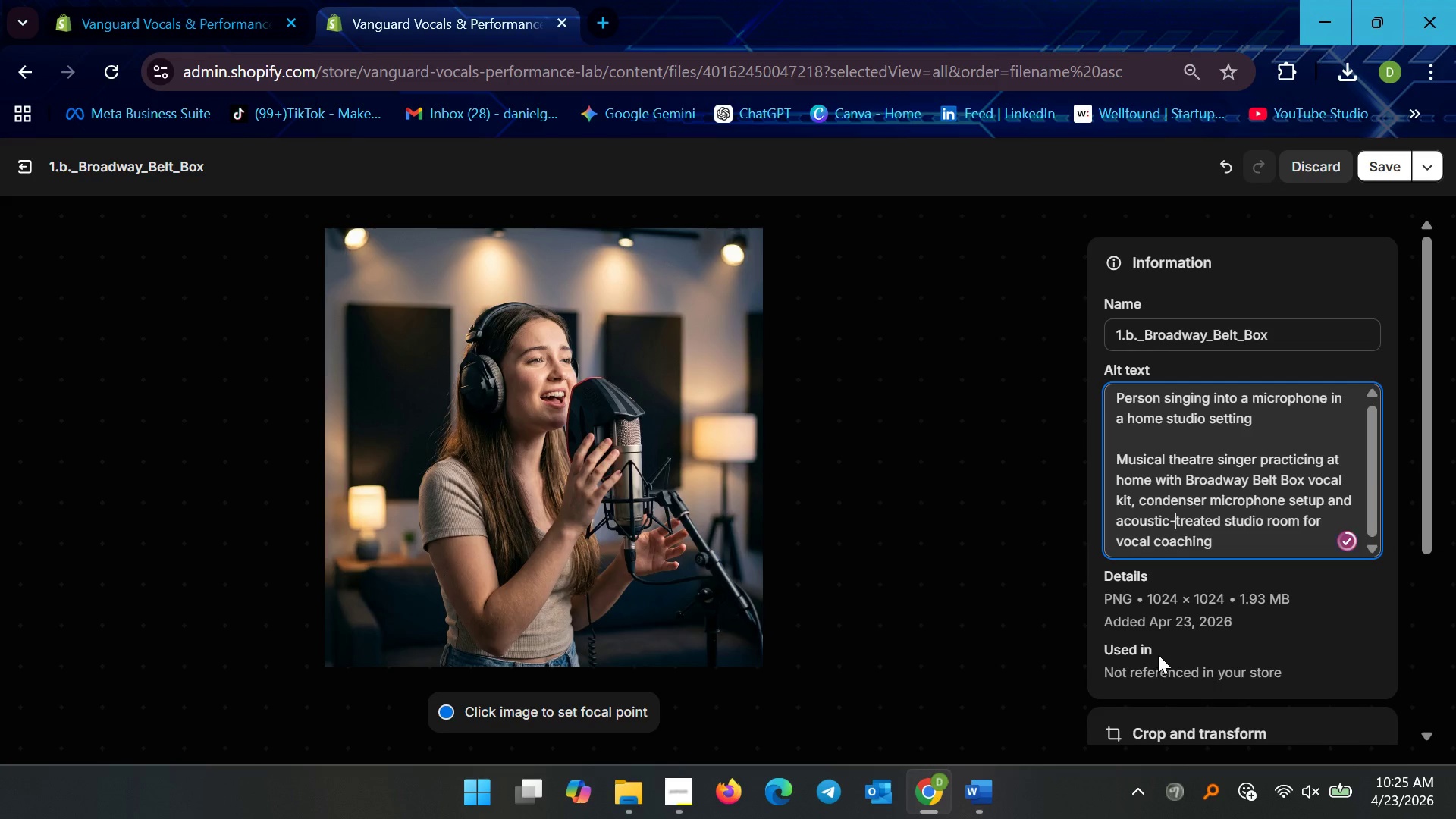 
left_click([1241, 554])
 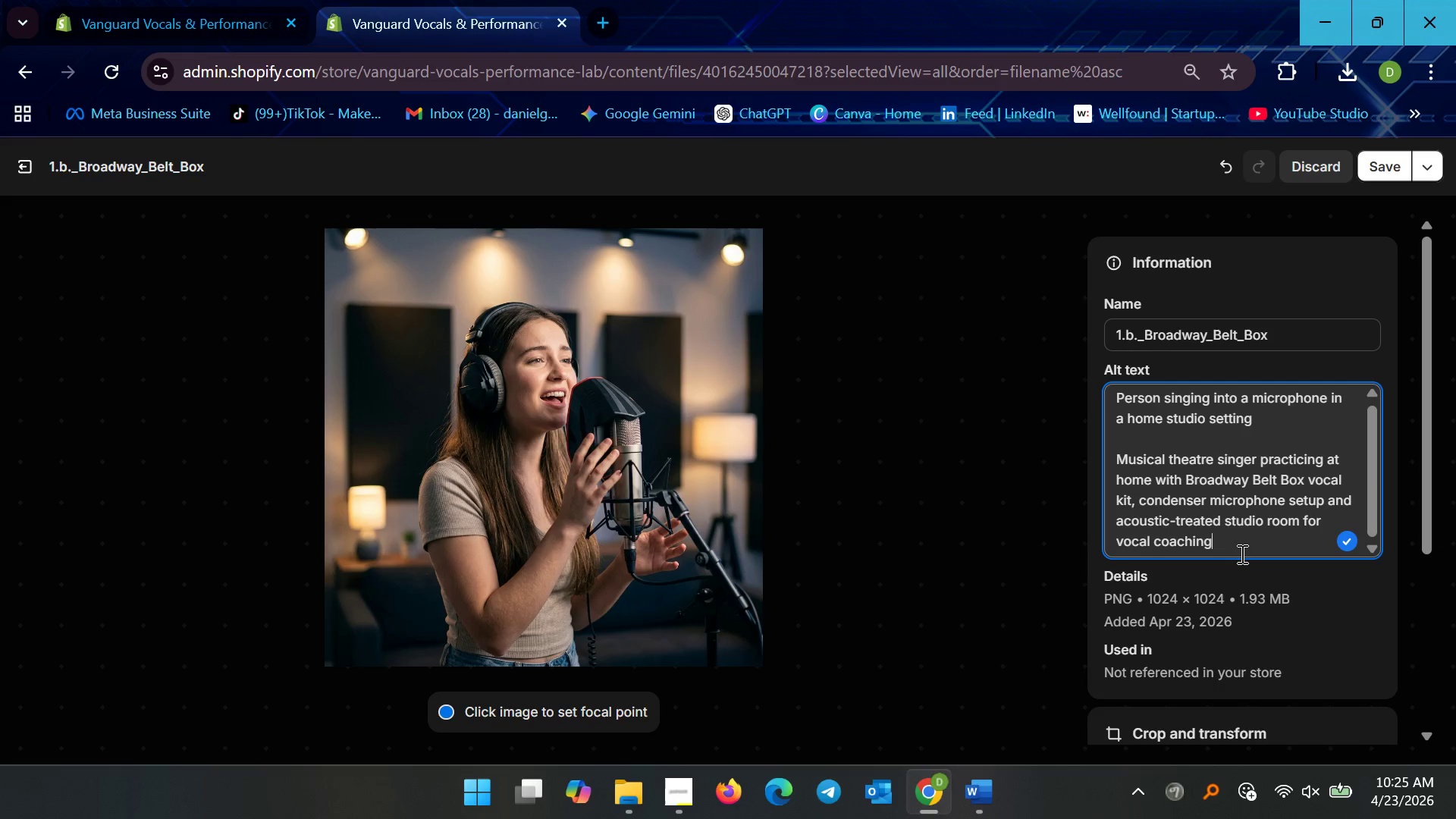 
wait(10.75)
 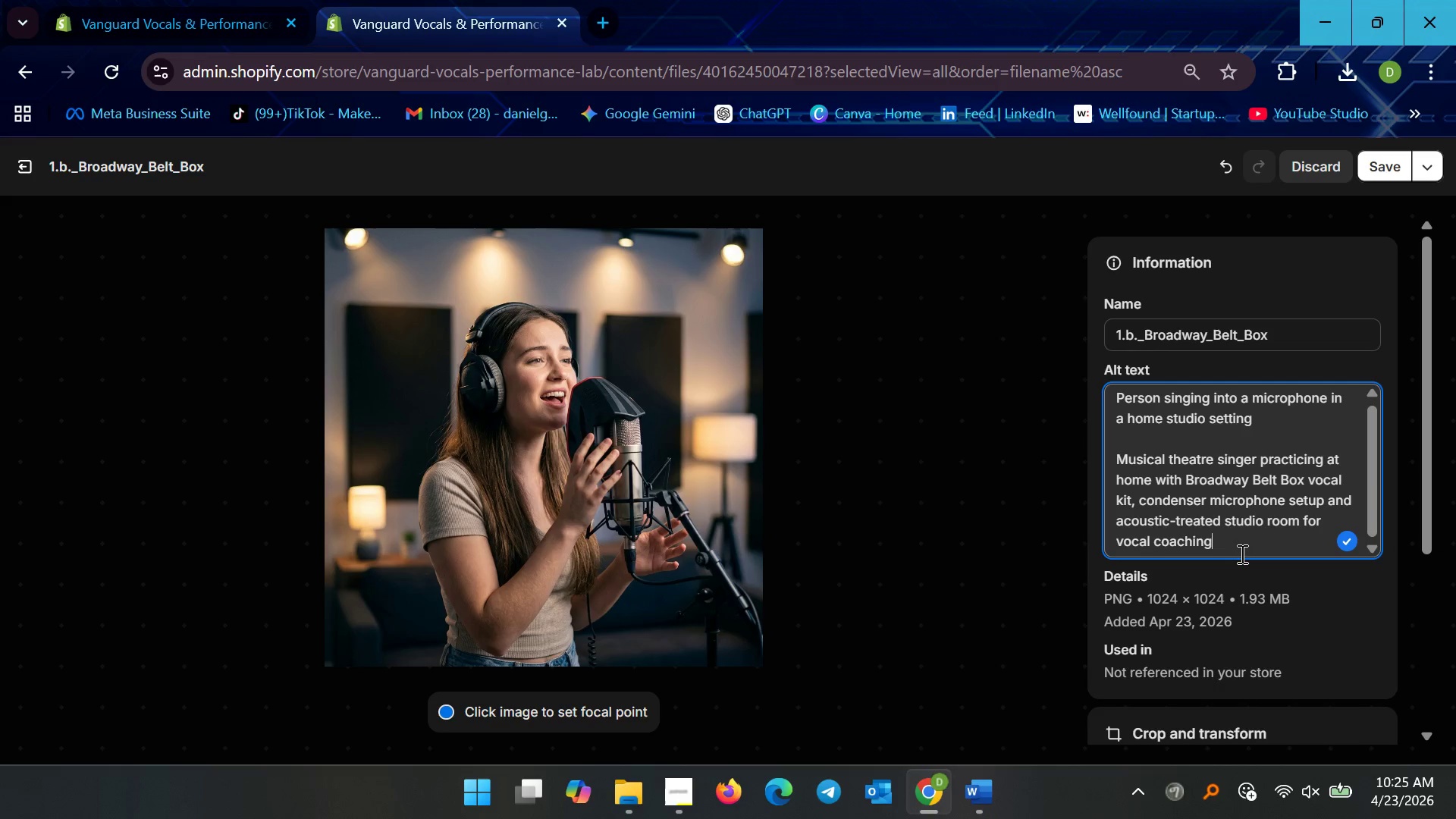 
left_click([1224, 519])
 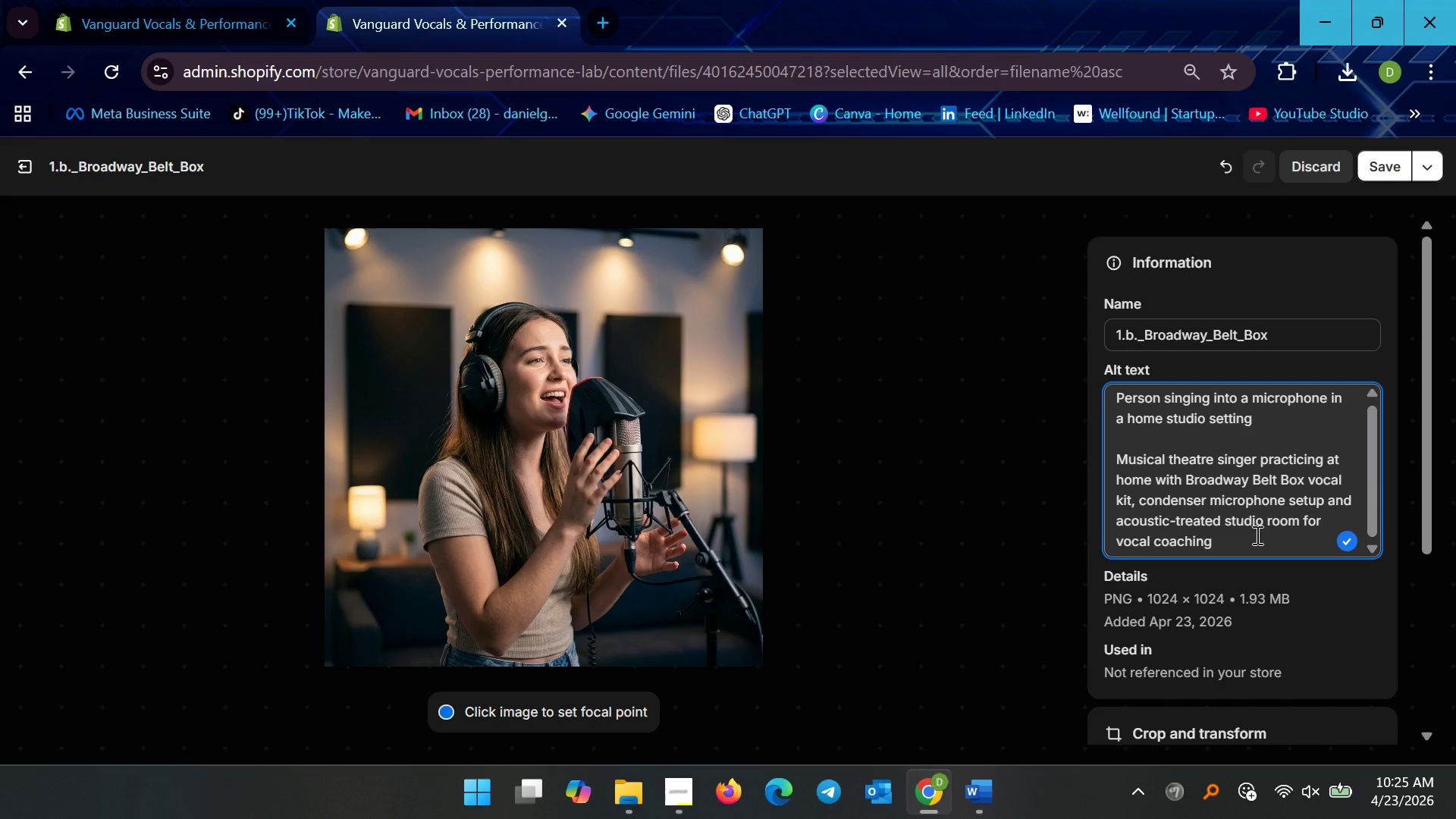 
left_click([1241, 542])
 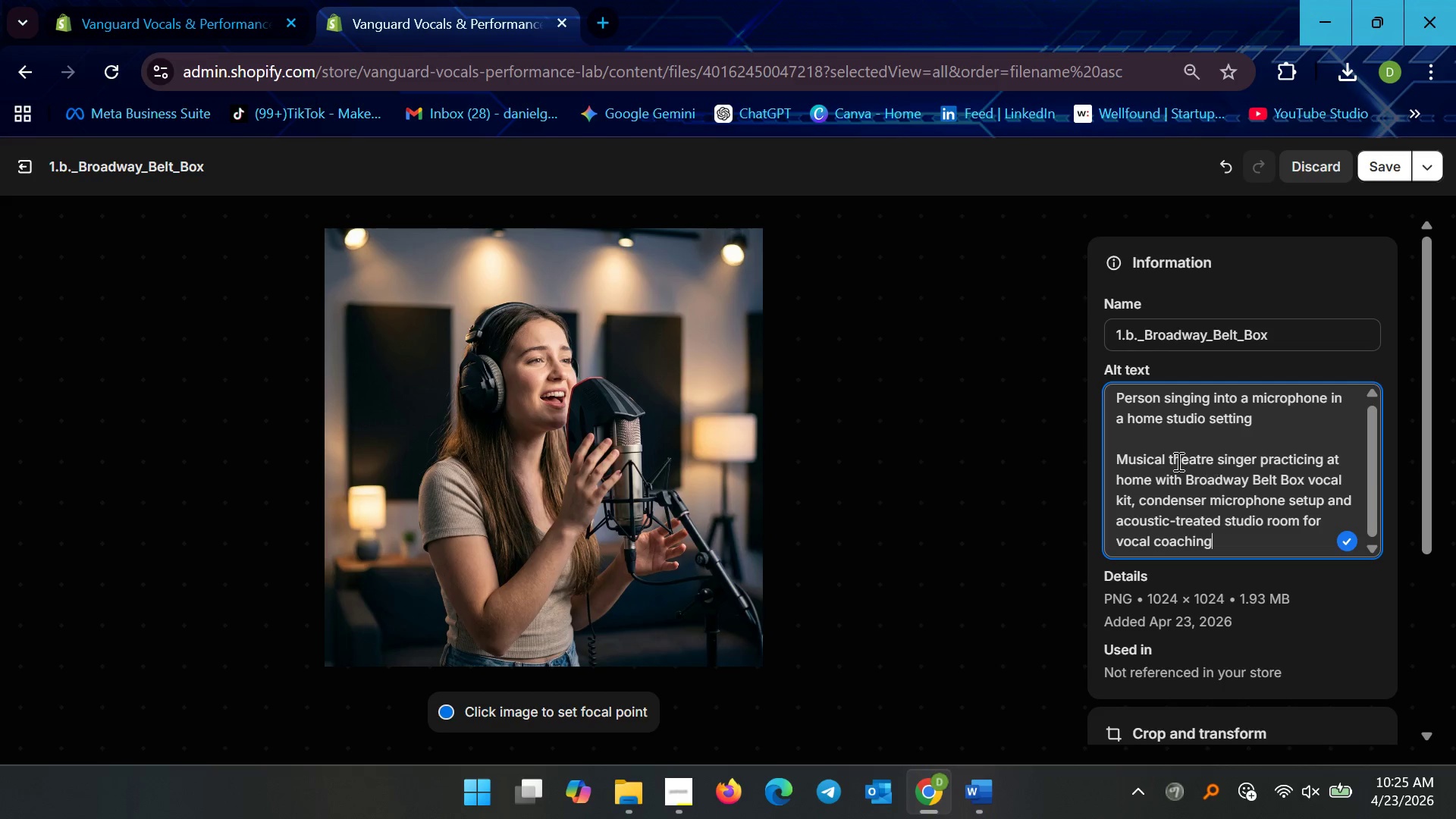 
left_click_drag(start_coordinate=[1116, 450], to_coordinate=[1075, 388])
 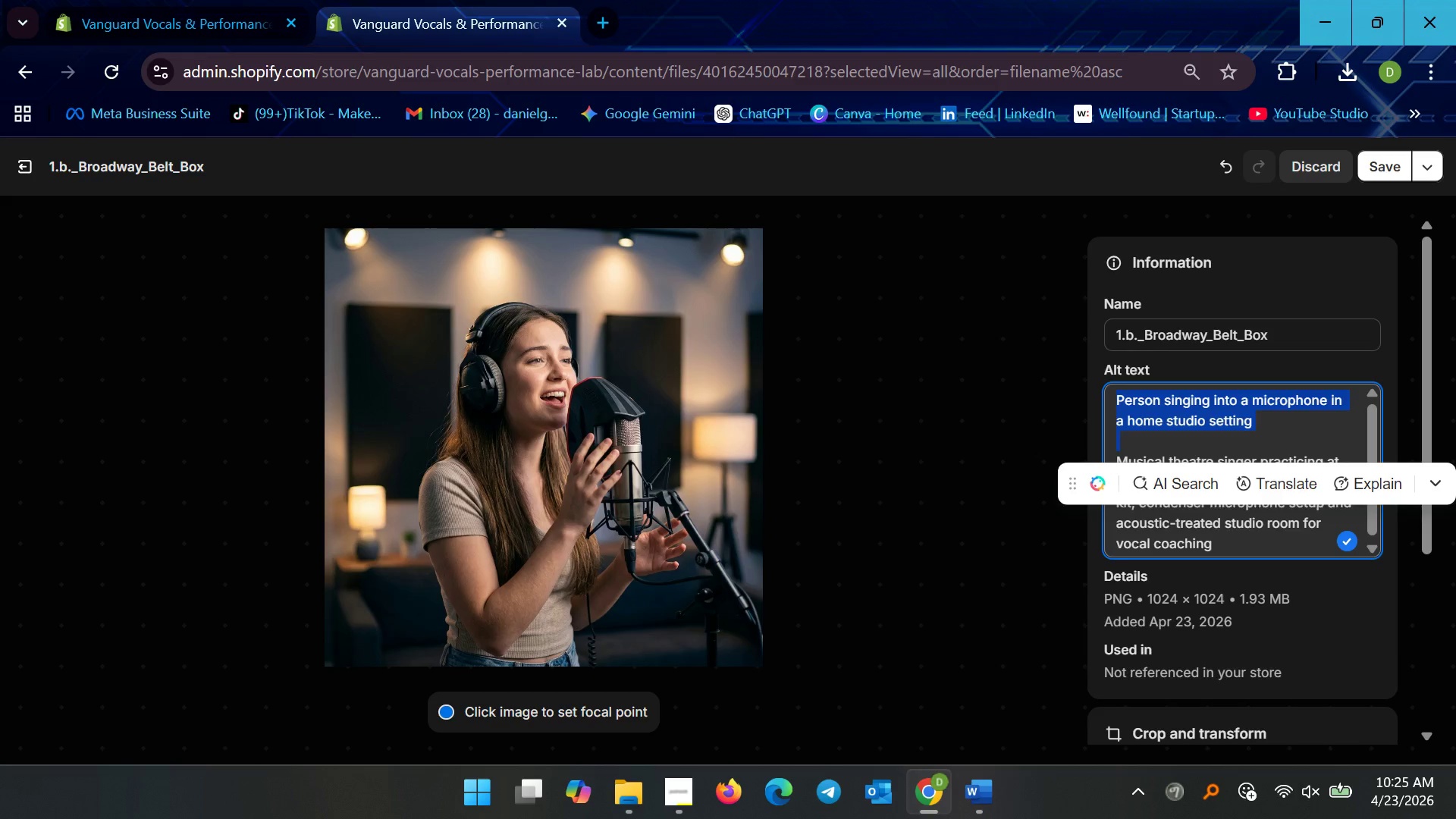 
key(Backspace)
 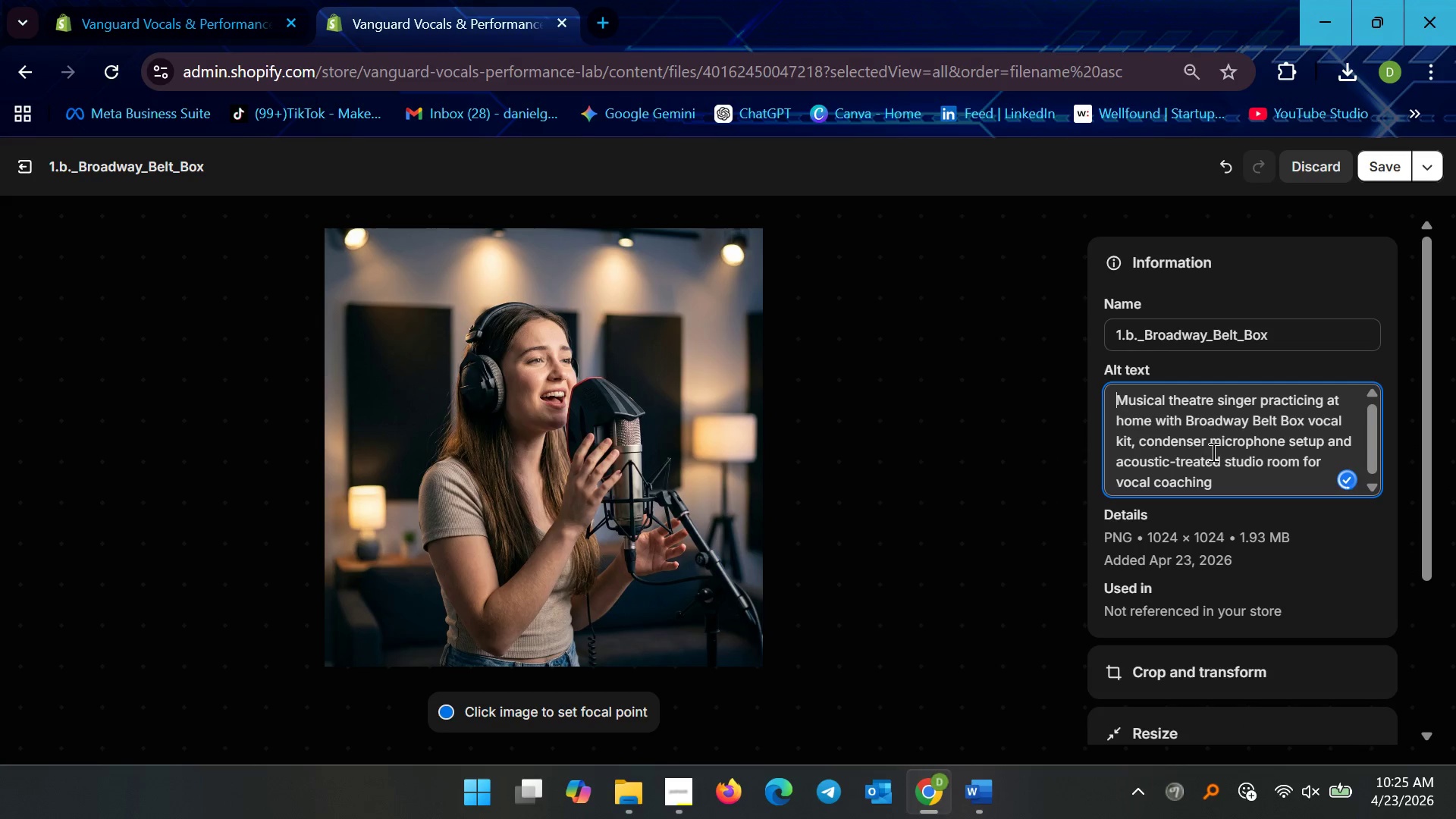 
left_click([1235, 478])
 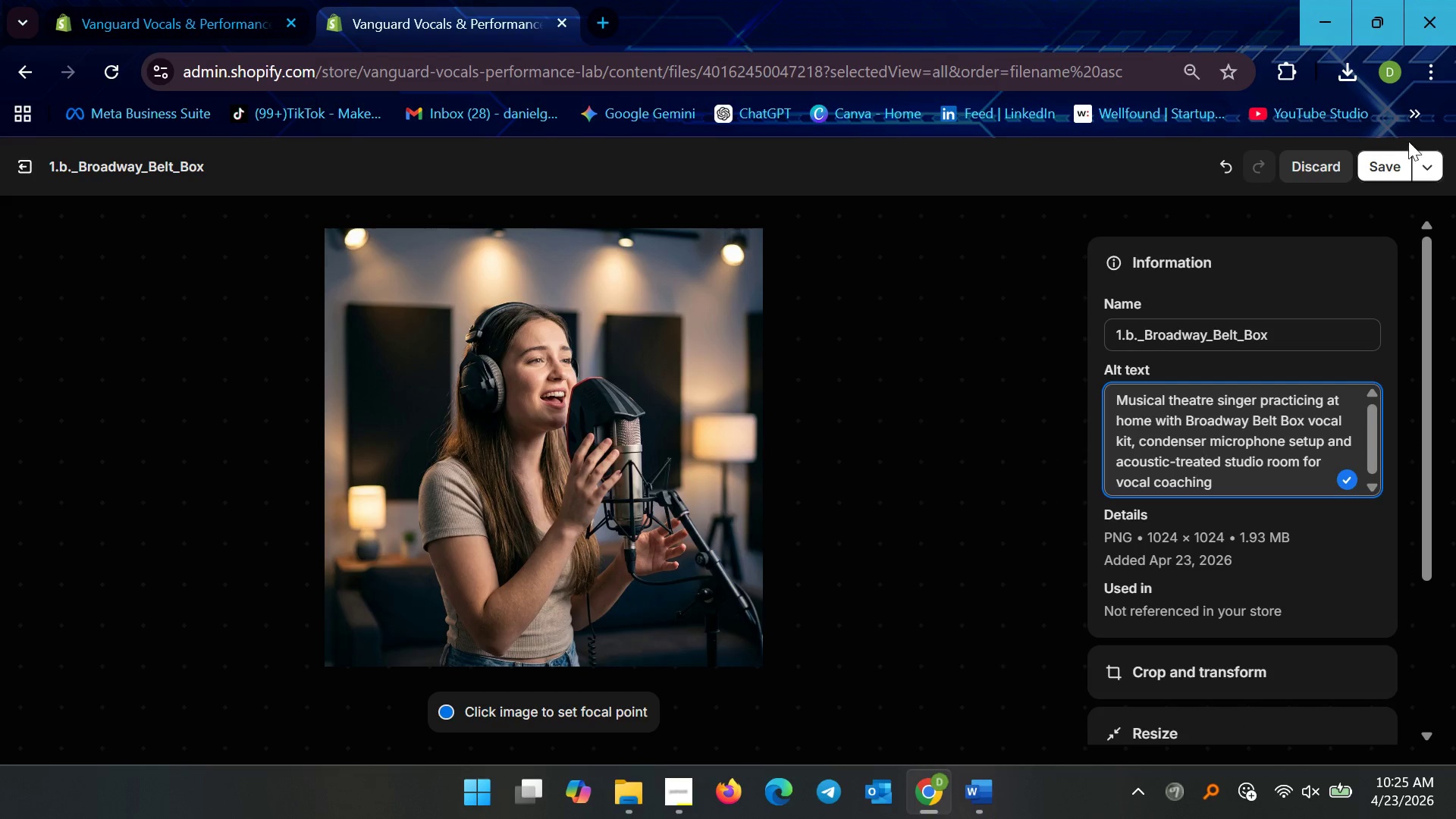 
left_click([1382, 156])
 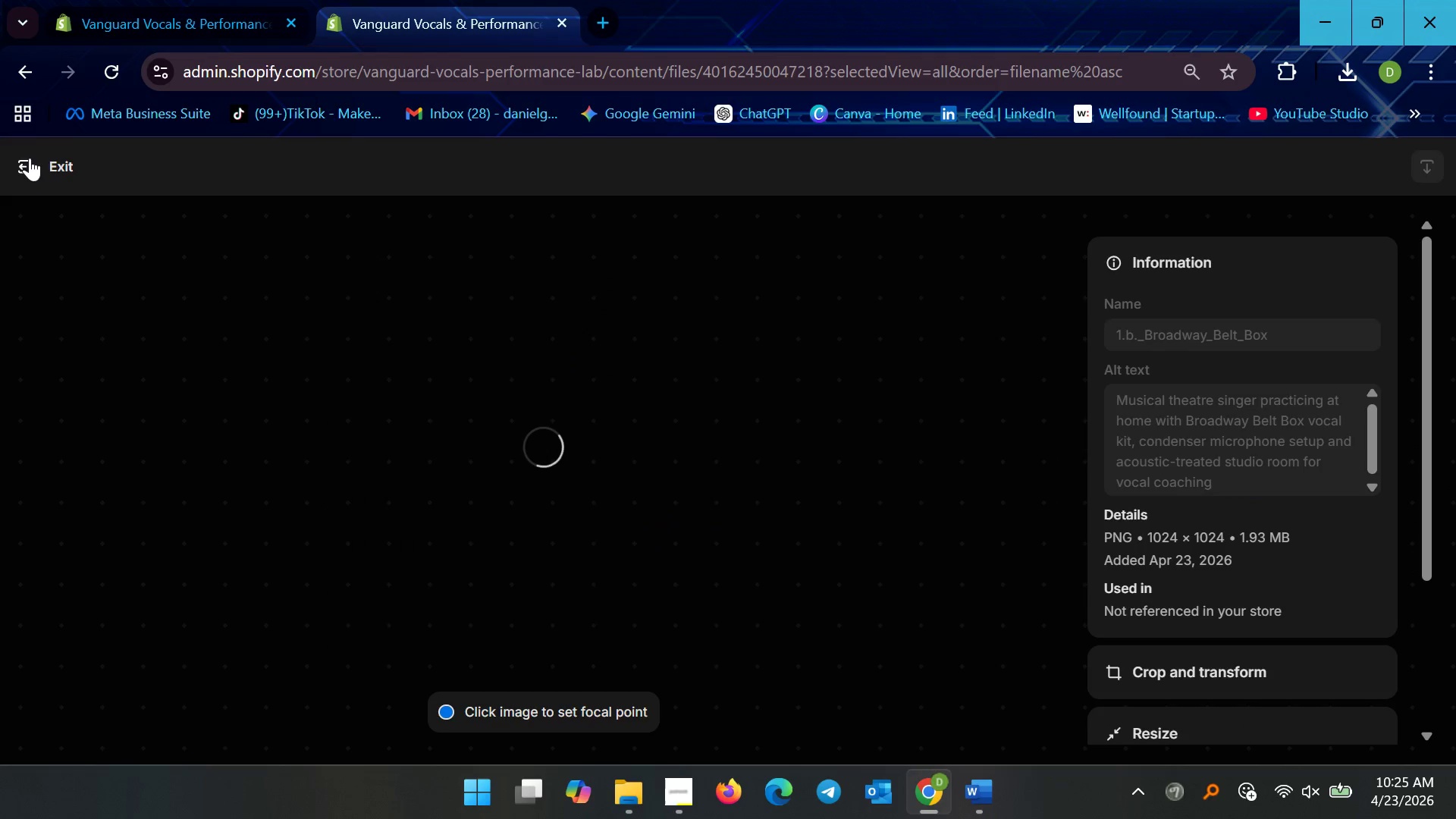 
left_click([30, 158])
 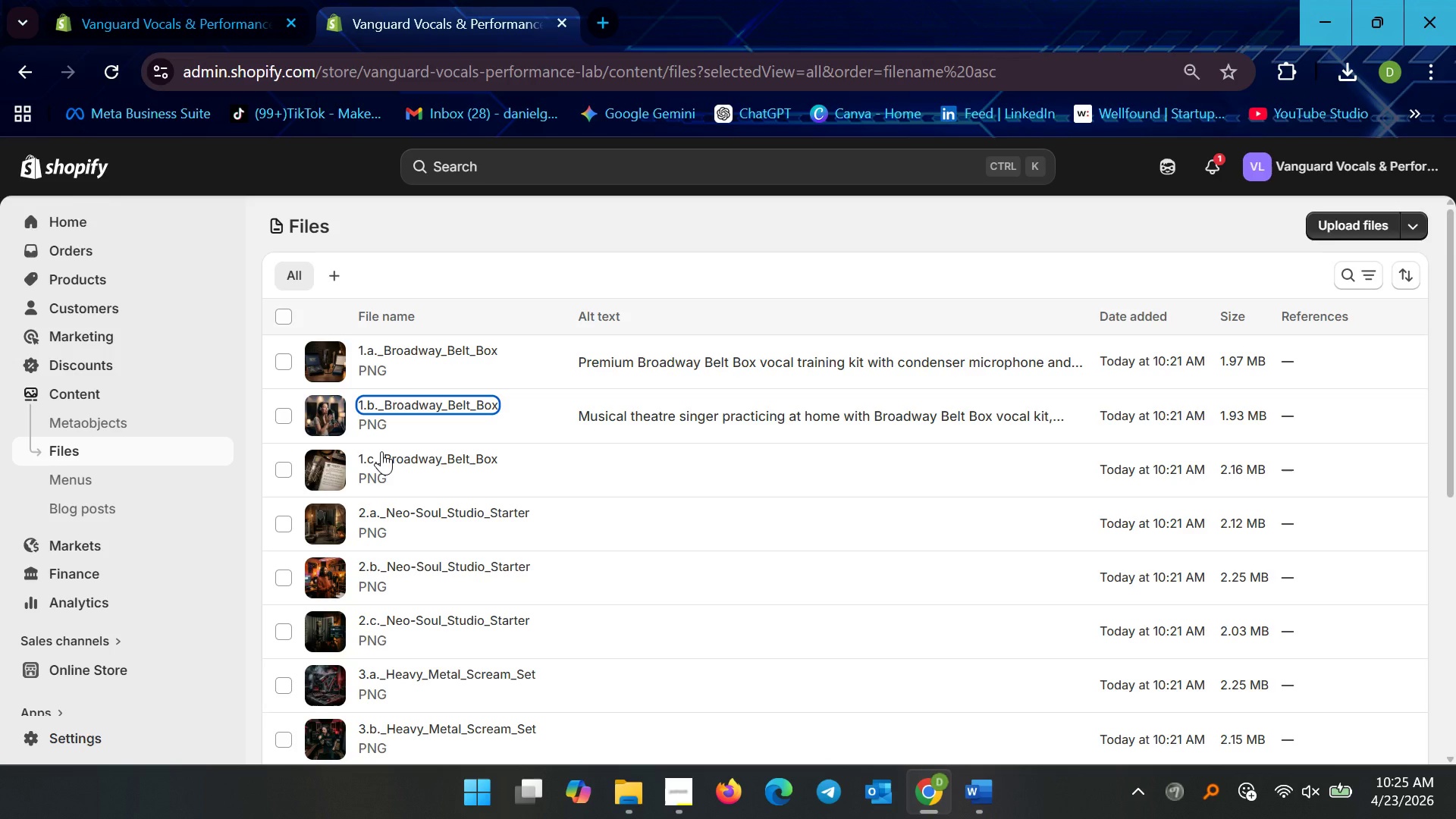 
left_click([394, 455])
 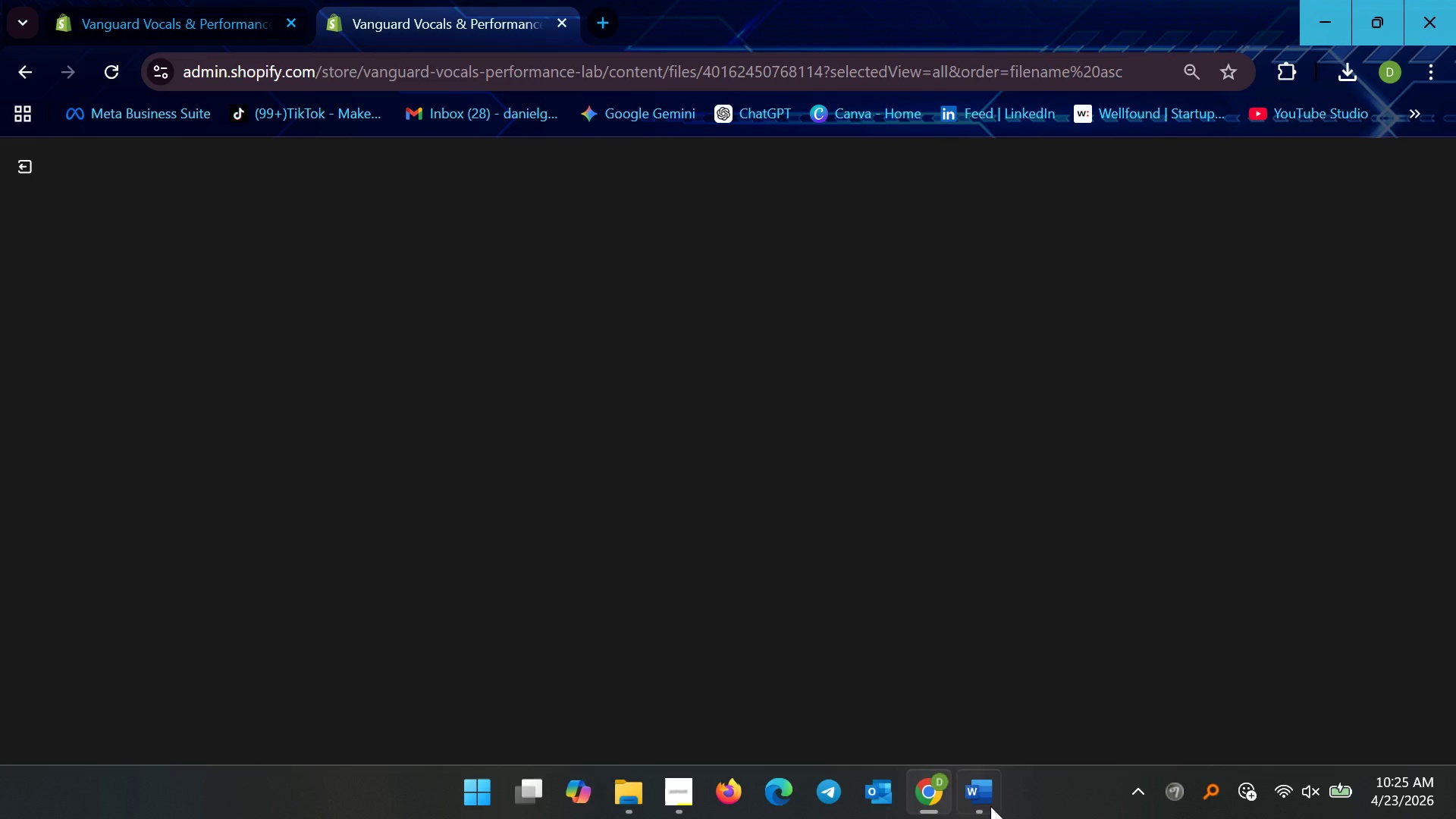 
left_click([990, 807])
 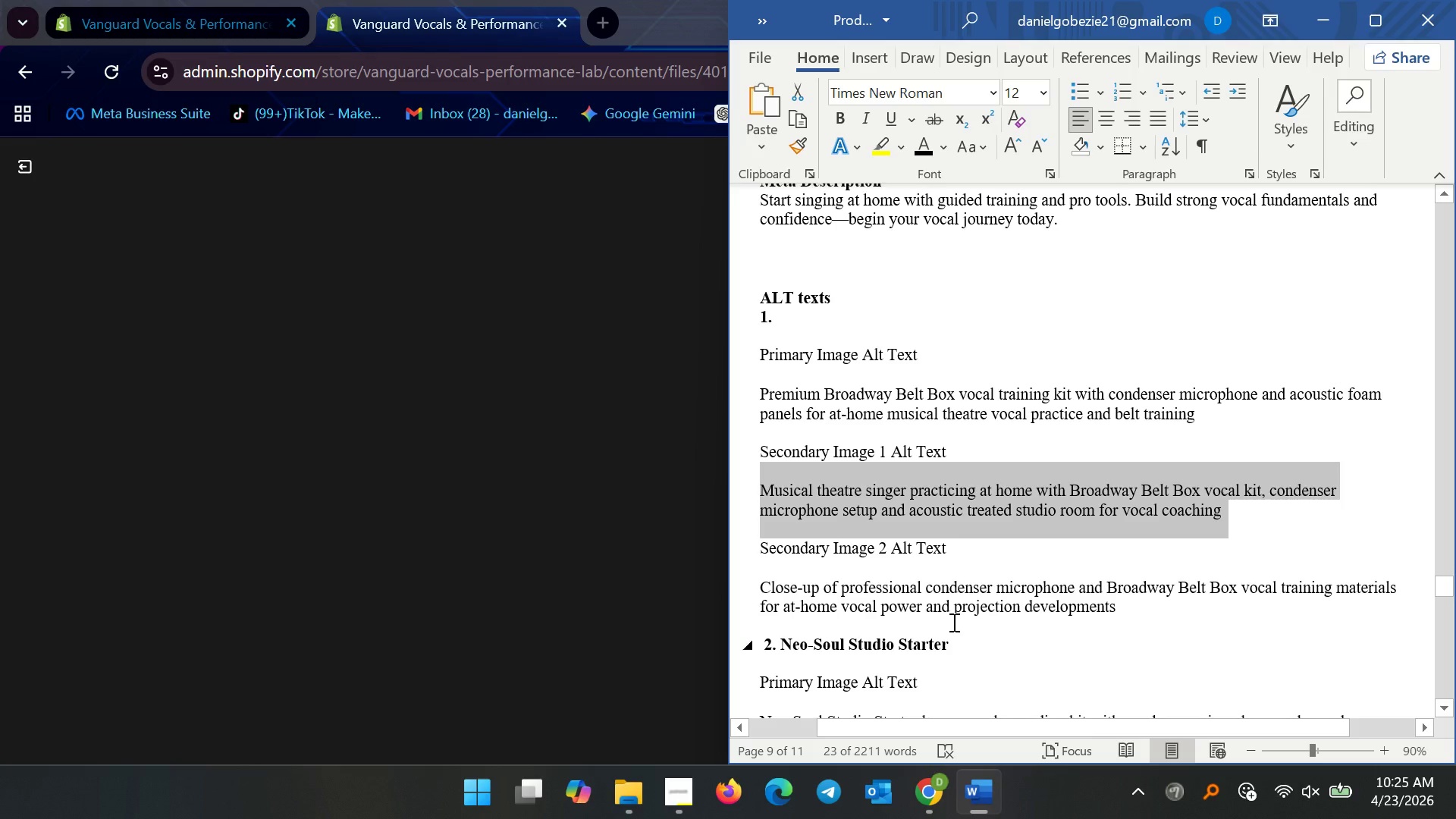 
left_click([942, 597])
 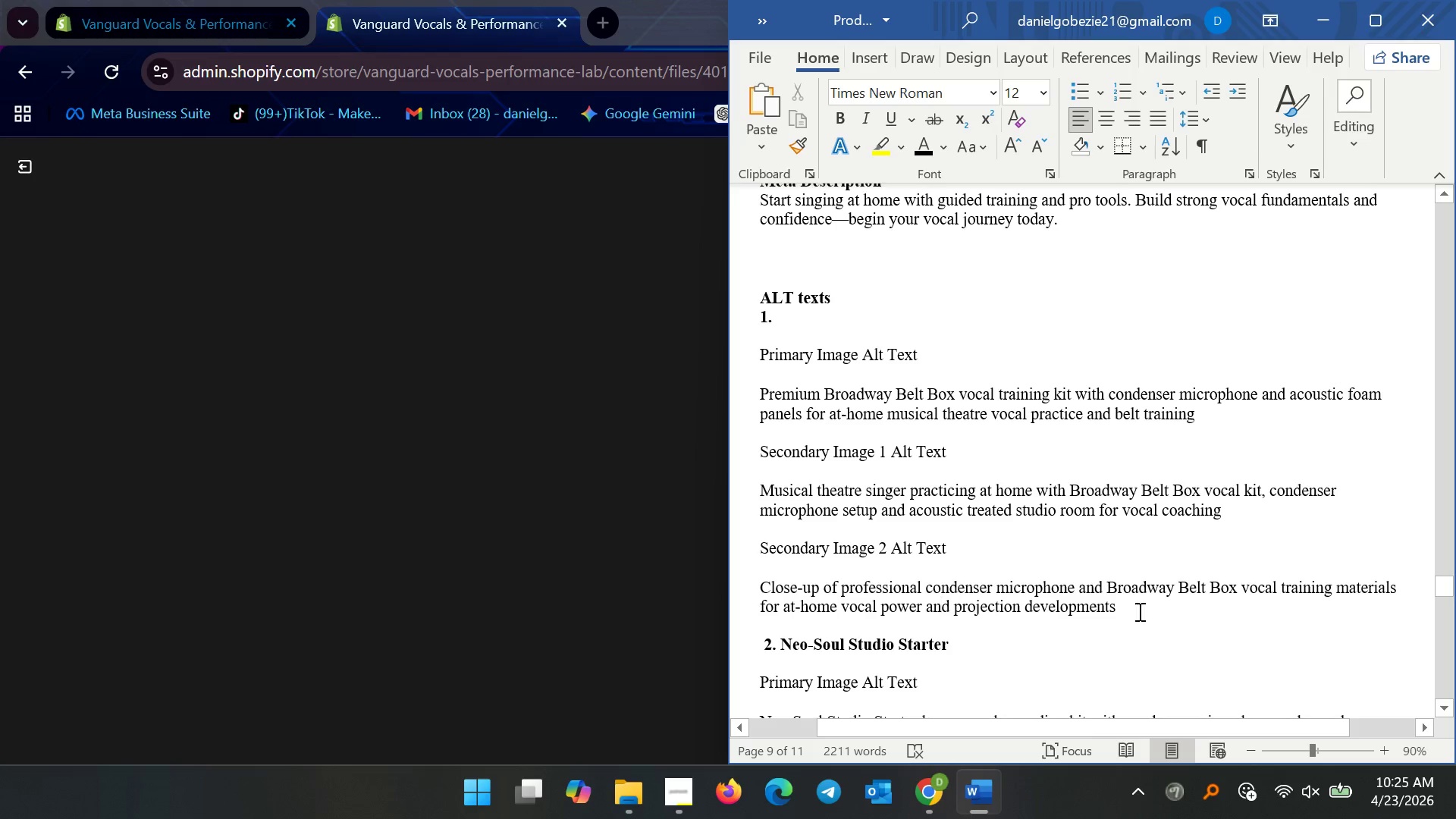 
left_click_drag(start_coordinate=[1143, 610], to_coordinate=[730, 591])
 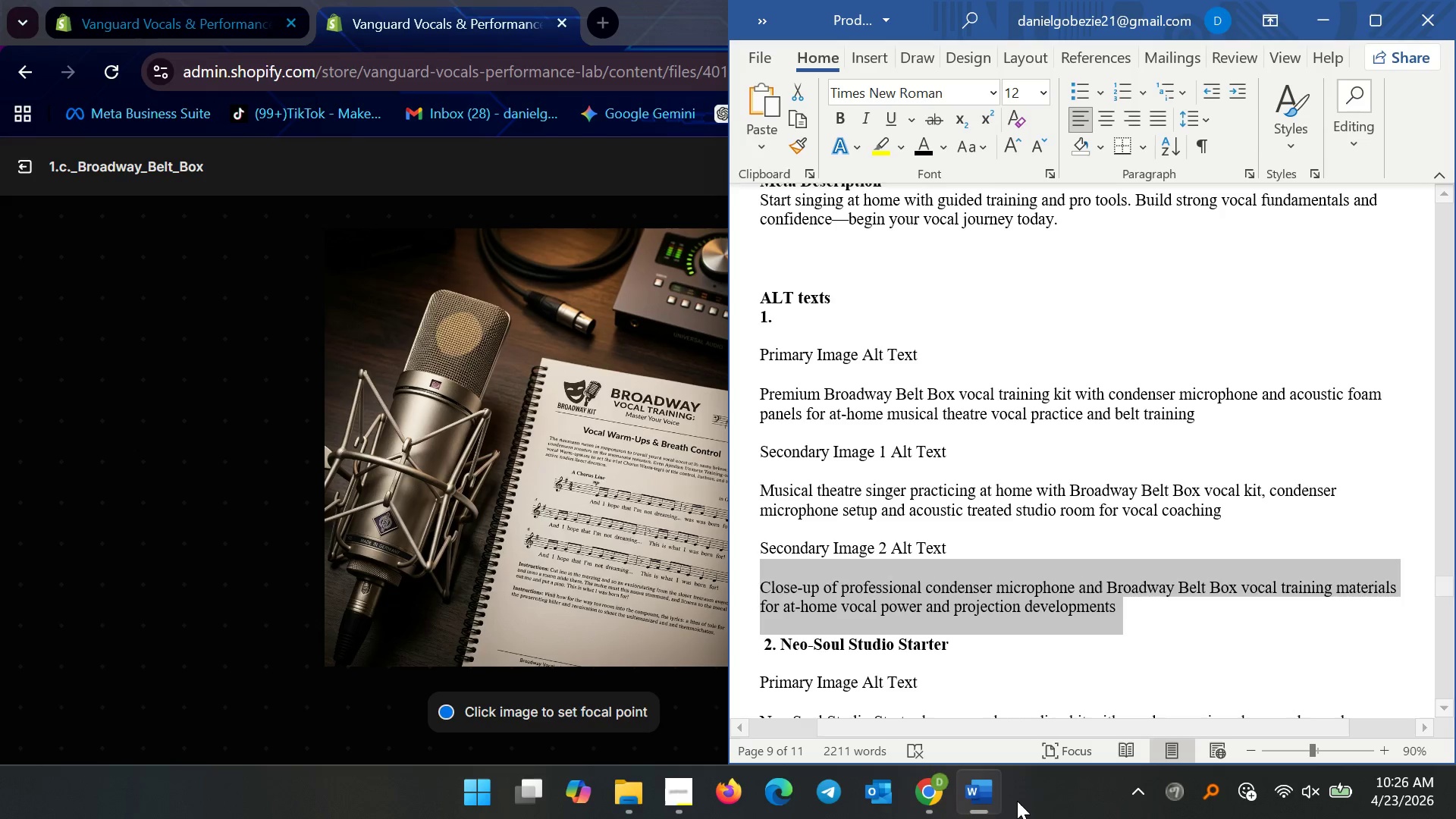 
key(Control+C)
 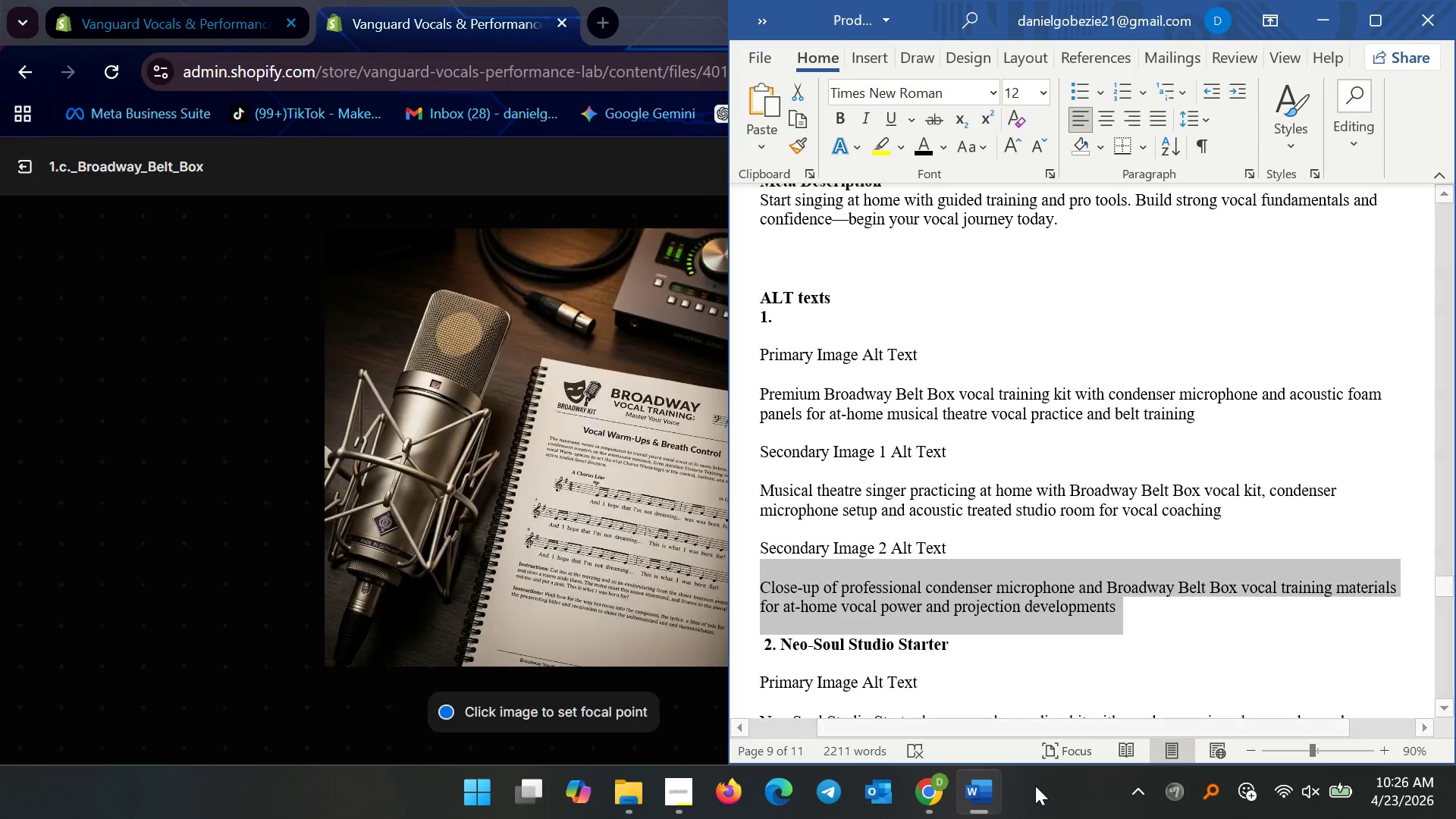 
key(Control+C)
 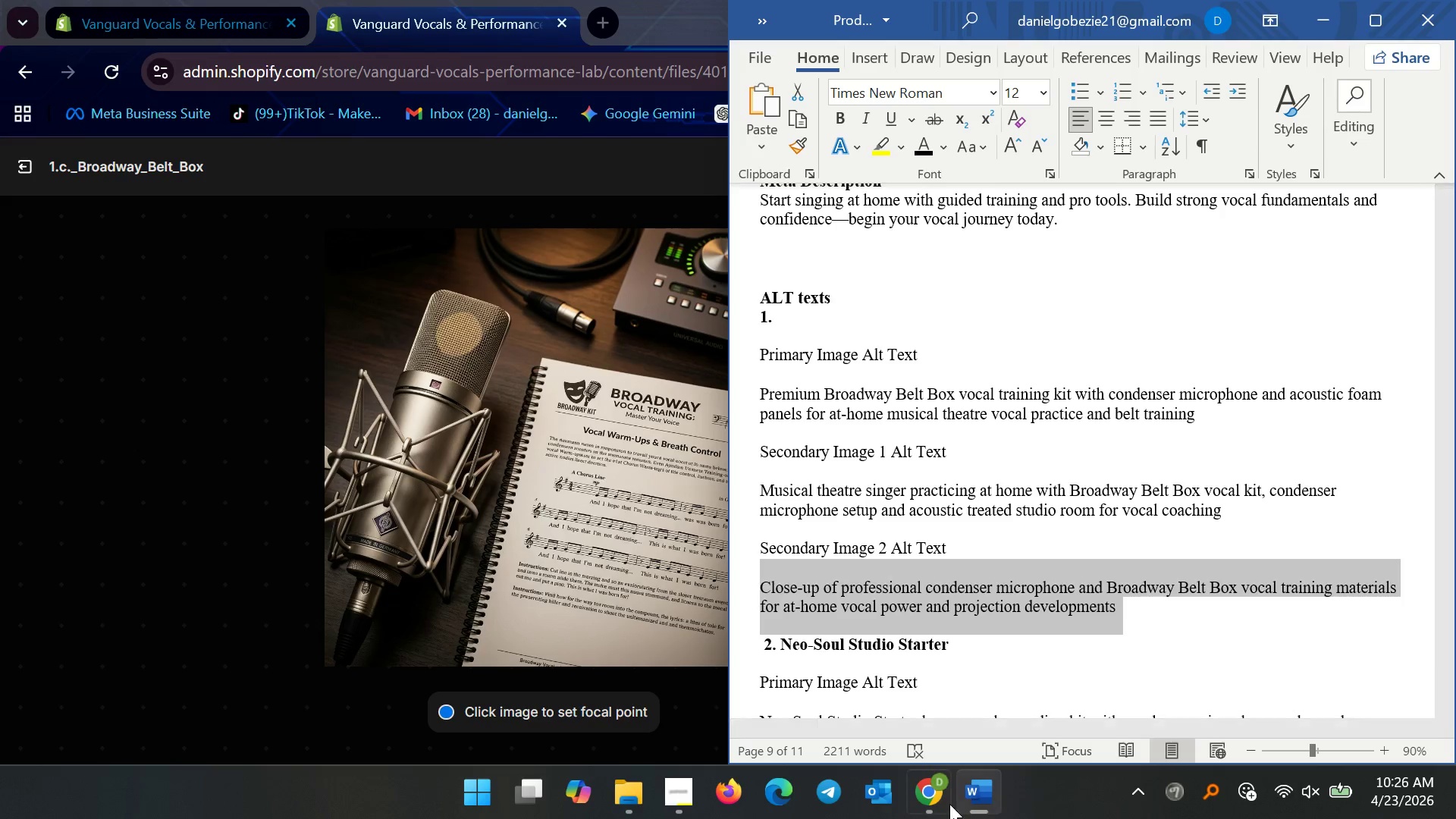 
key(Control+C)
 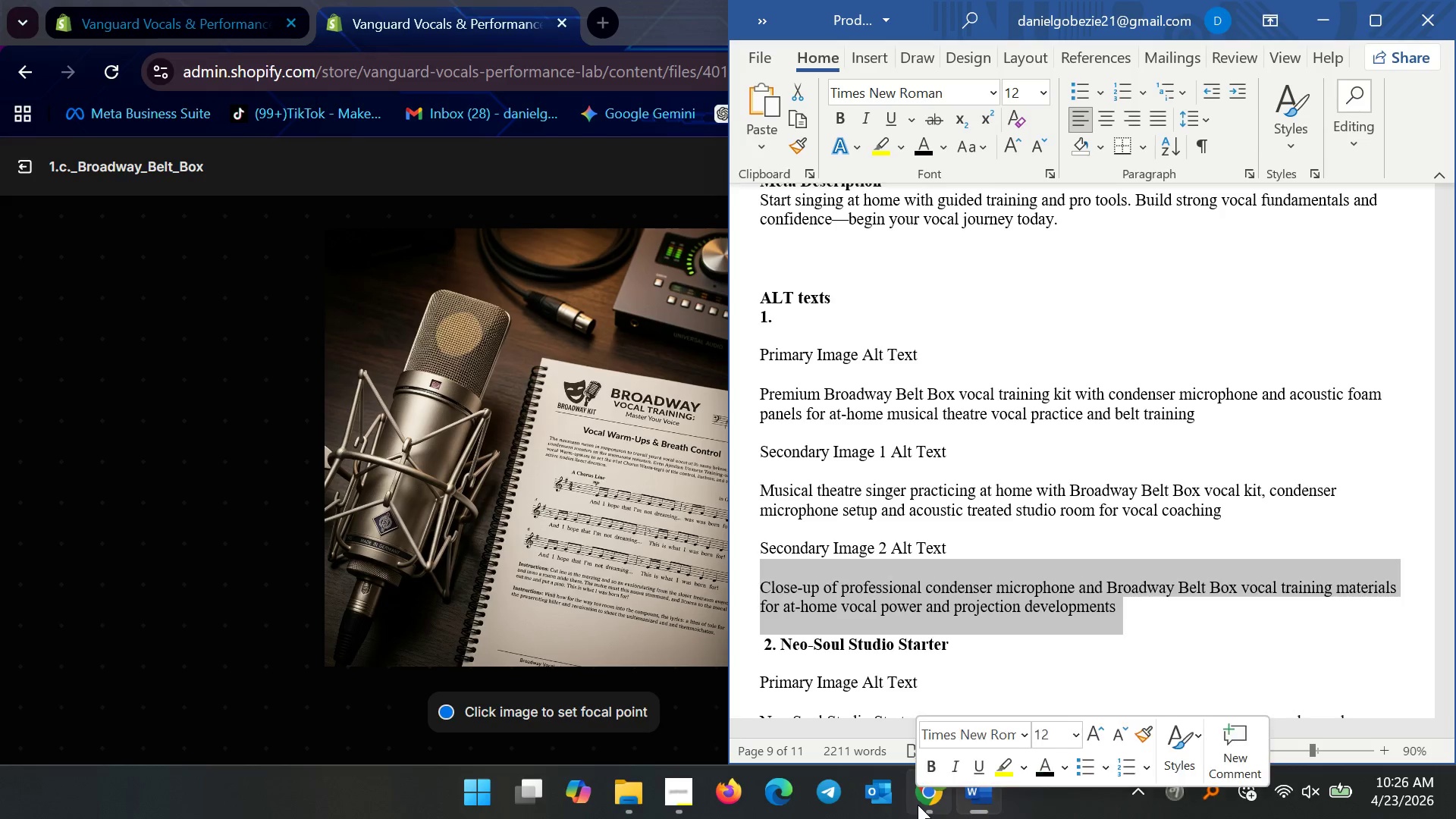 
left_click([919, 805])
 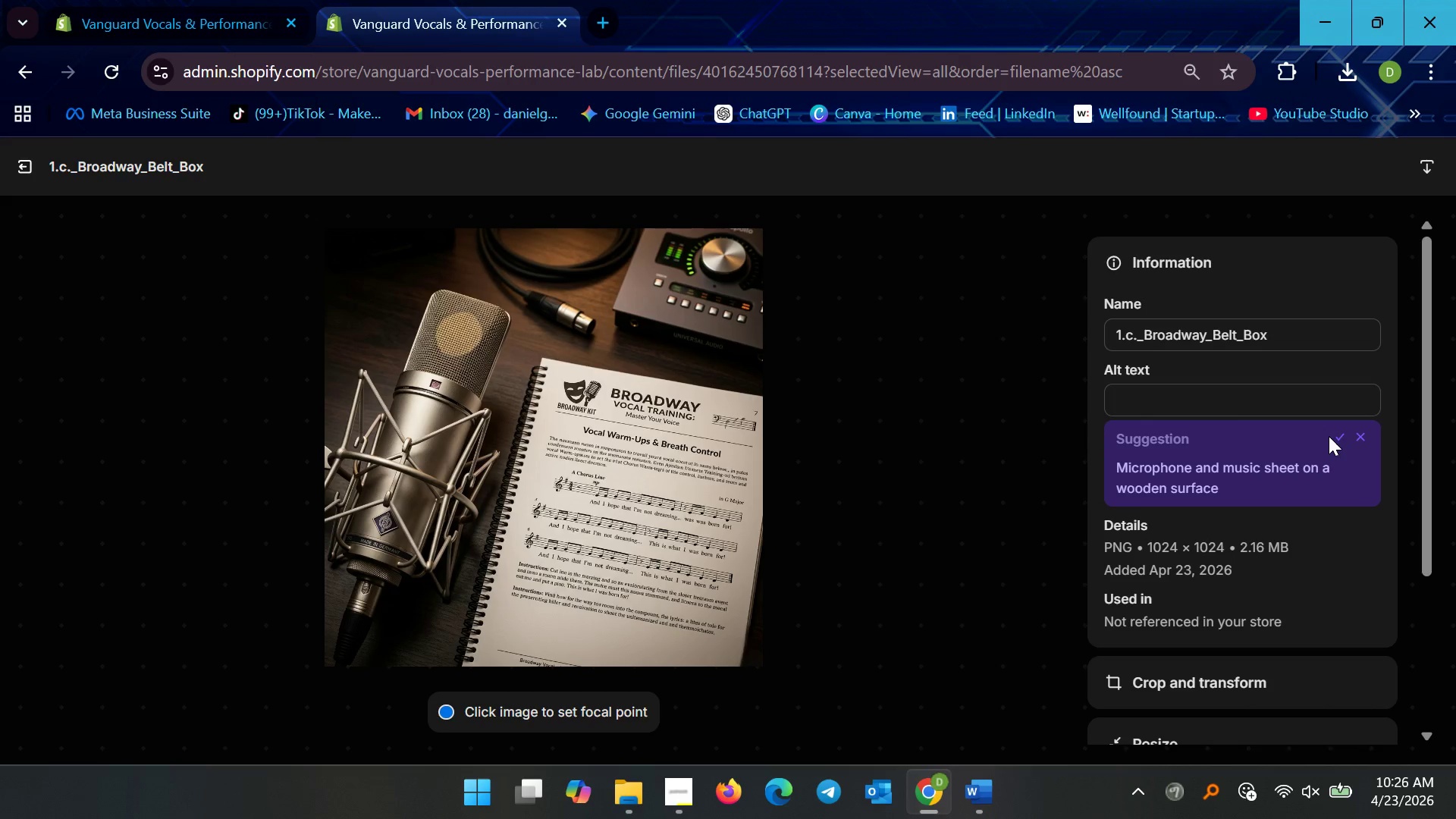 
left_click([1336, 436])
 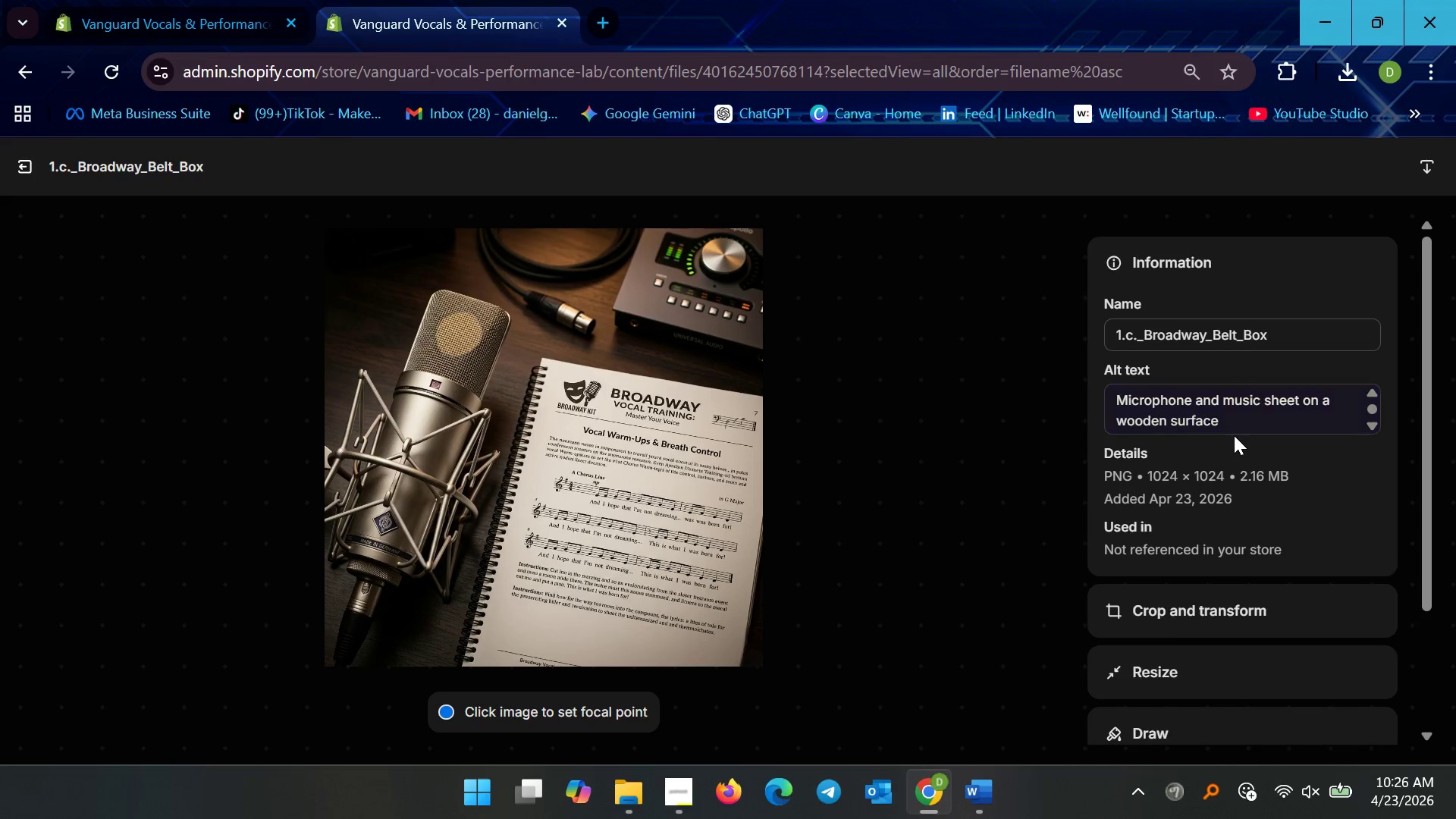 
left_click([1240, 433])
 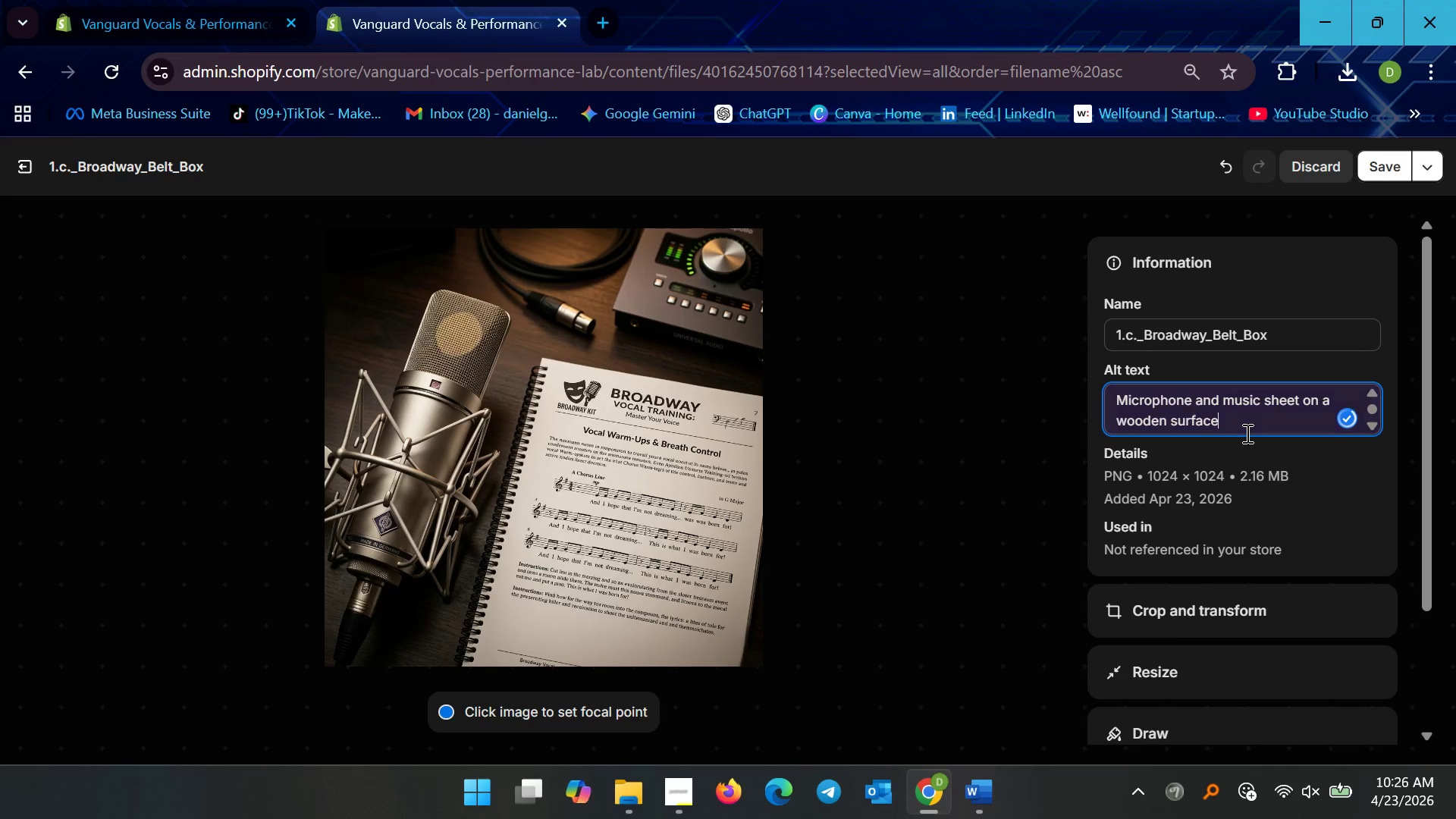 
key(Shift+Enter)
 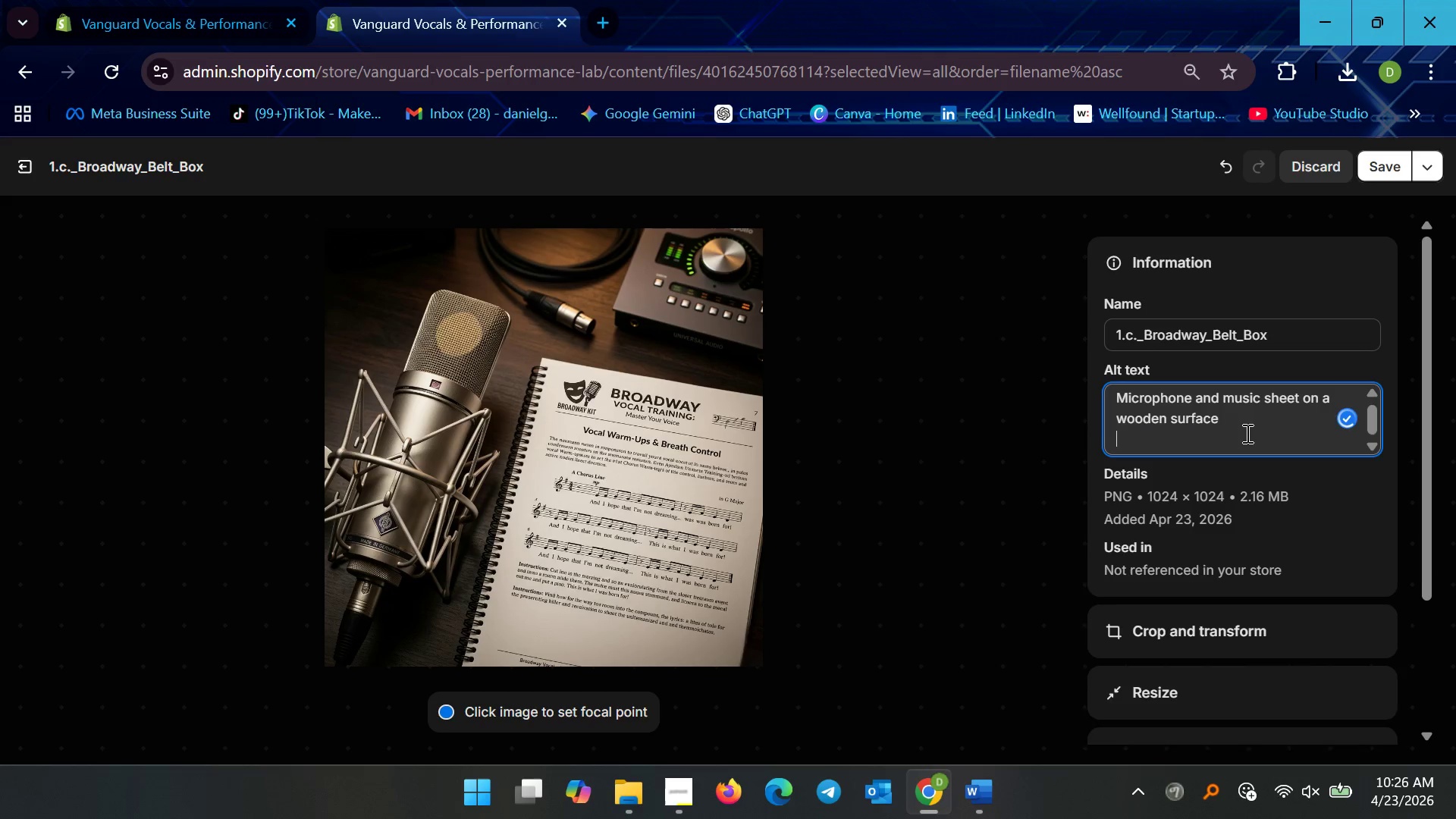 
key(Shift+Enter)
 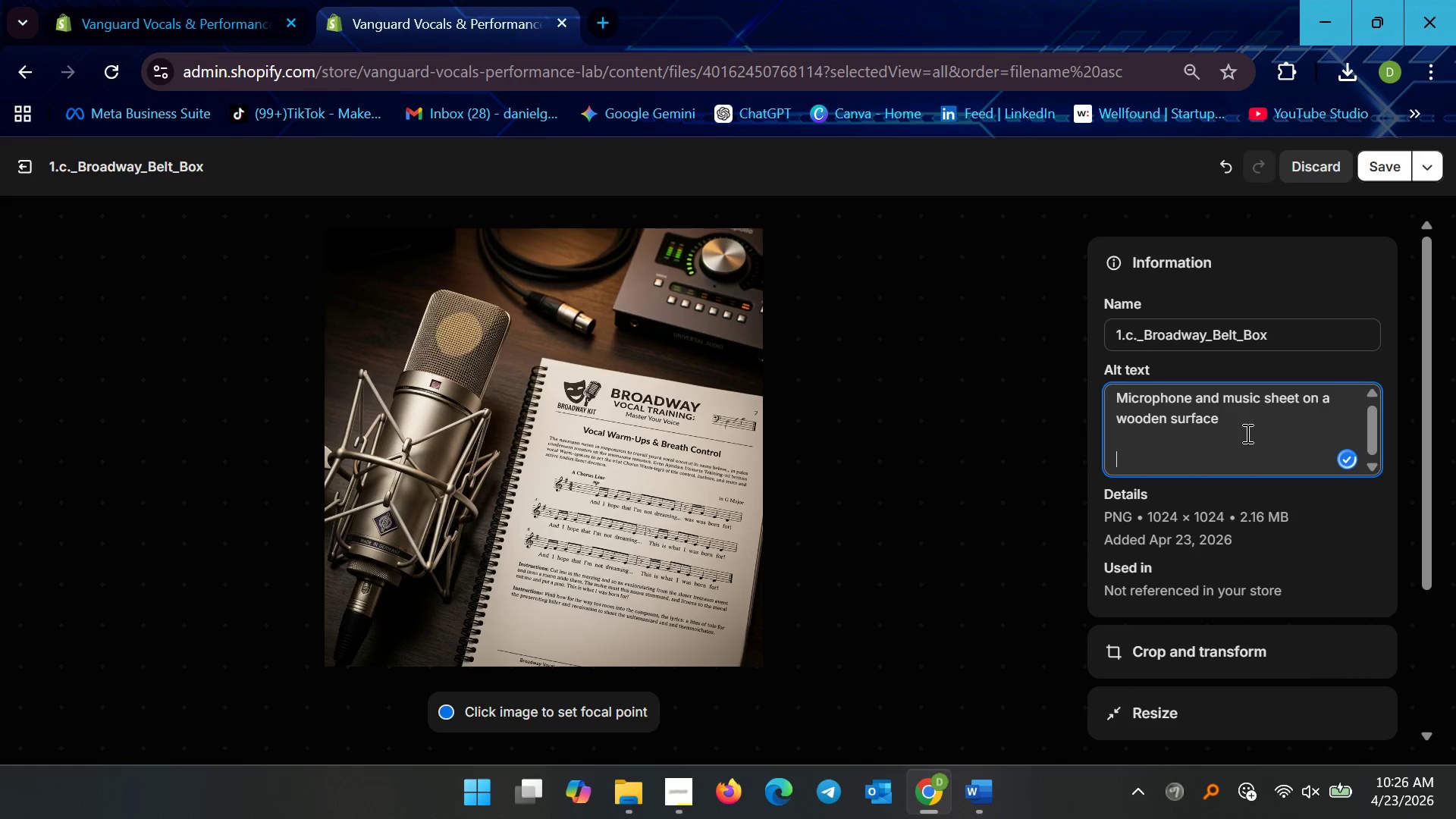 
key(Control+V)
 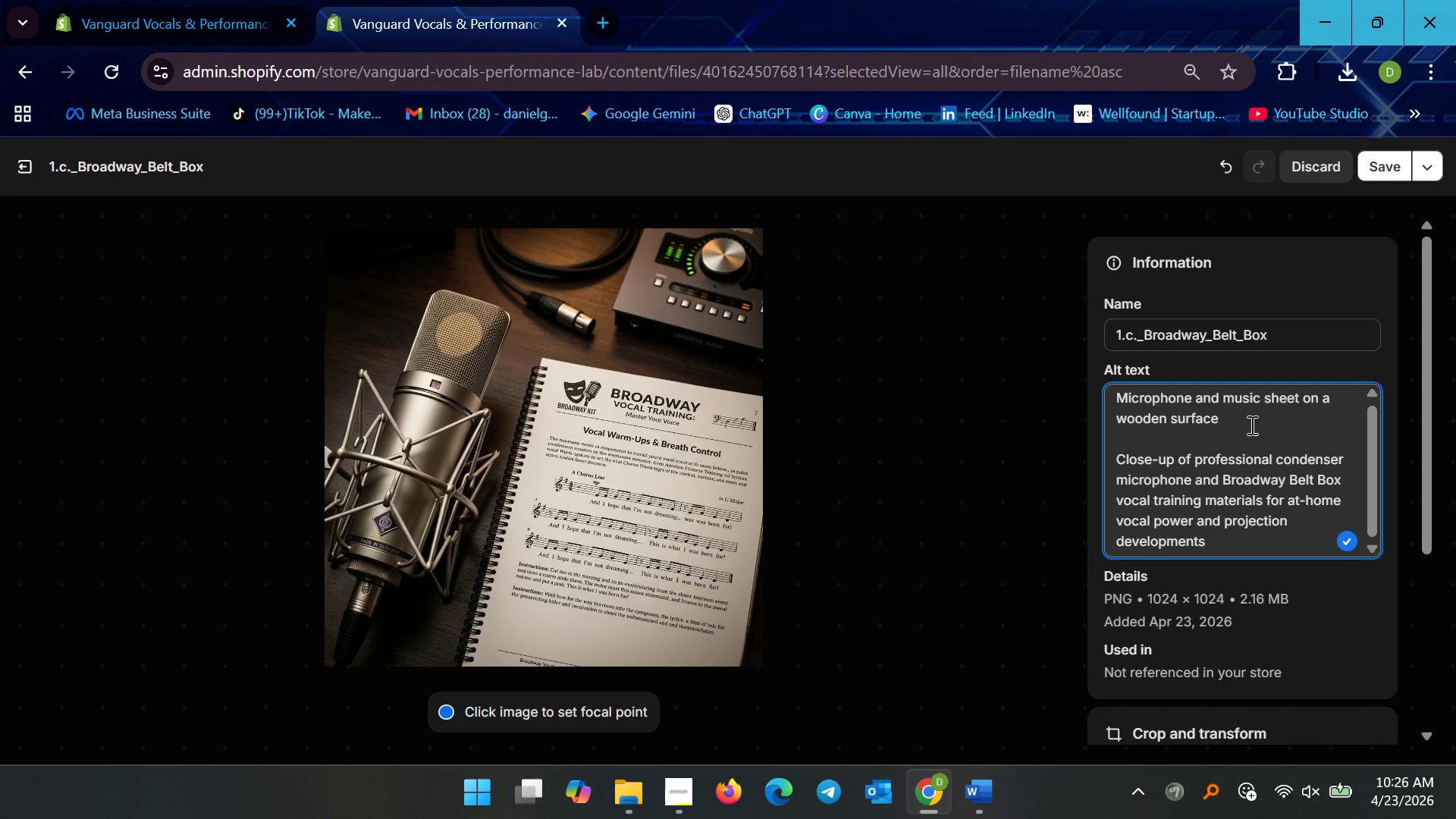 
wait(18.38)
 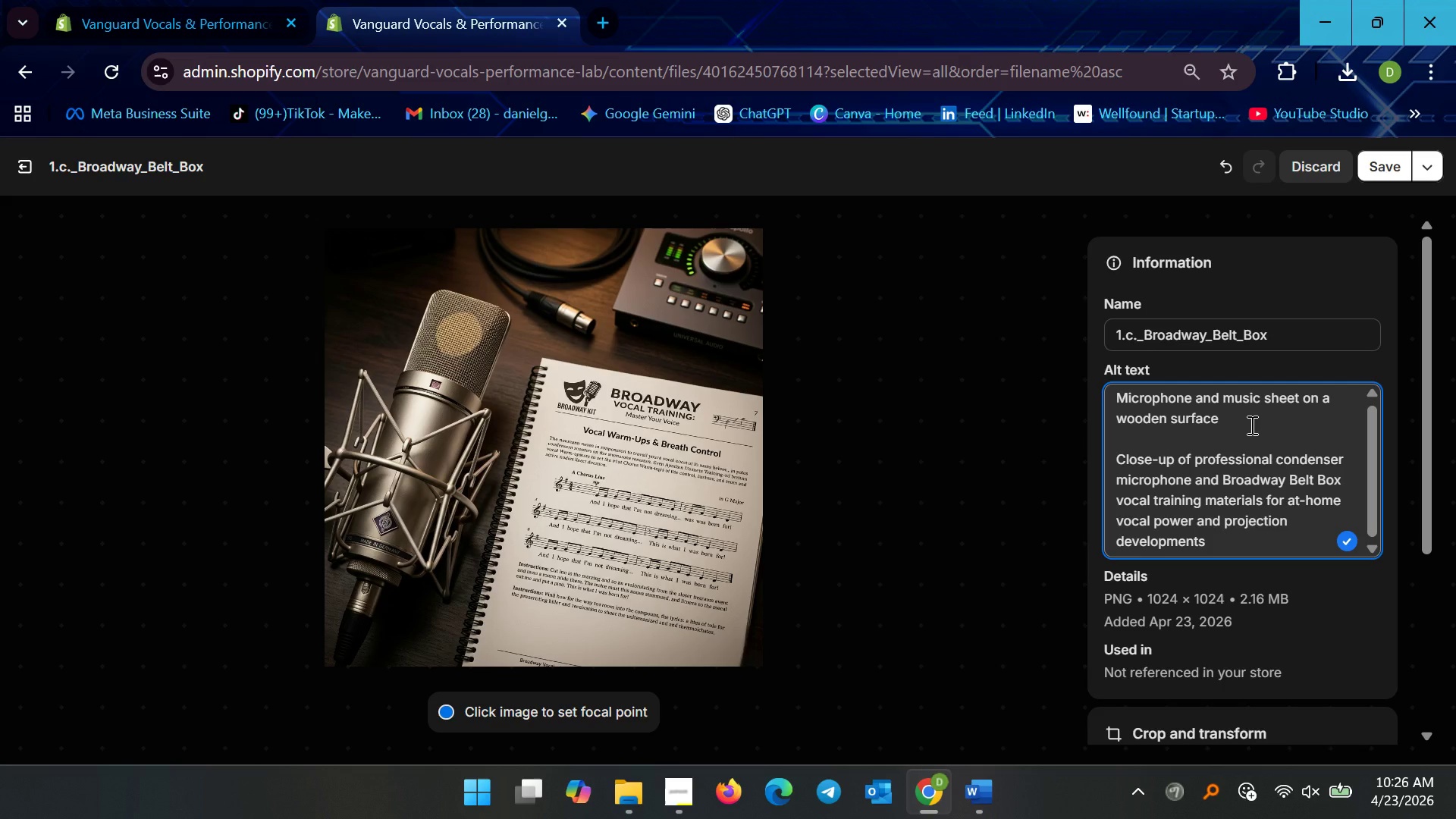 
left_click_drag(start_coordinate=[1250, 425], to_coordinate=[1305, 400])
 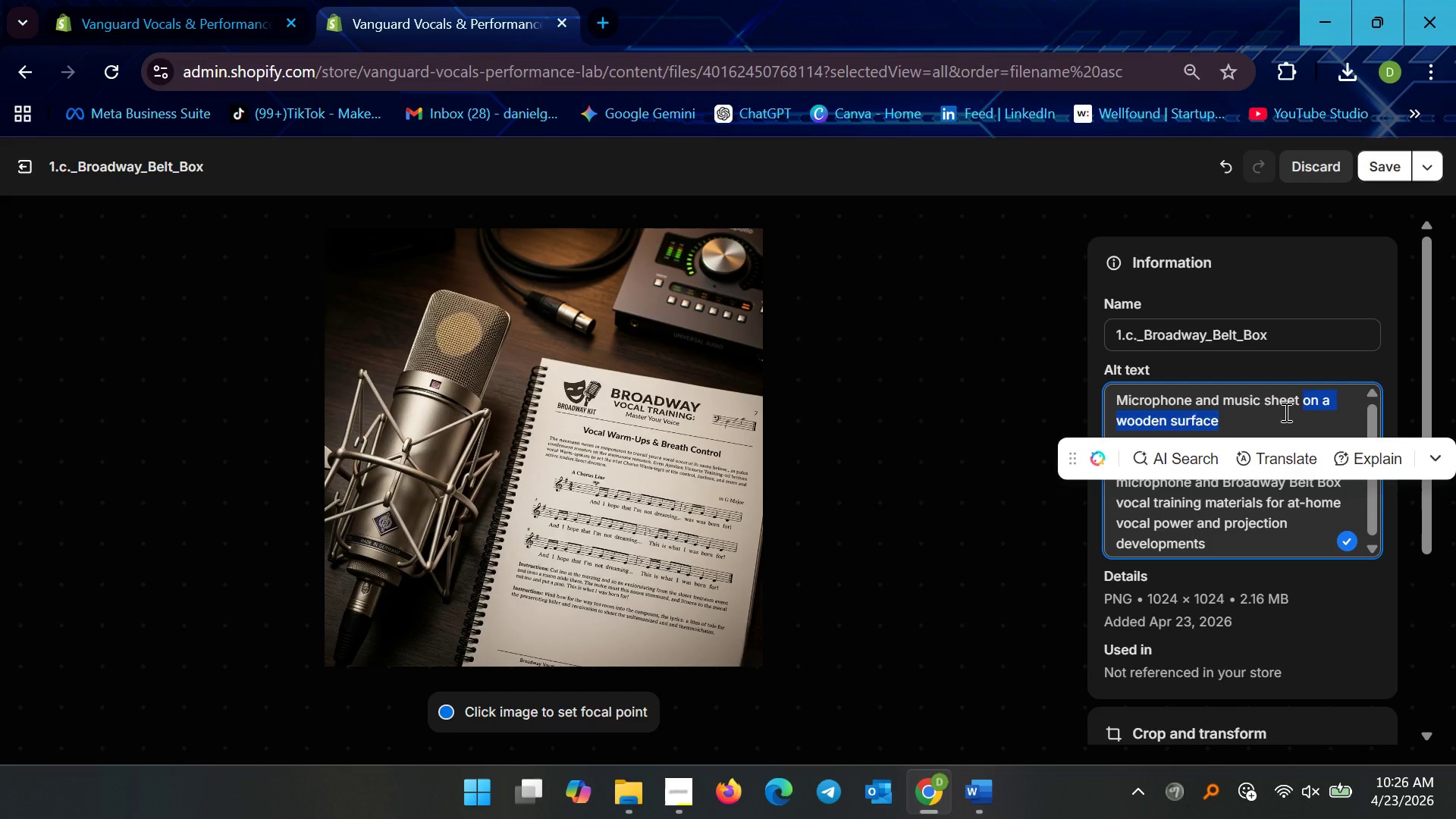 
key(Control+X)
 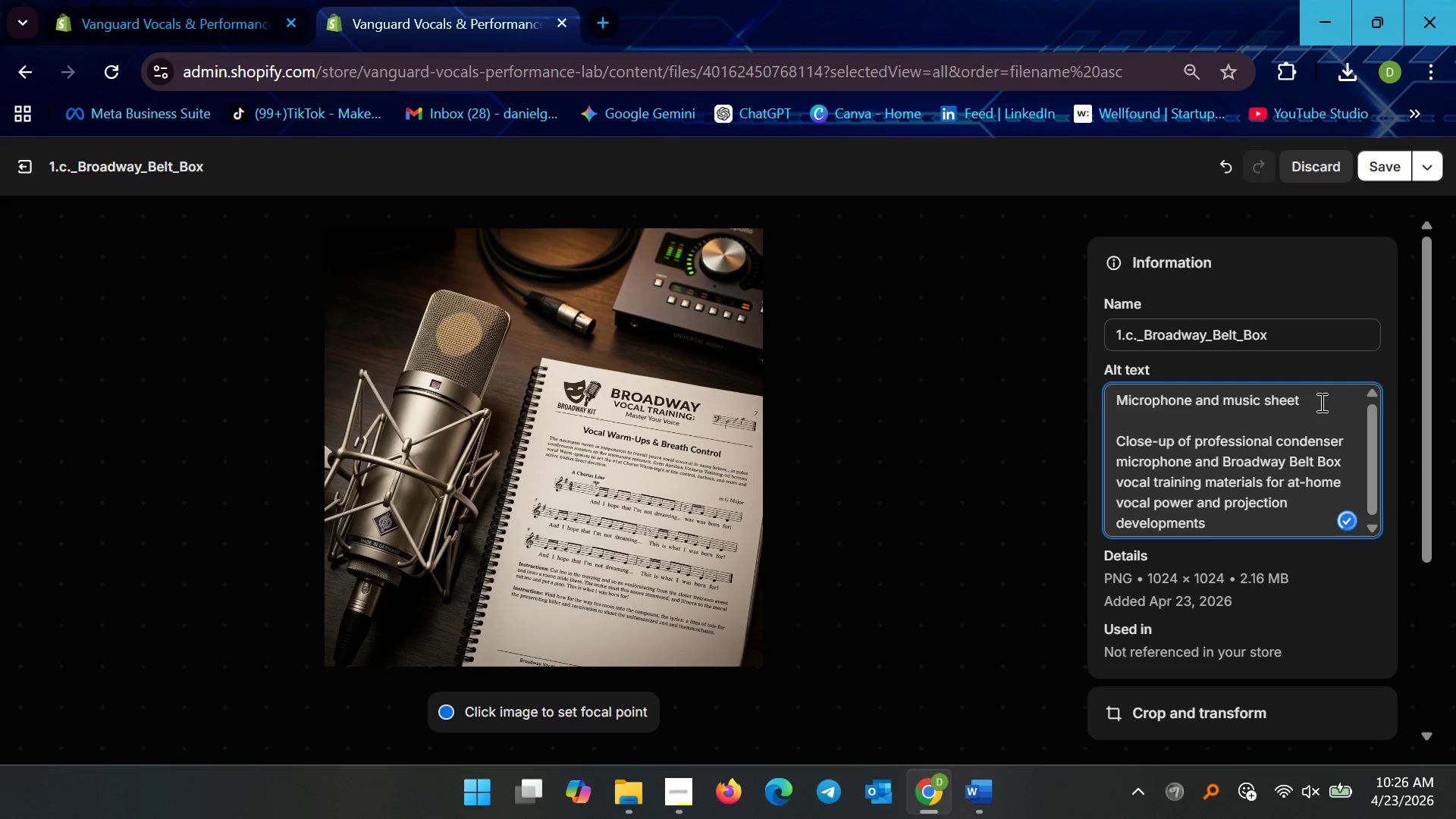 
left_click_drag(start_coordinate=[1323, 402], to_coordinate=[1068, 391])
 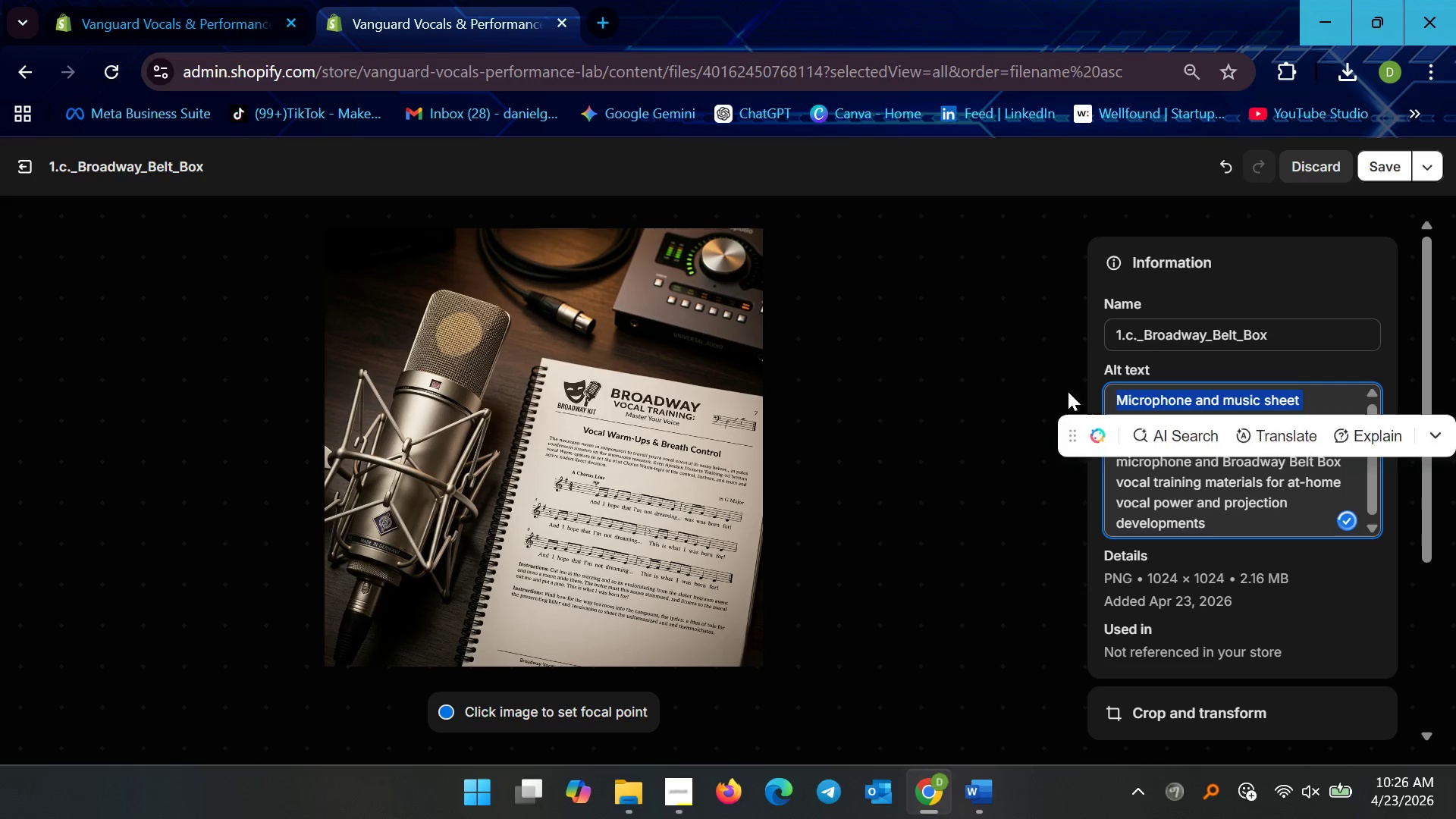 
key(Backspace)
 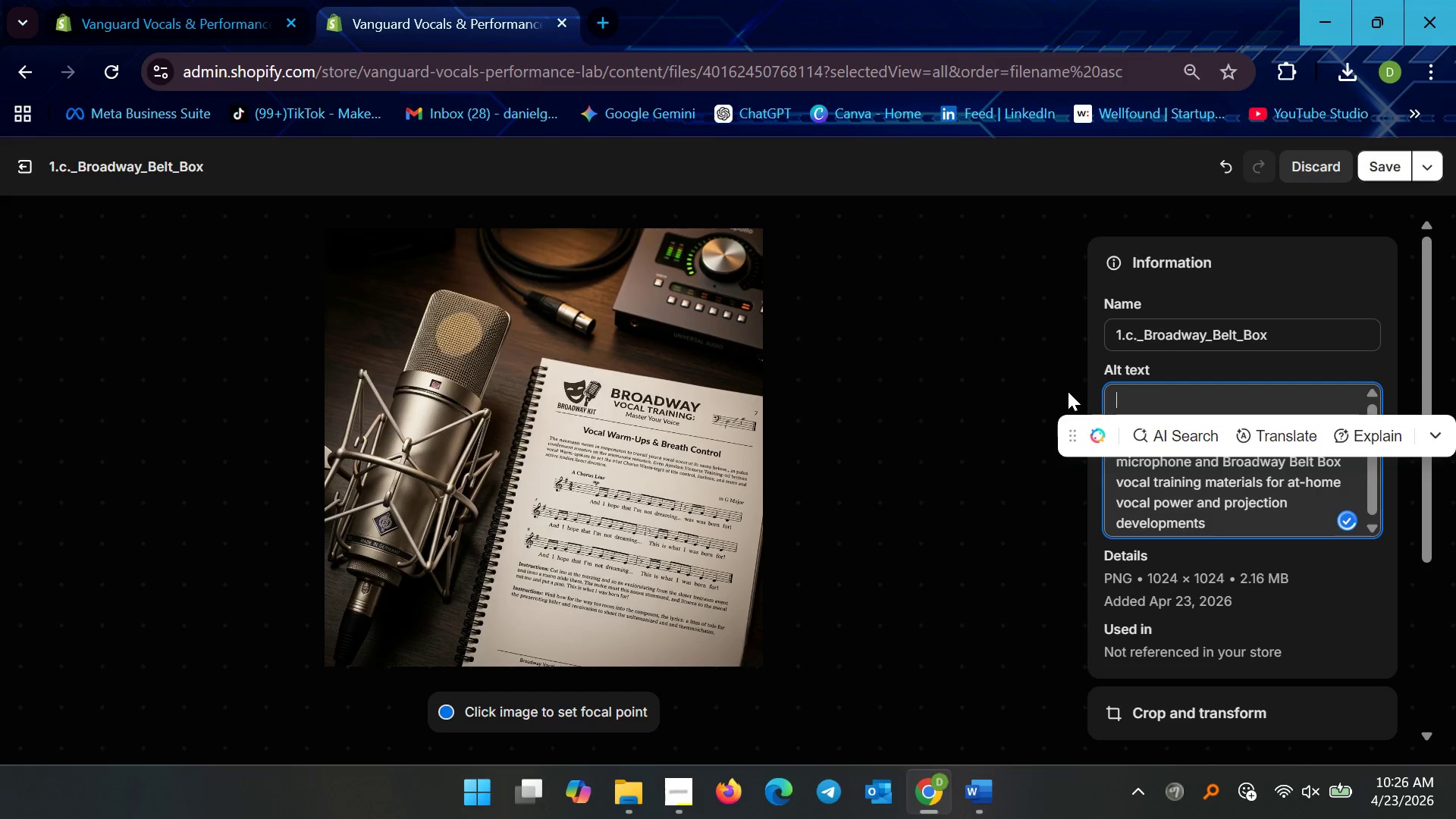 
key(Delete)
 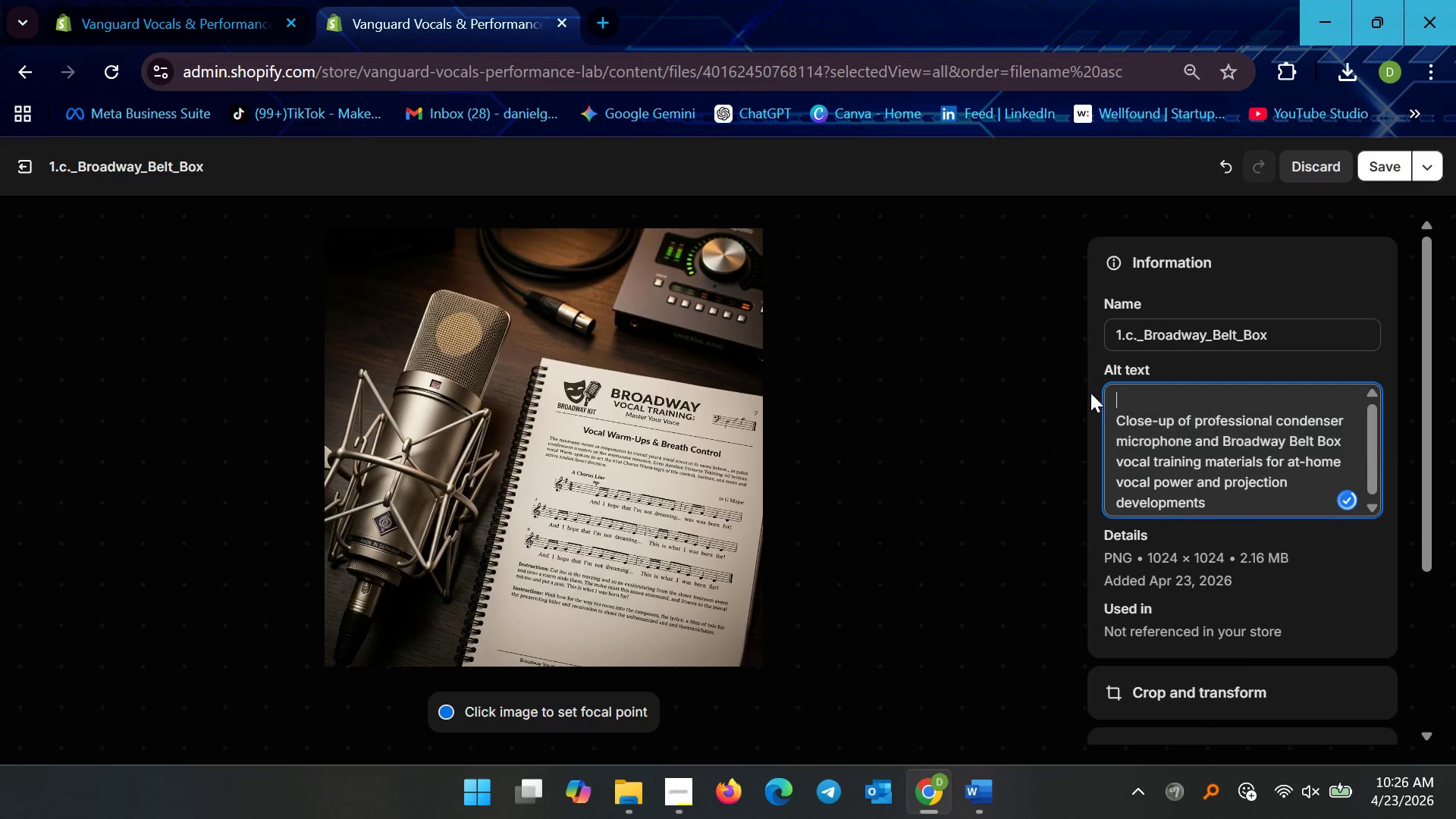 
key(Delete)
 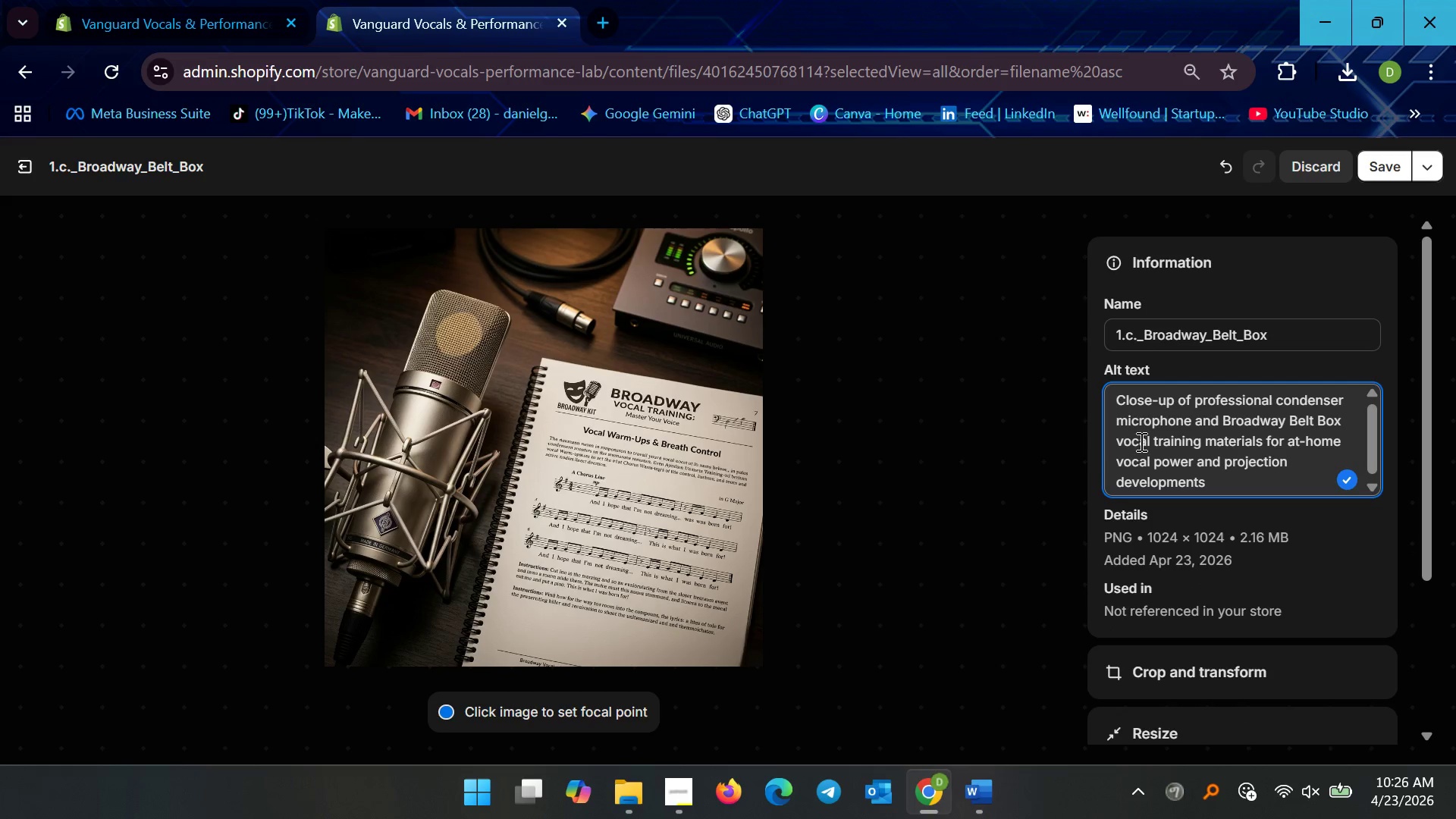 
left_click([1267, 443])
 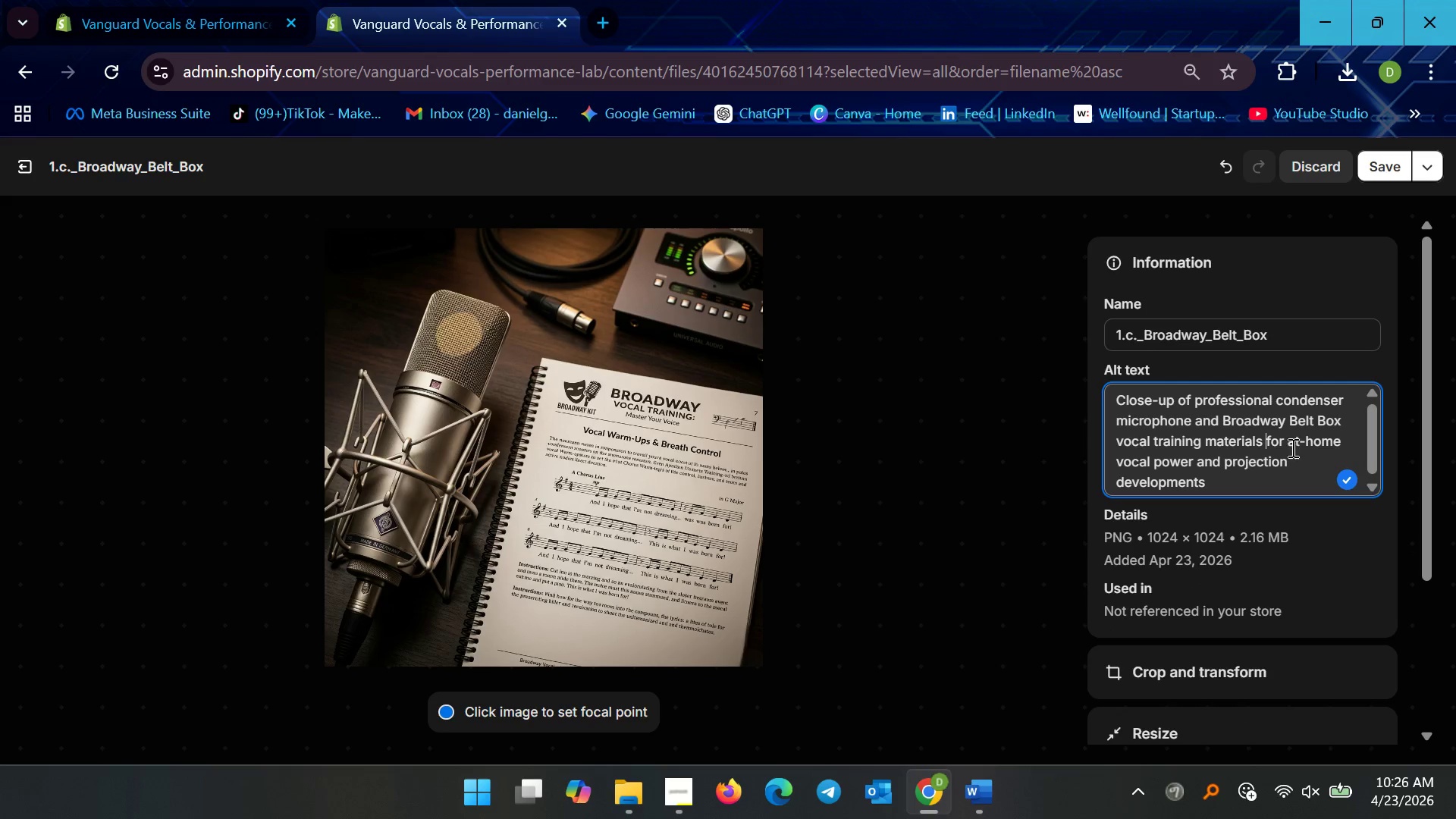 
key(Control+V)
 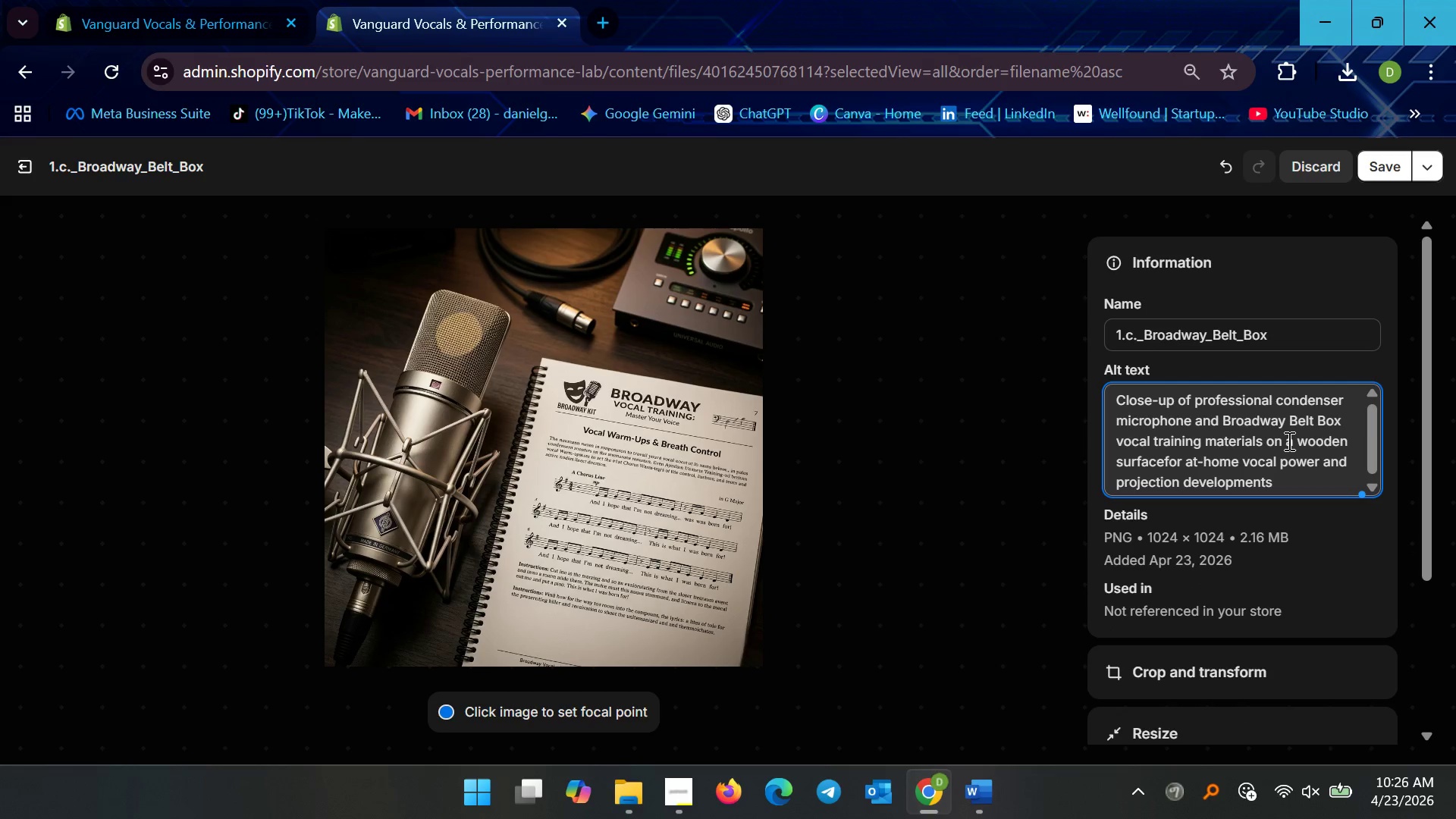 
key(Comma)
 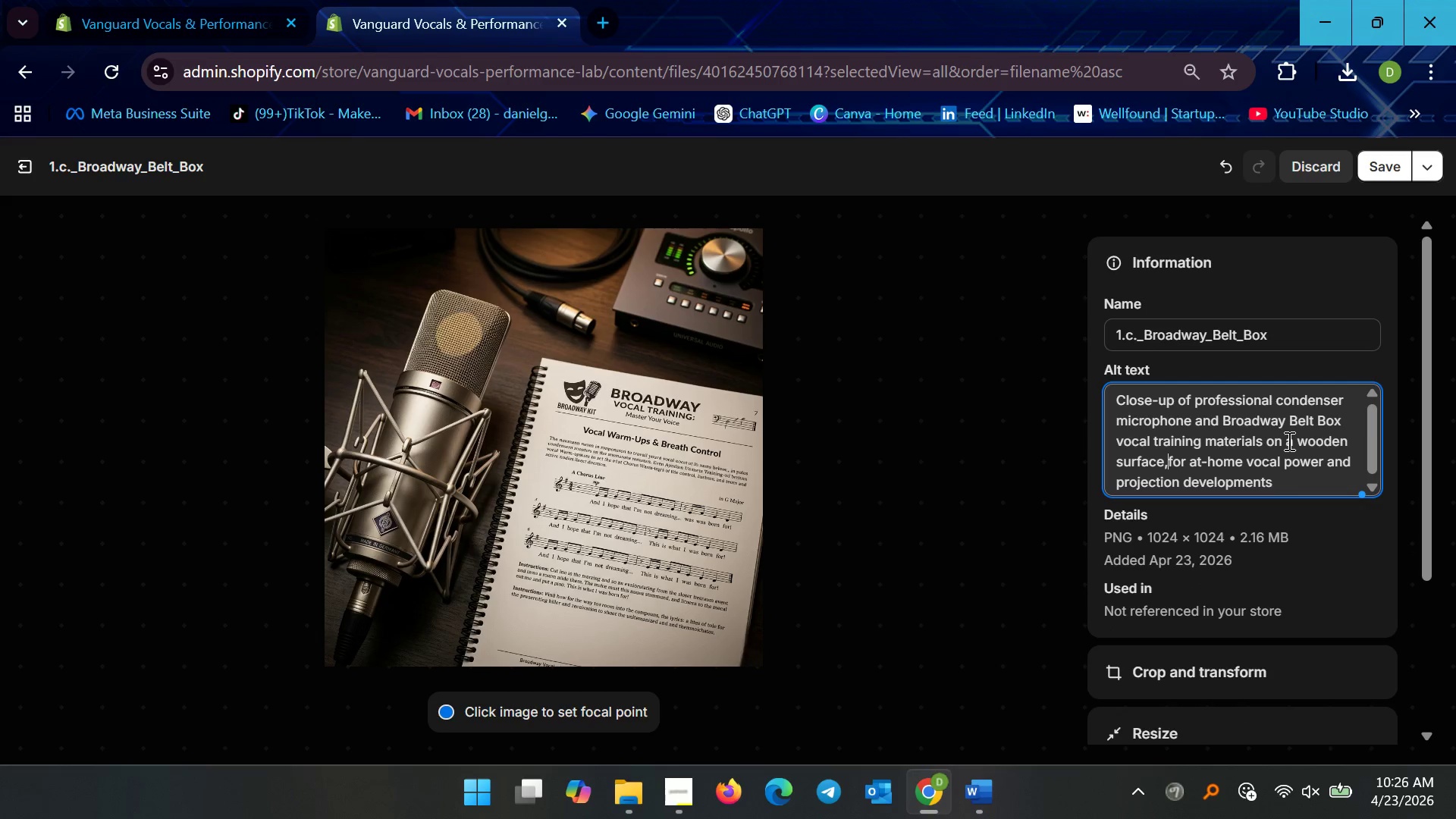 
key(Space)
 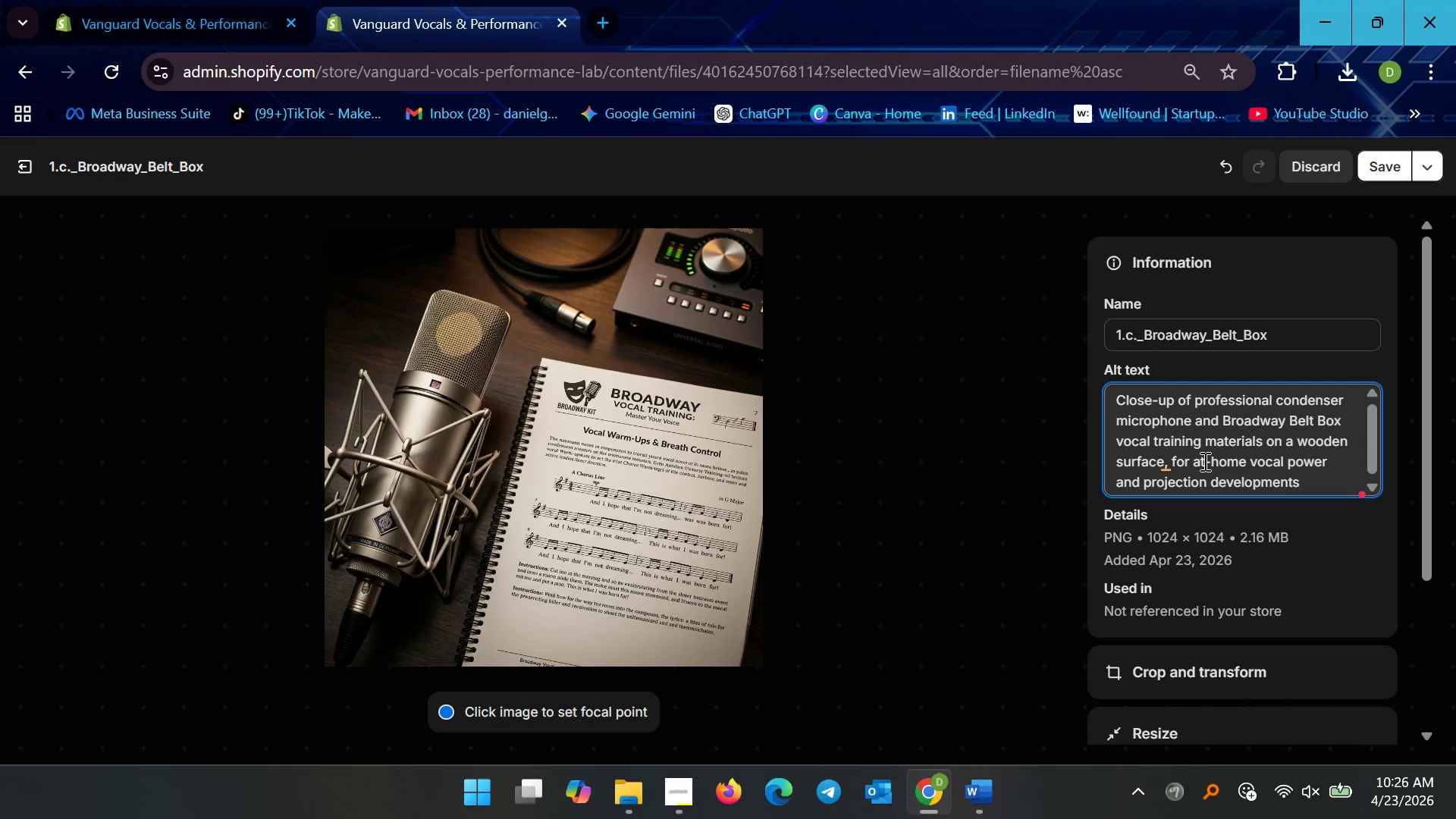 
type(used )
 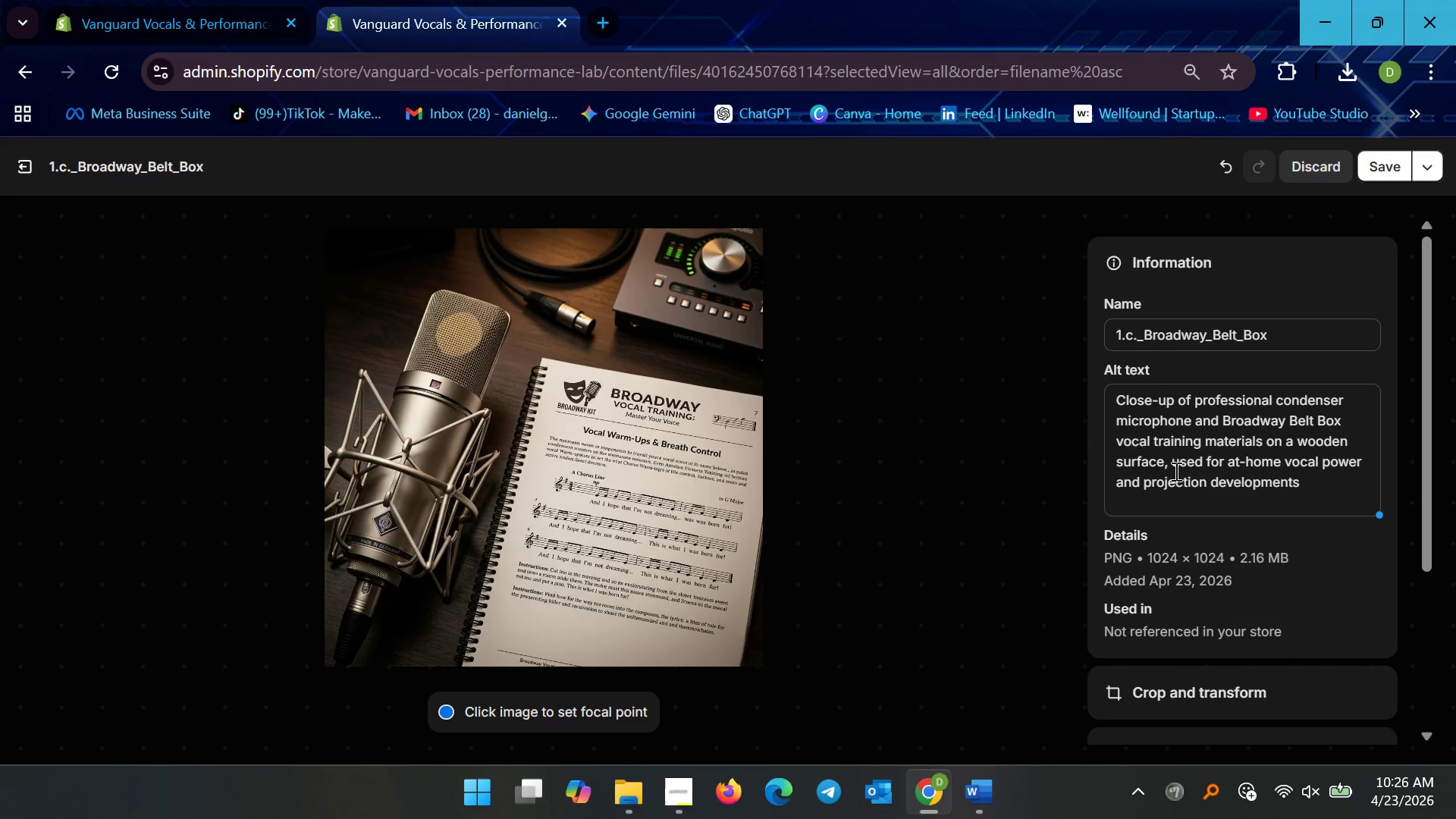 
left_click([1338, 480])
 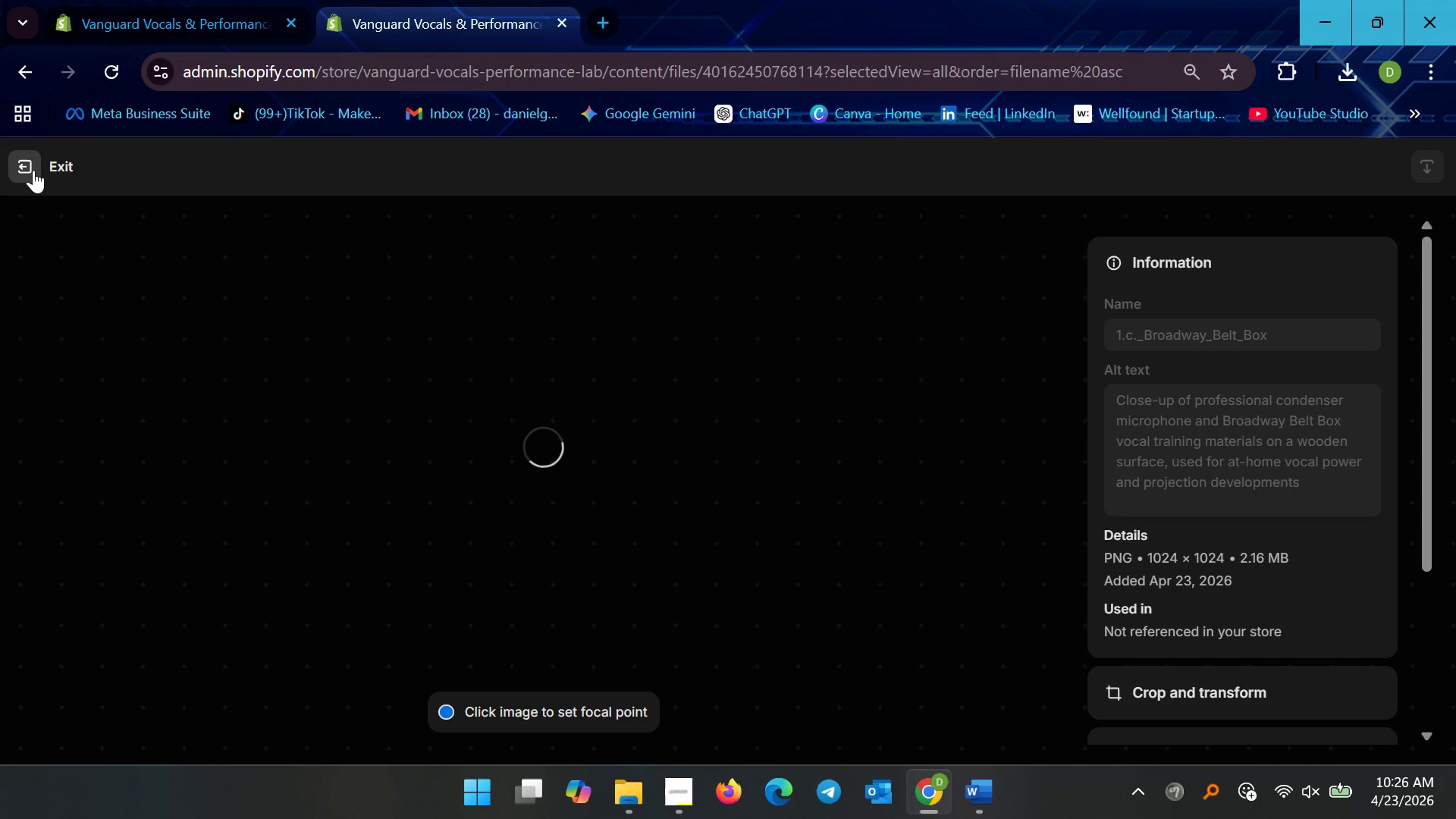 
wait(6.28)
 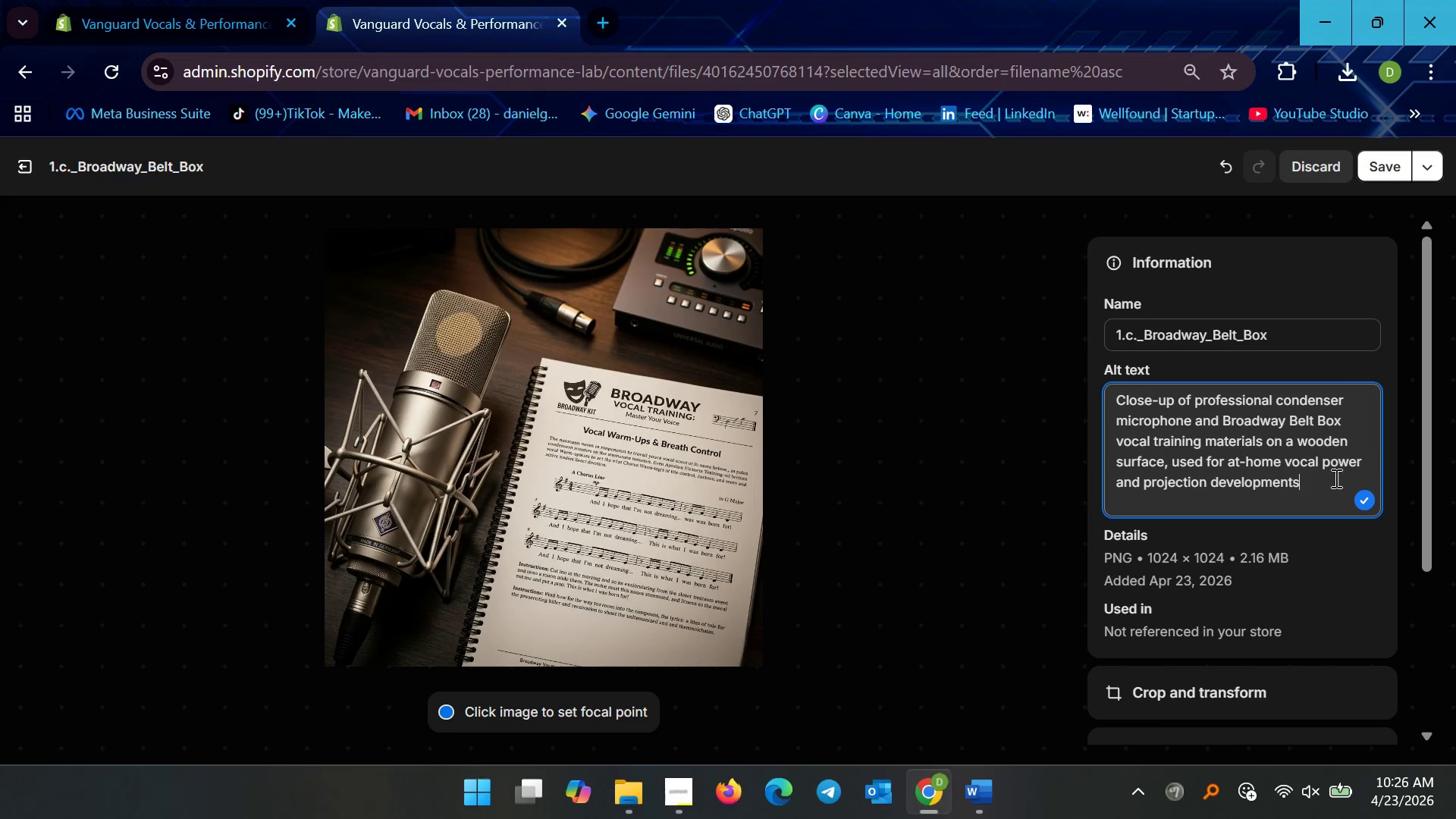 
left_click([33, 170])
 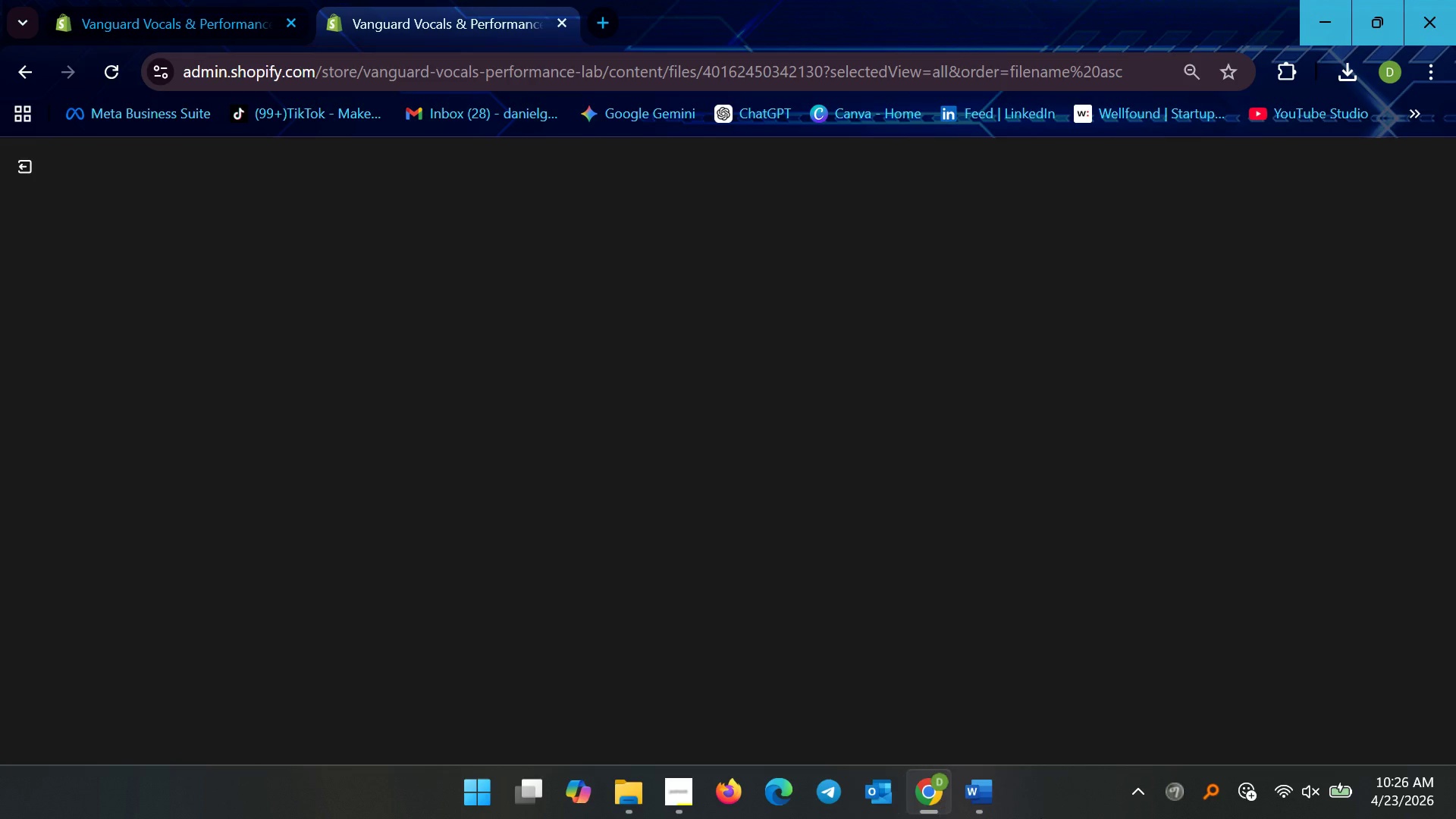 
left_click([982, 802])
 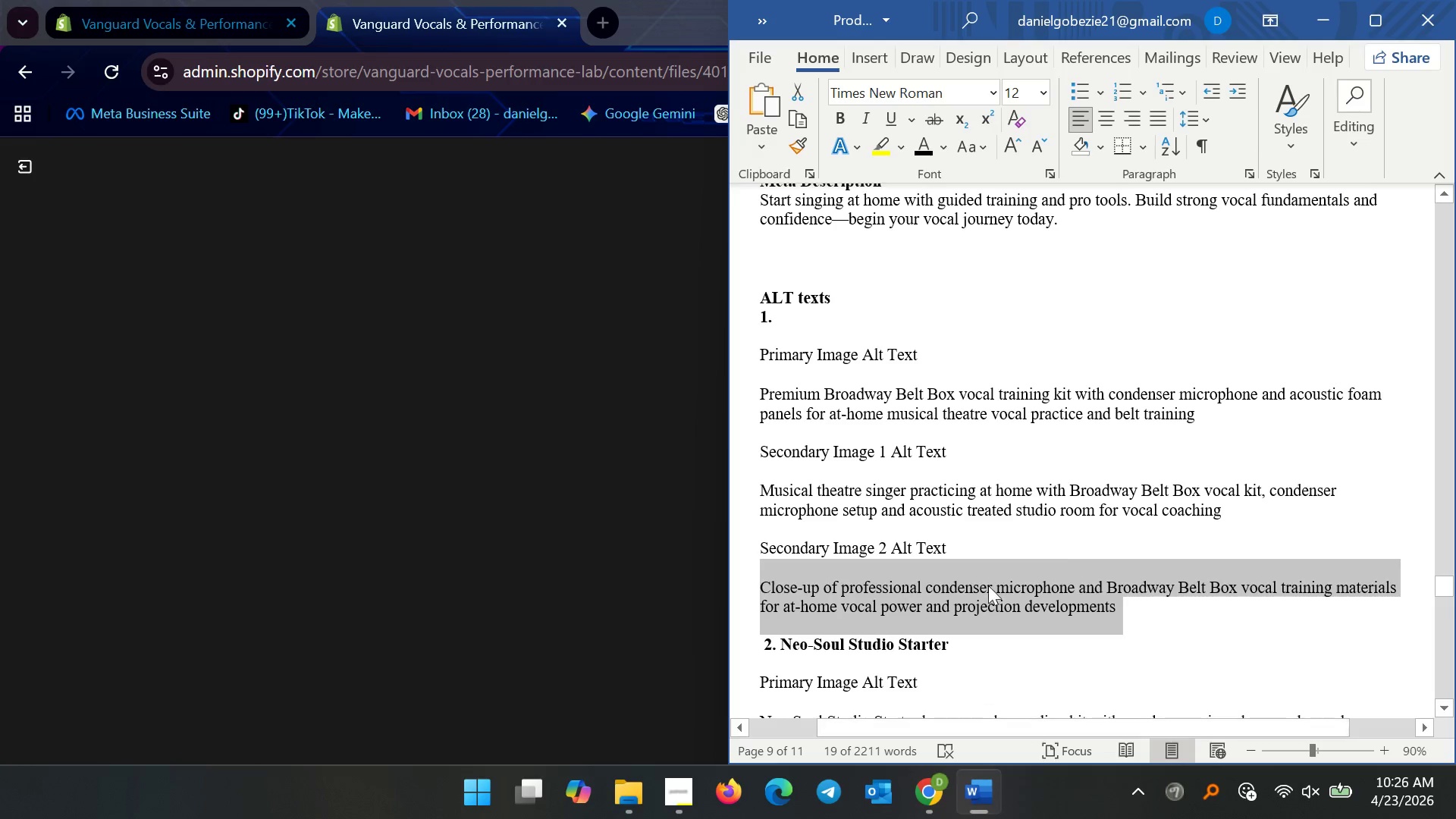 
left_click([988, 570])
 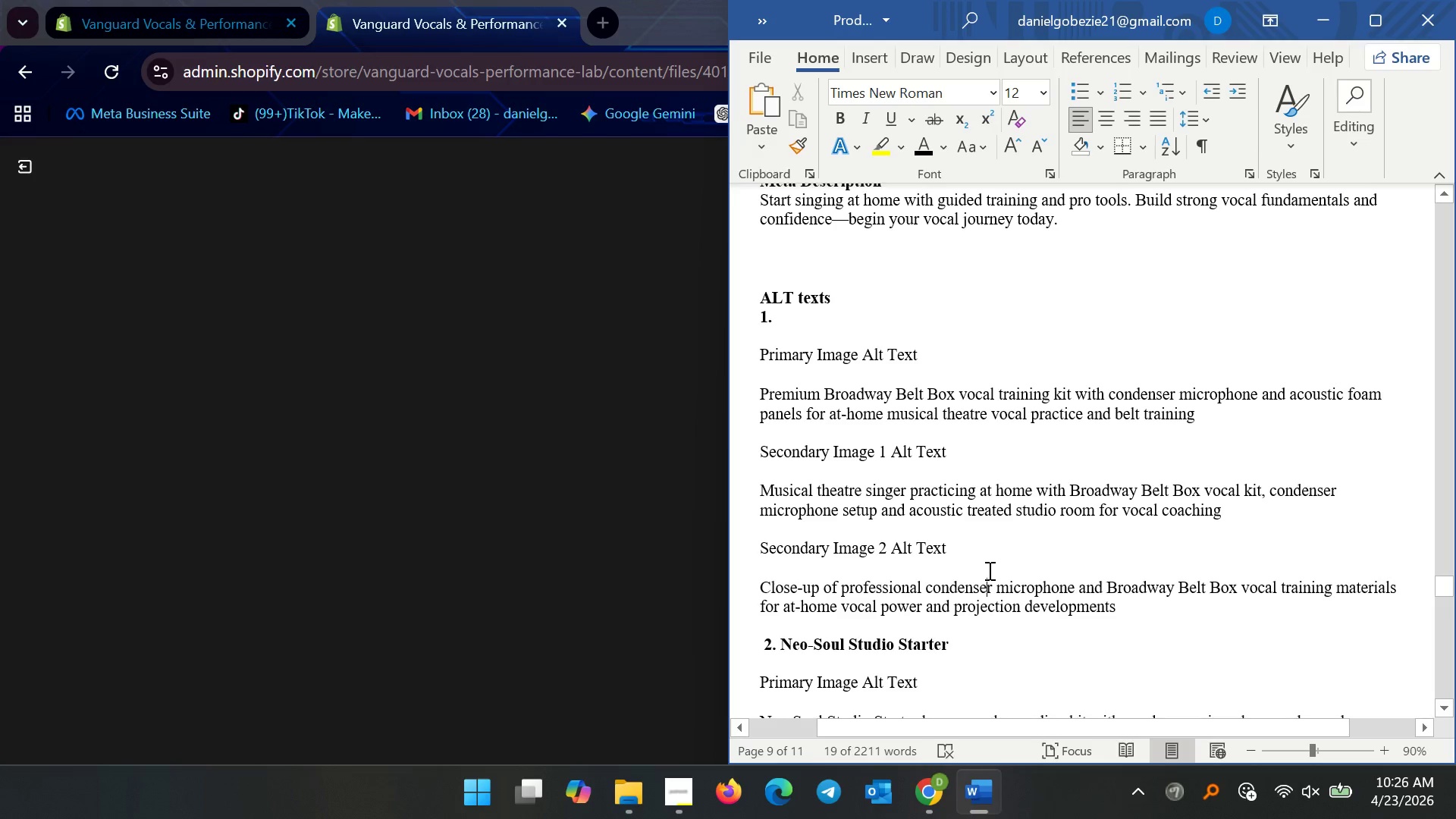 
scroll: coordinate [997, 591], scroll_direction: down, amount: 6.0
 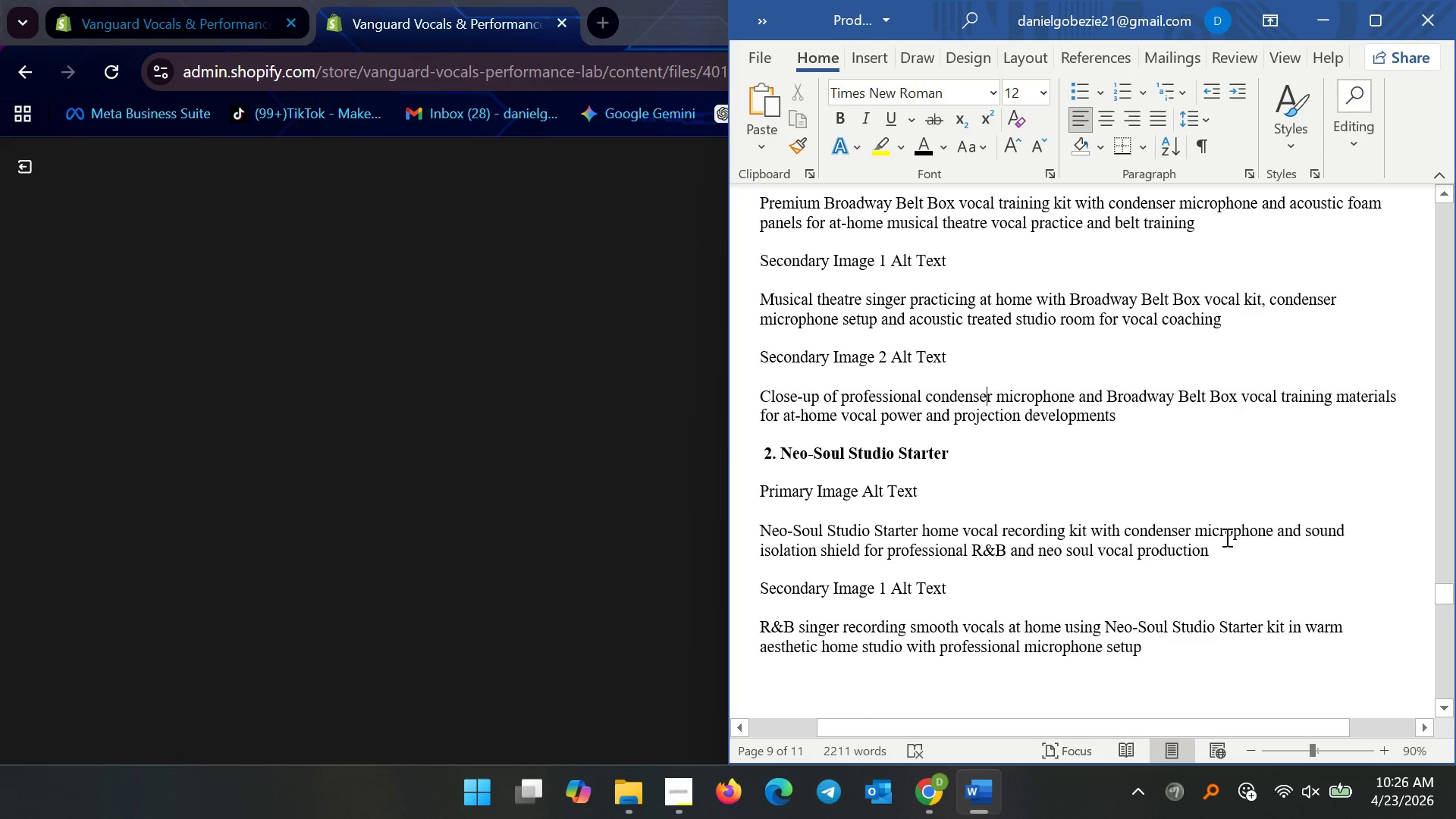 
left_click_drag(start_coordinate=[1213, 552], to_coordinate=[725, 531])
 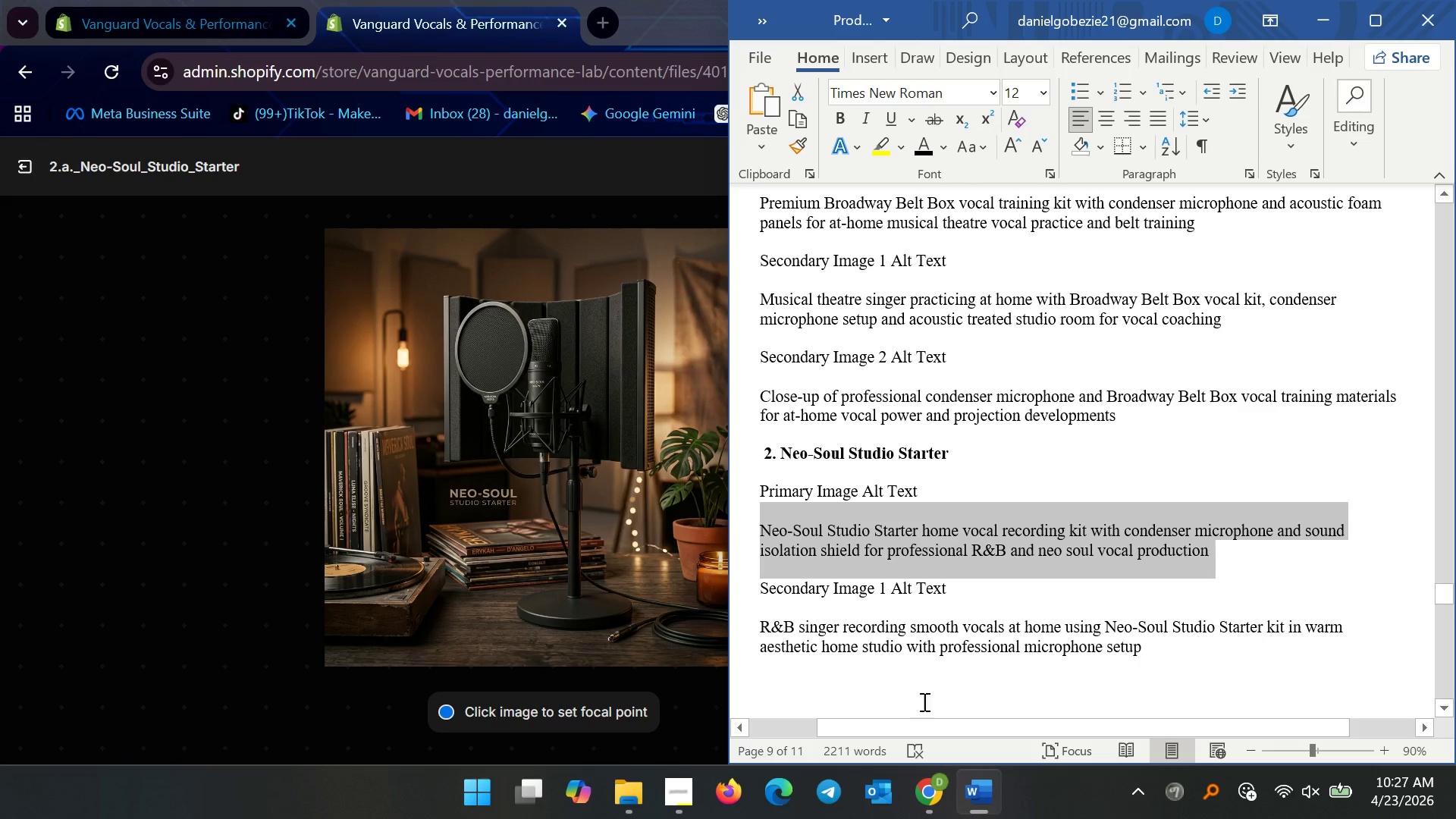 
key(Control+ControlLeft)
 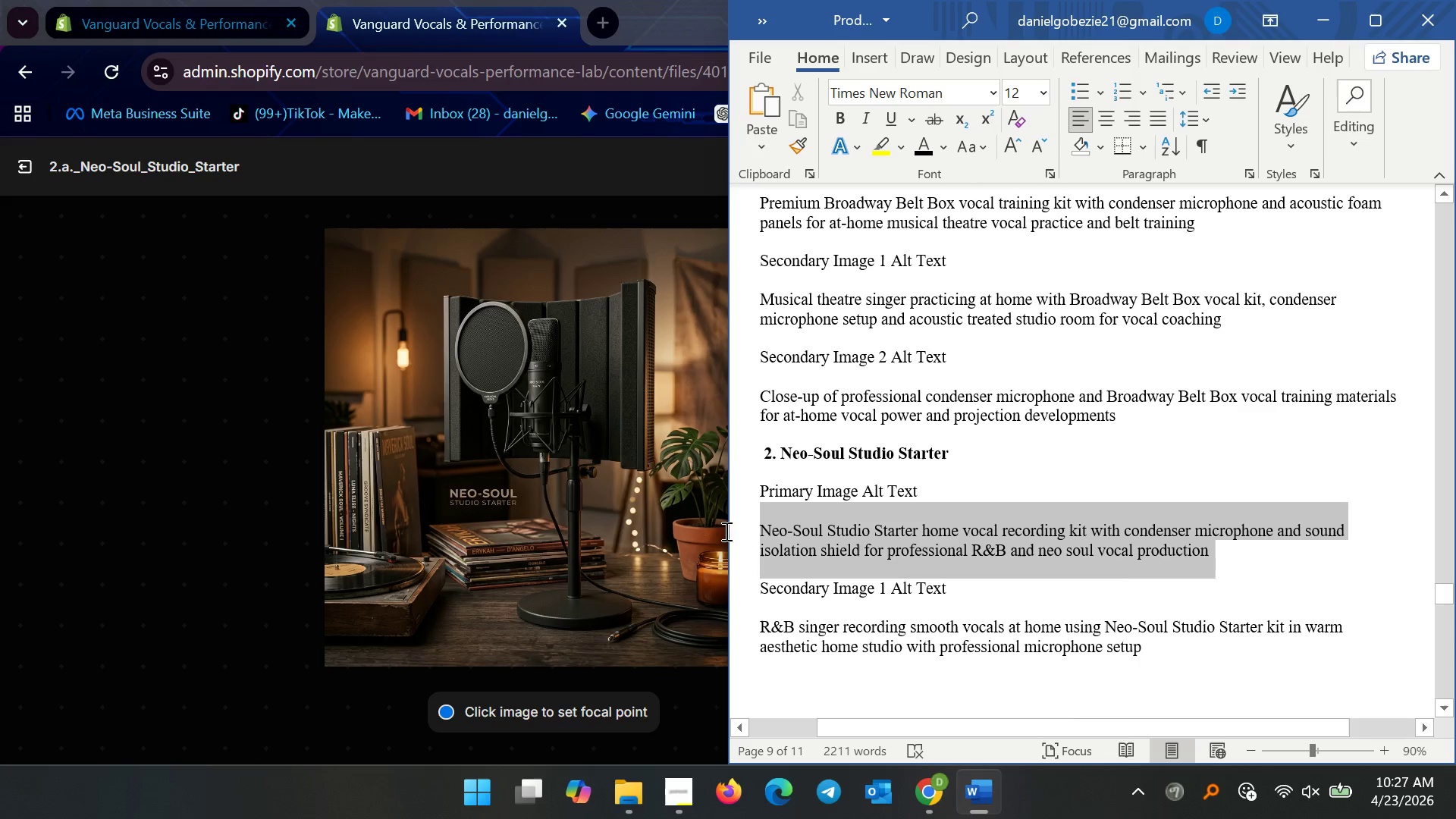 
key(Control+C)
 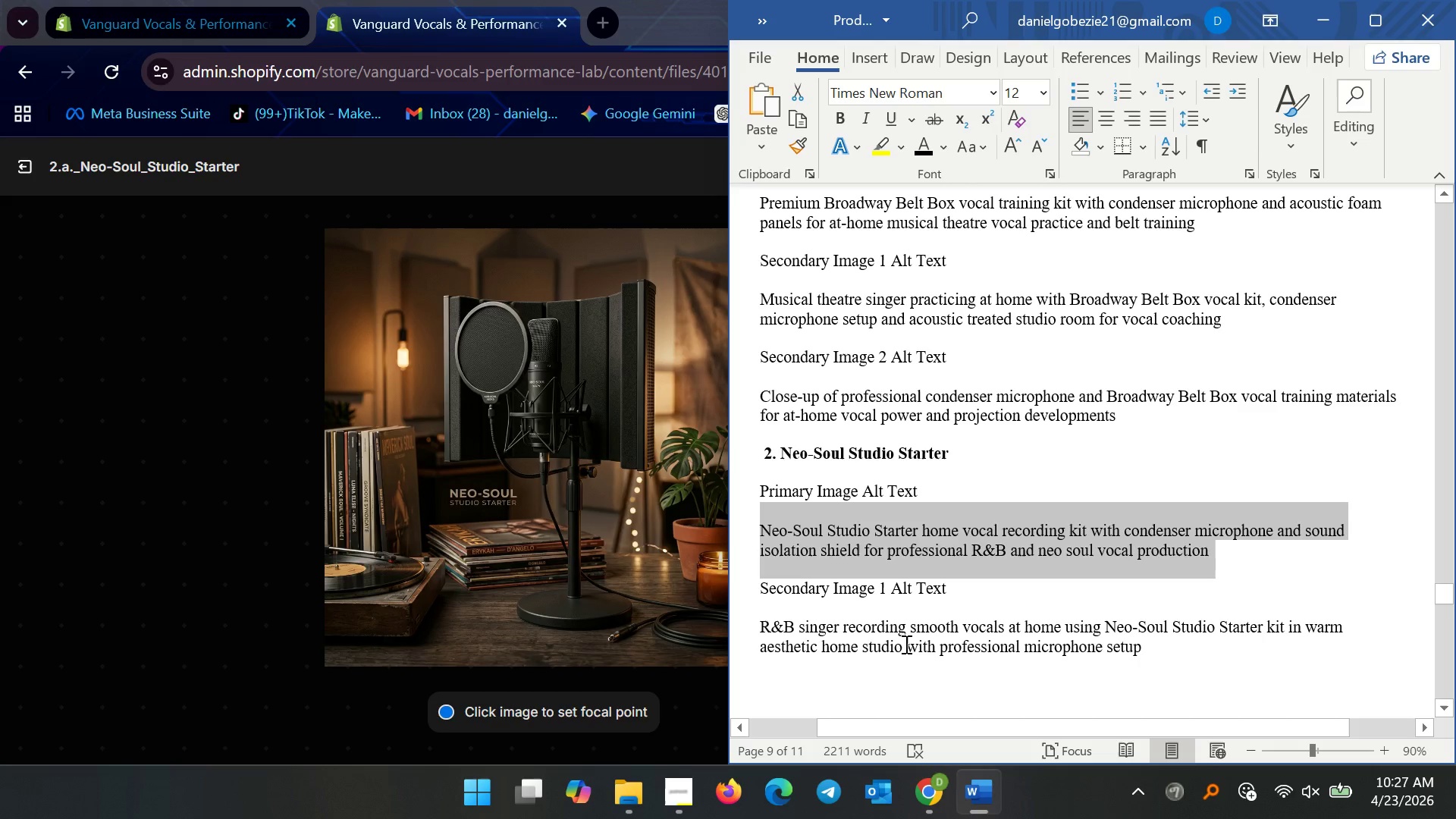 
key(Control+C)
 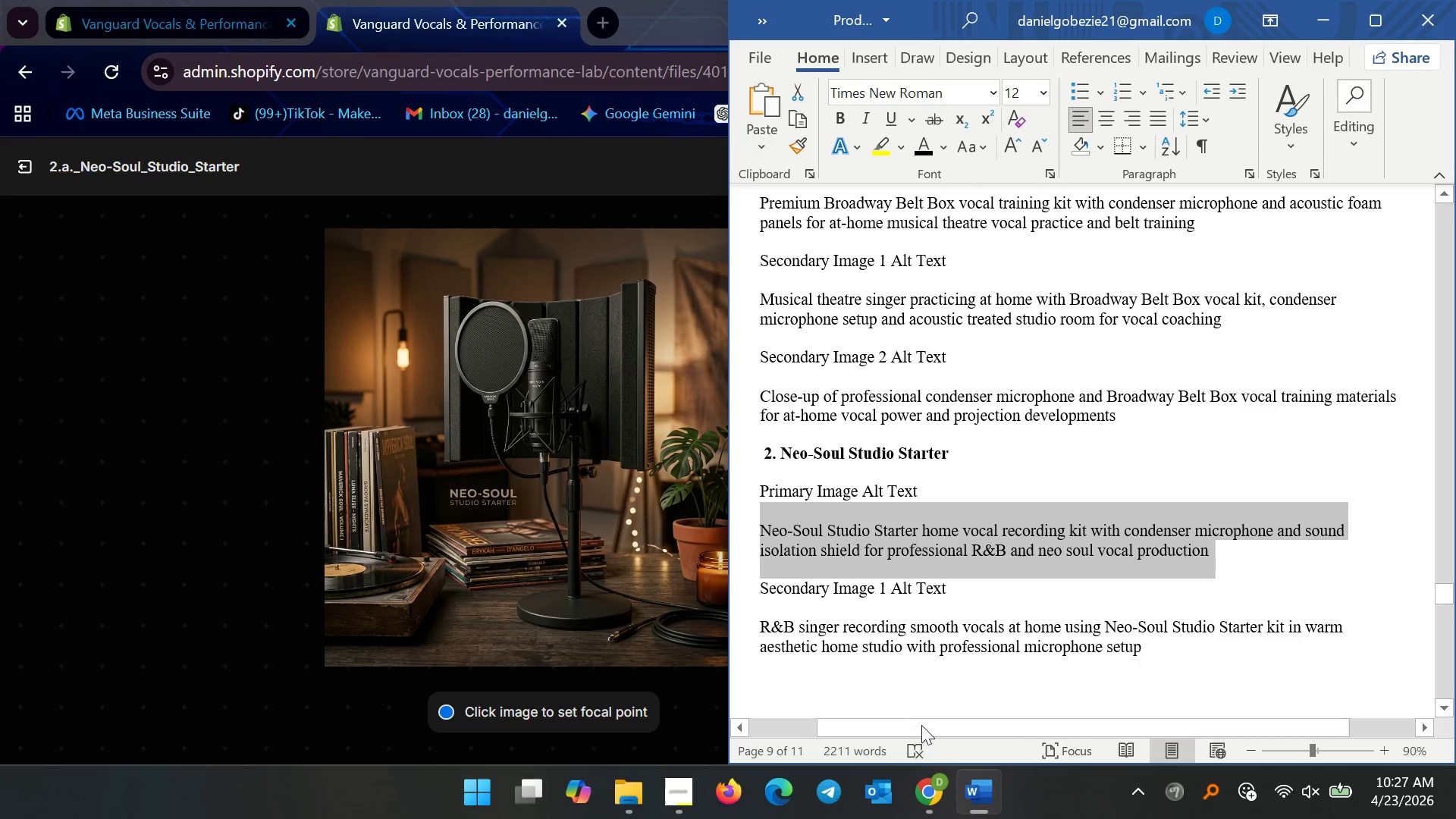 
key(Control+C)
 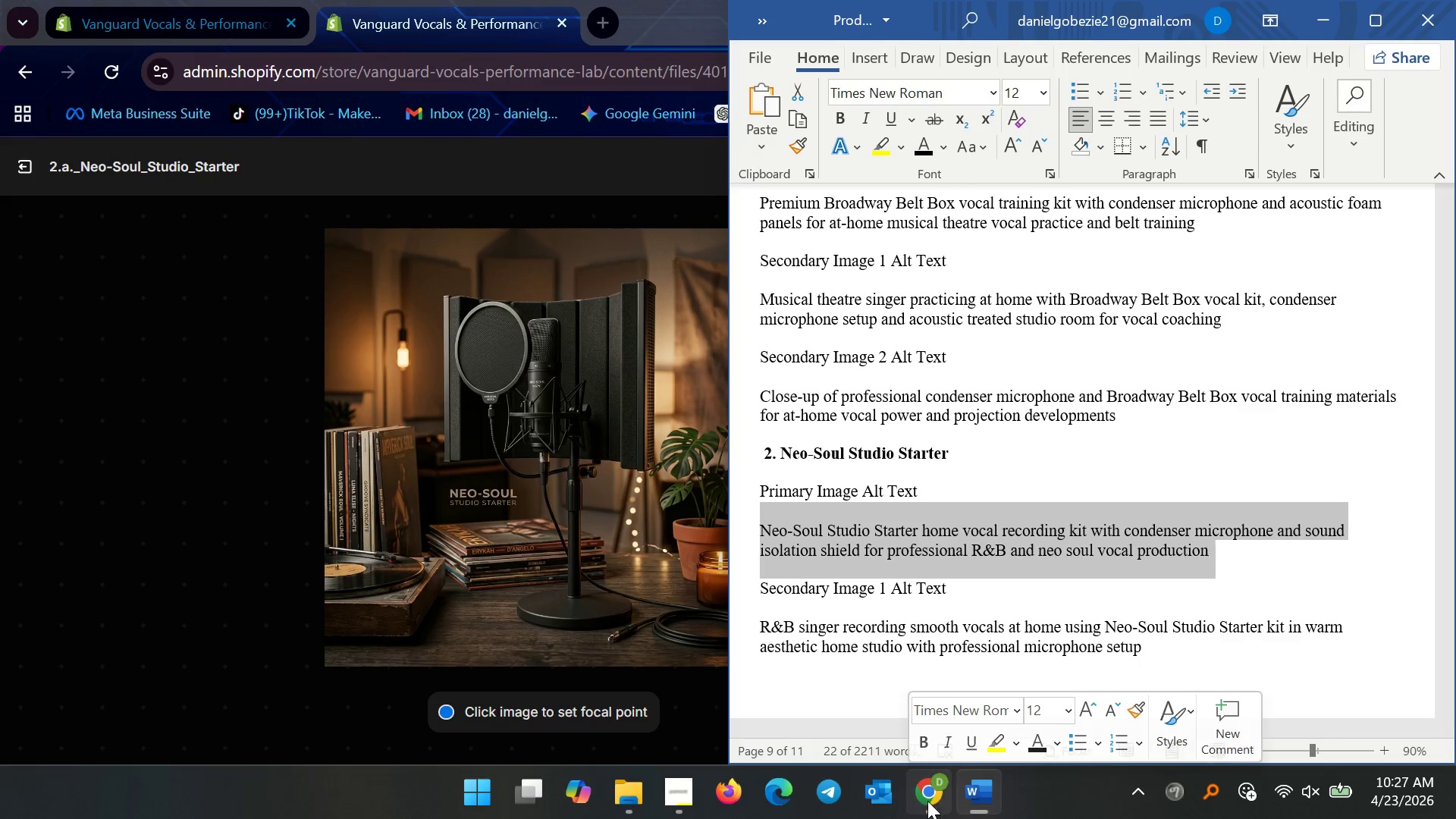 
left_click([937, 805])
 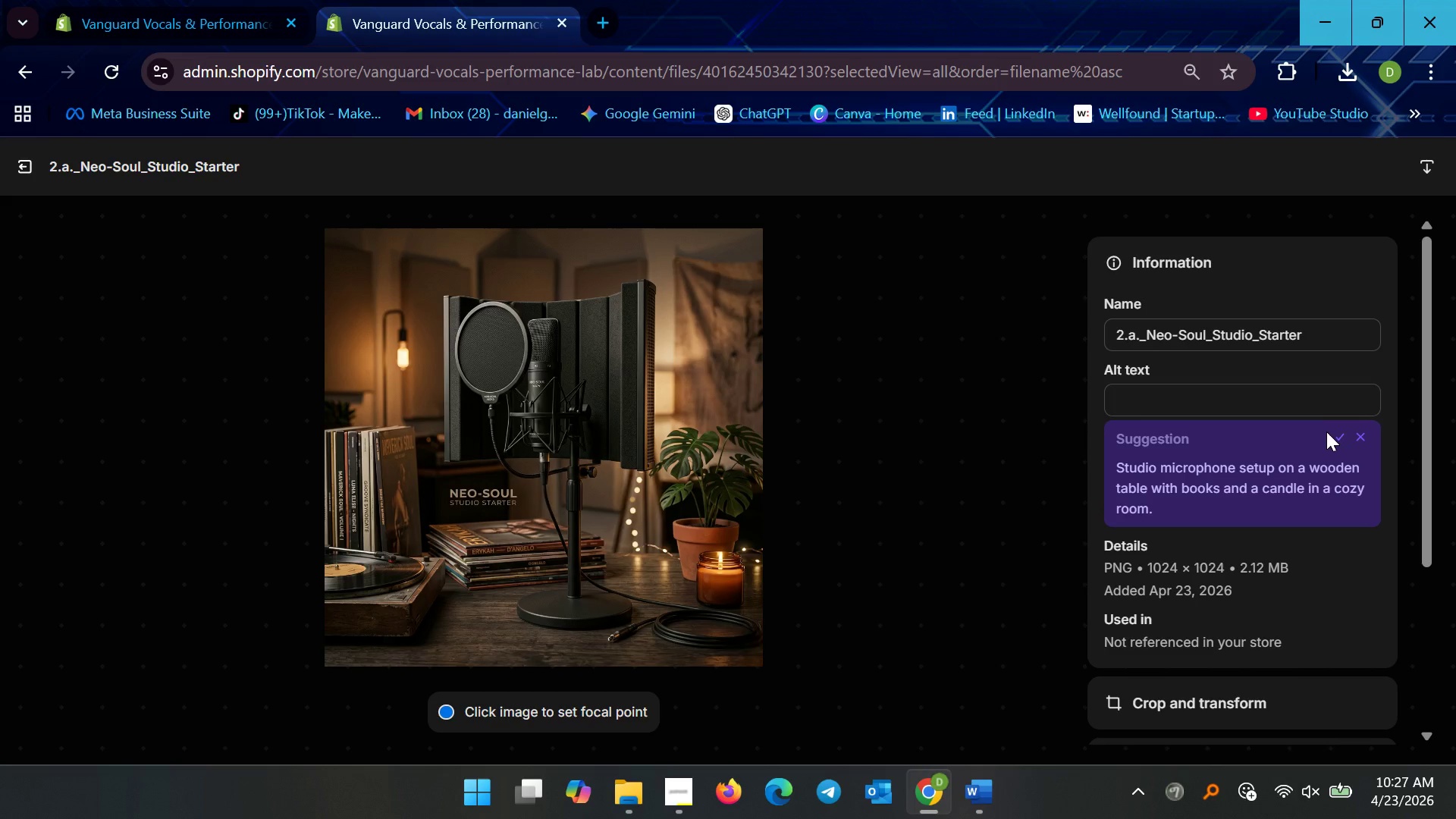 
left_click([1341, 433])
 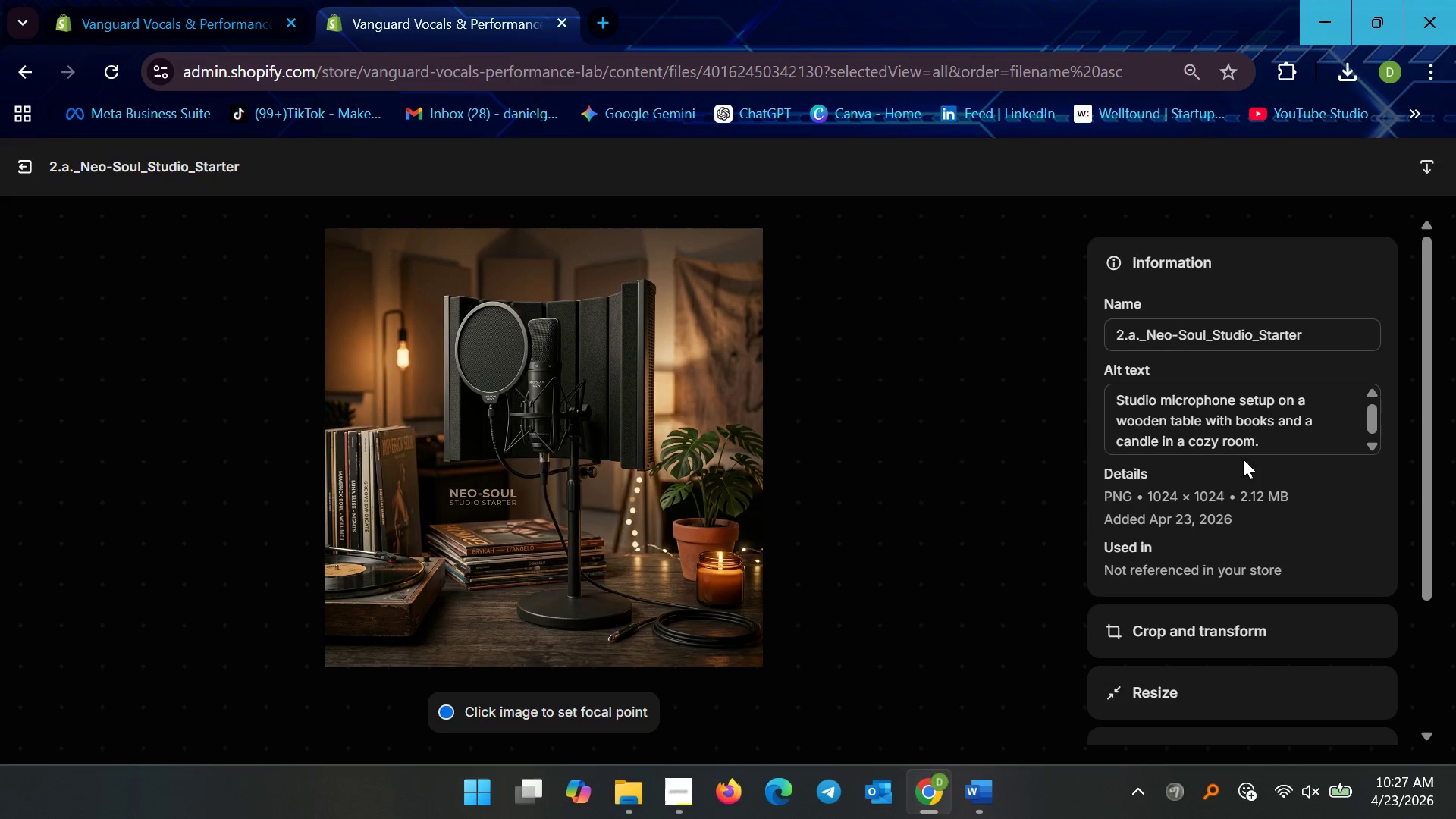 
left_click([1285, 444])
 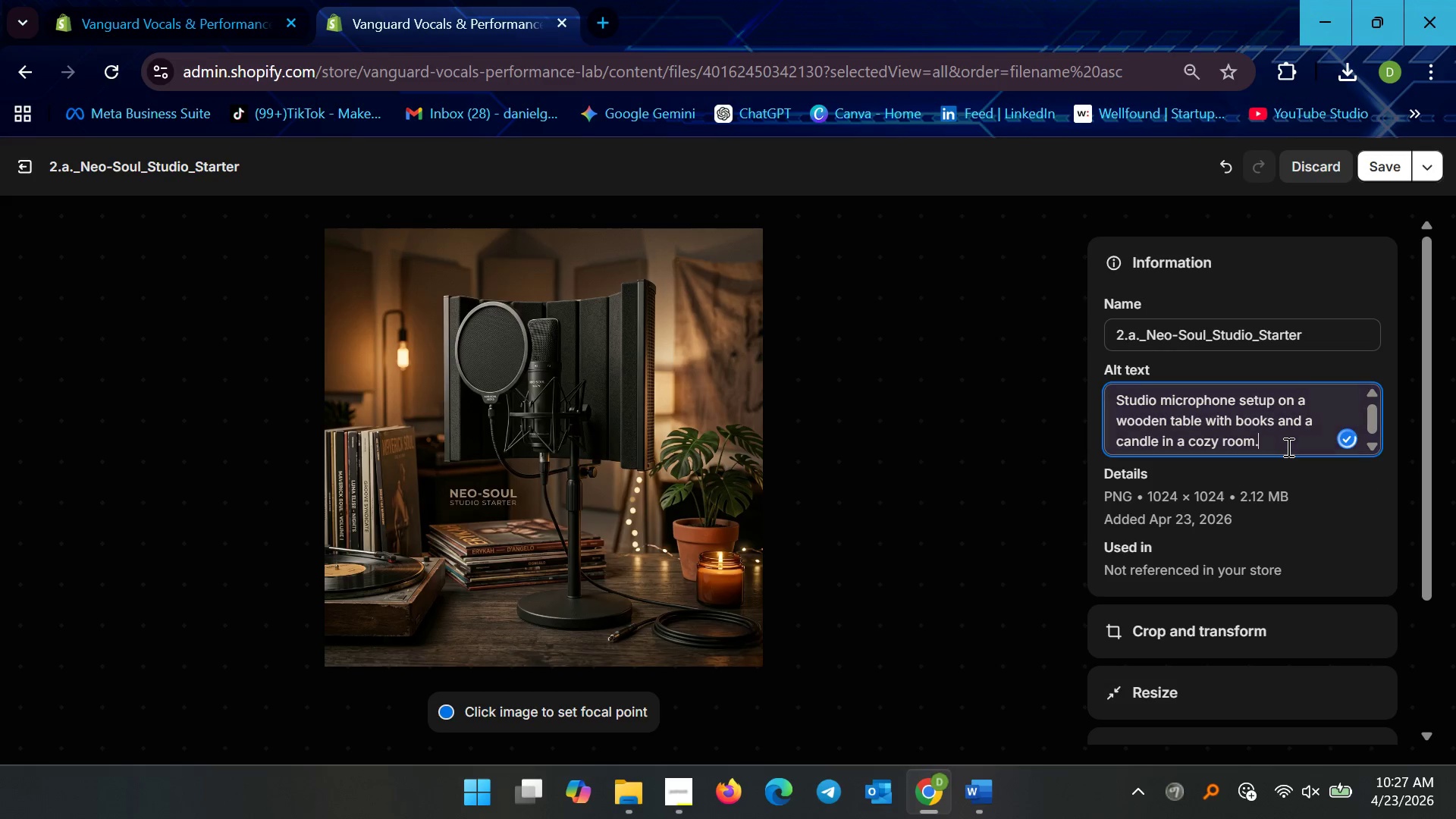 
key(Shift+Enter)
 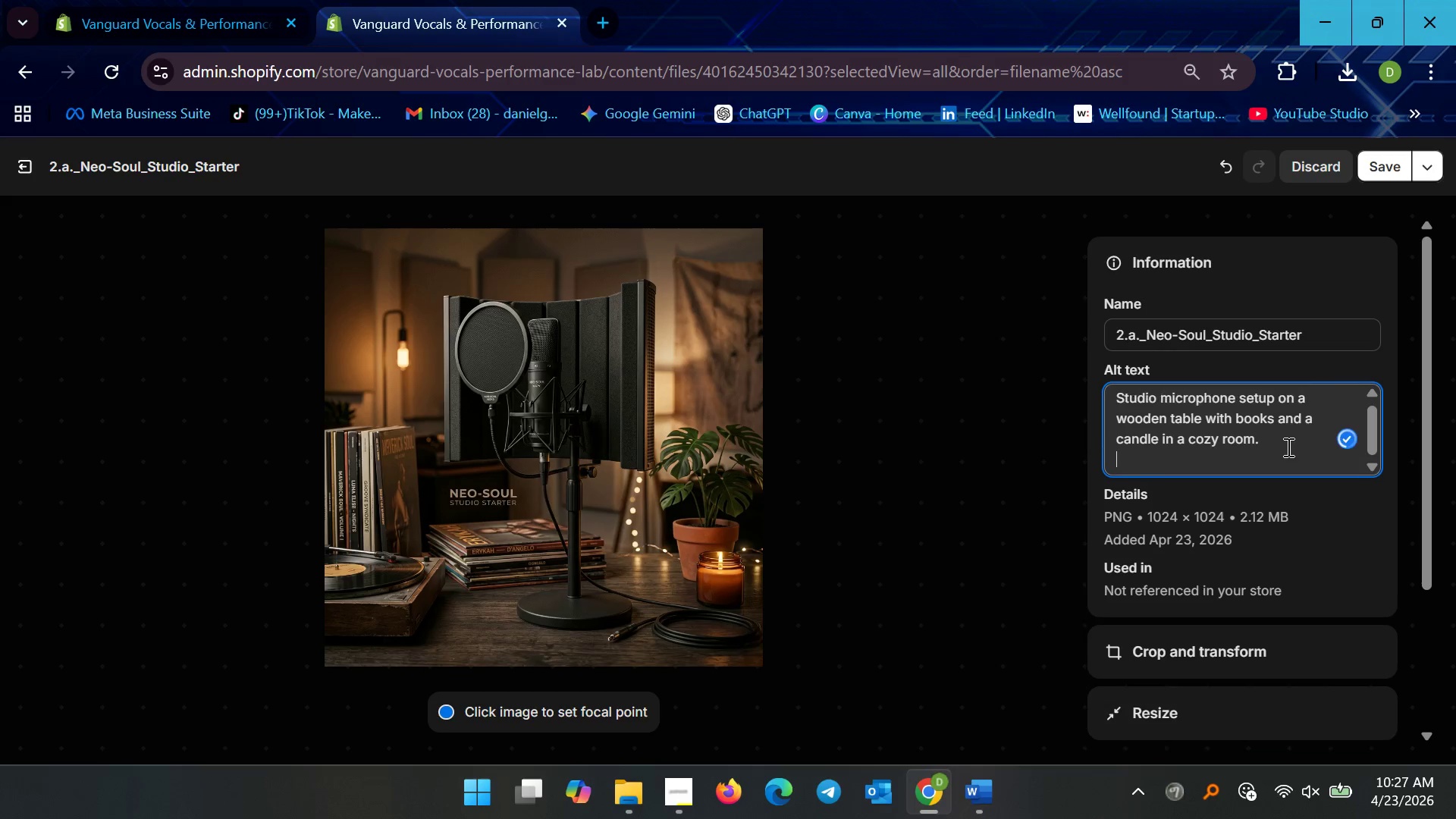 
key(Shift+Enter)
 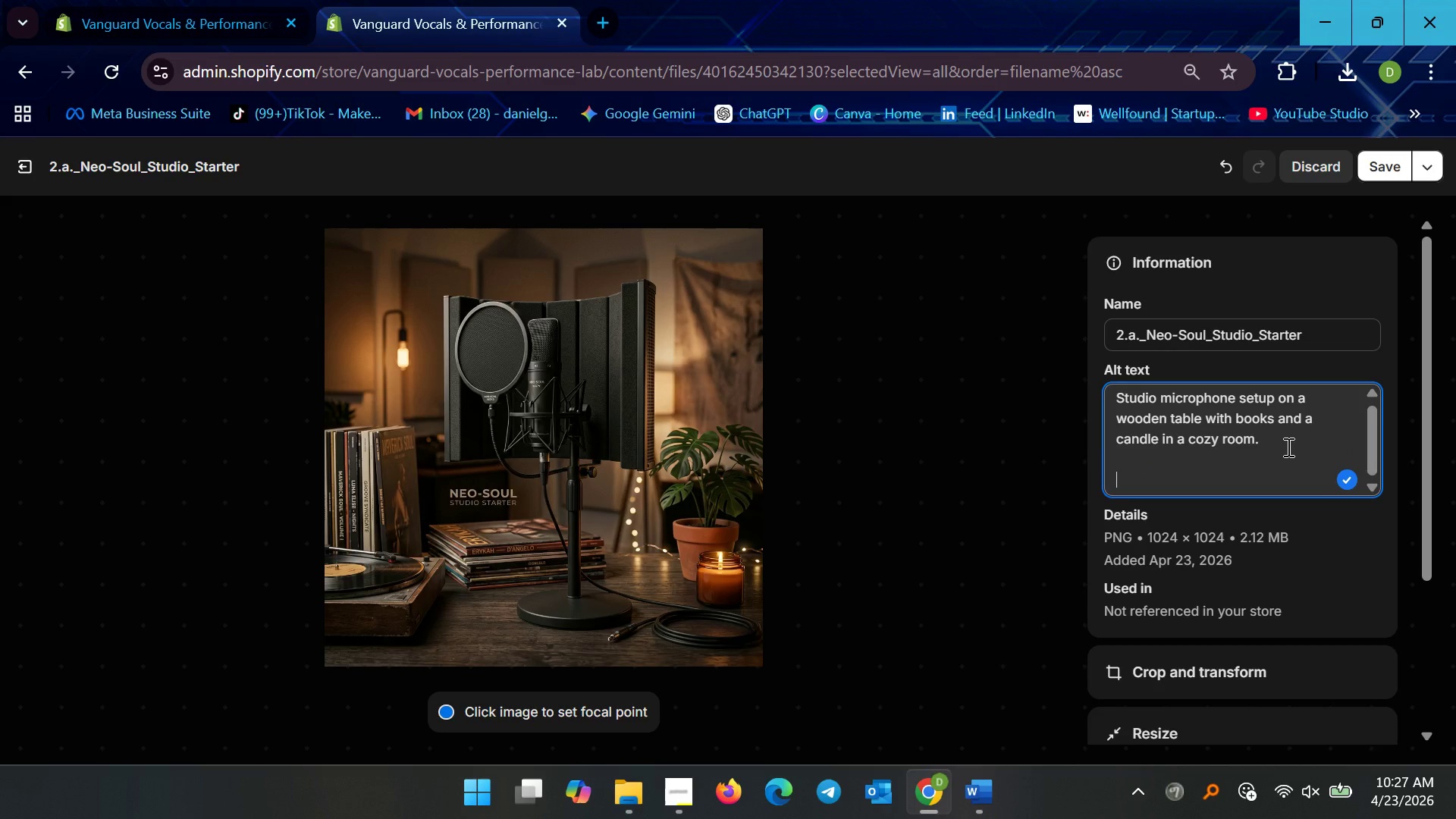 
key(Control+V)
 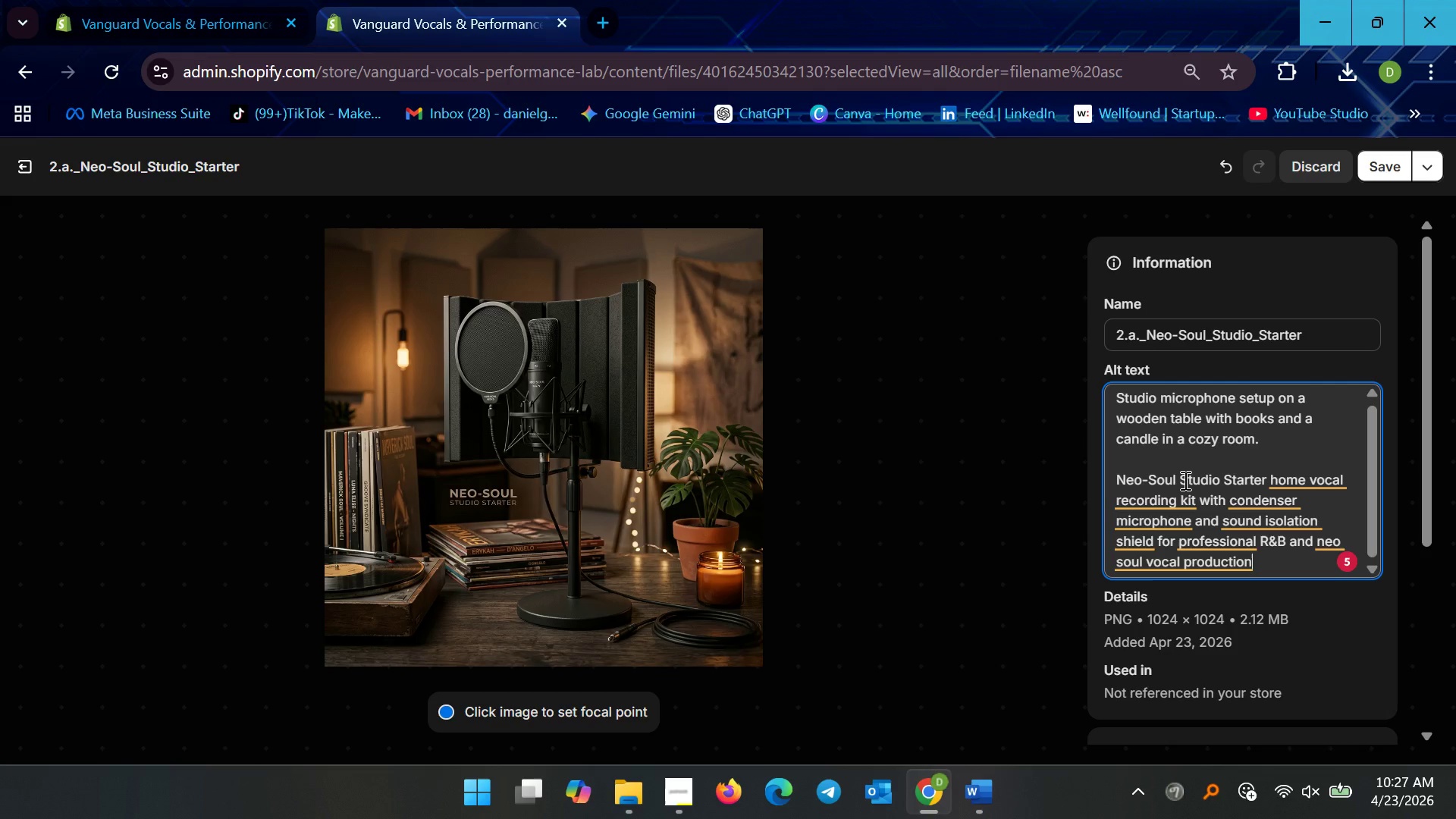 
wait(5.94)
 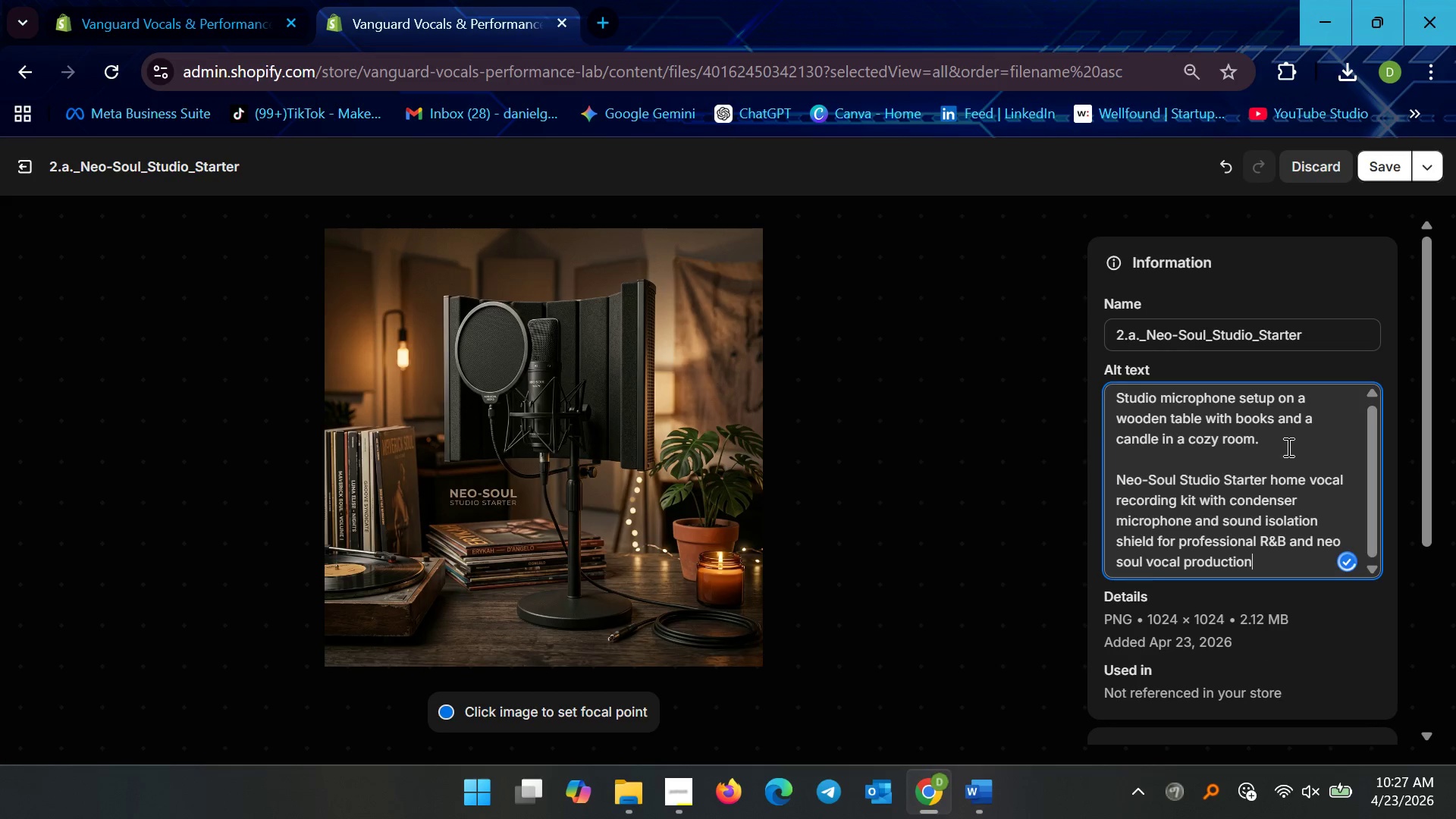 
left_click([1301, 484])
 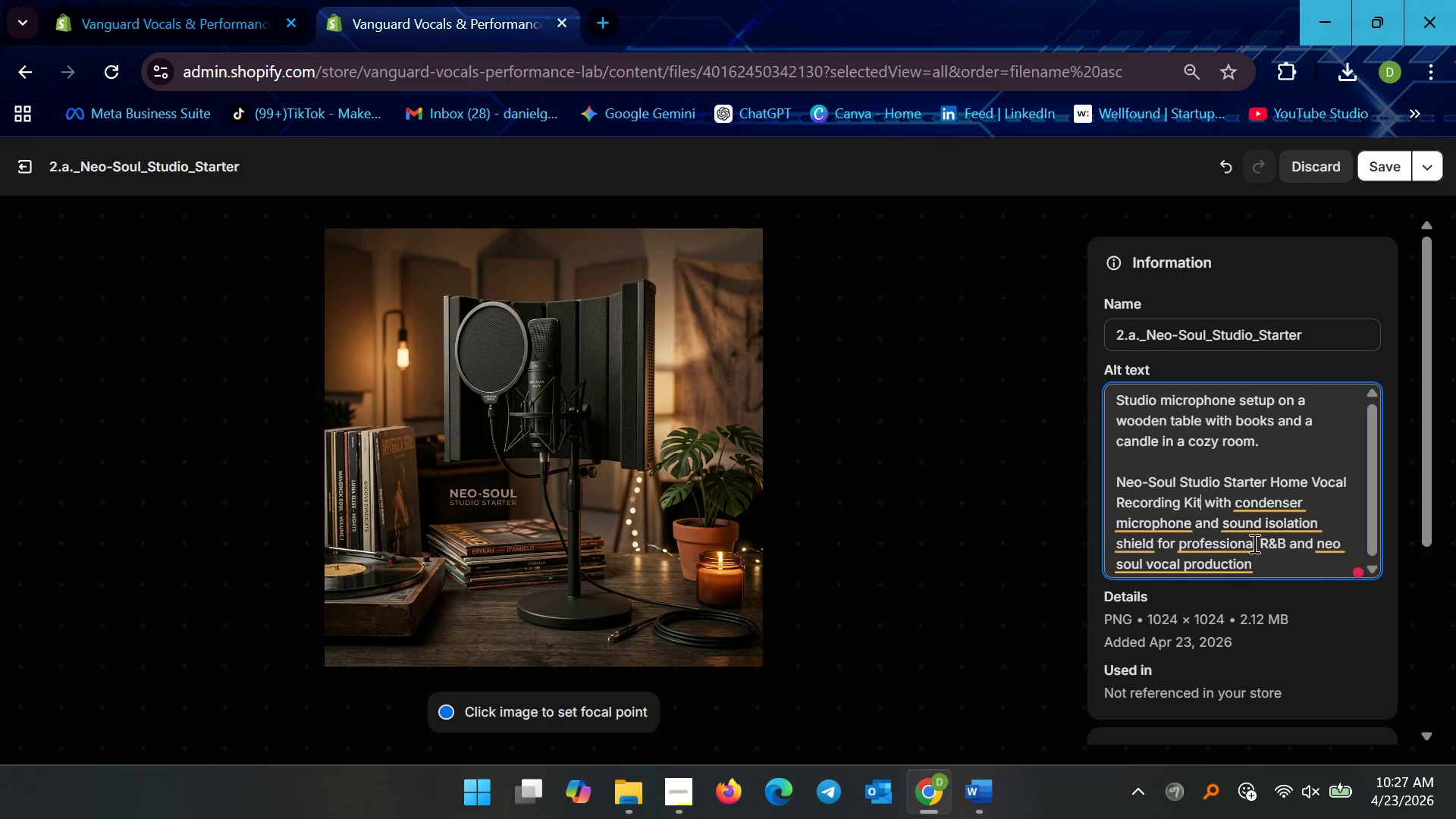 
left_click([1278, 503])
 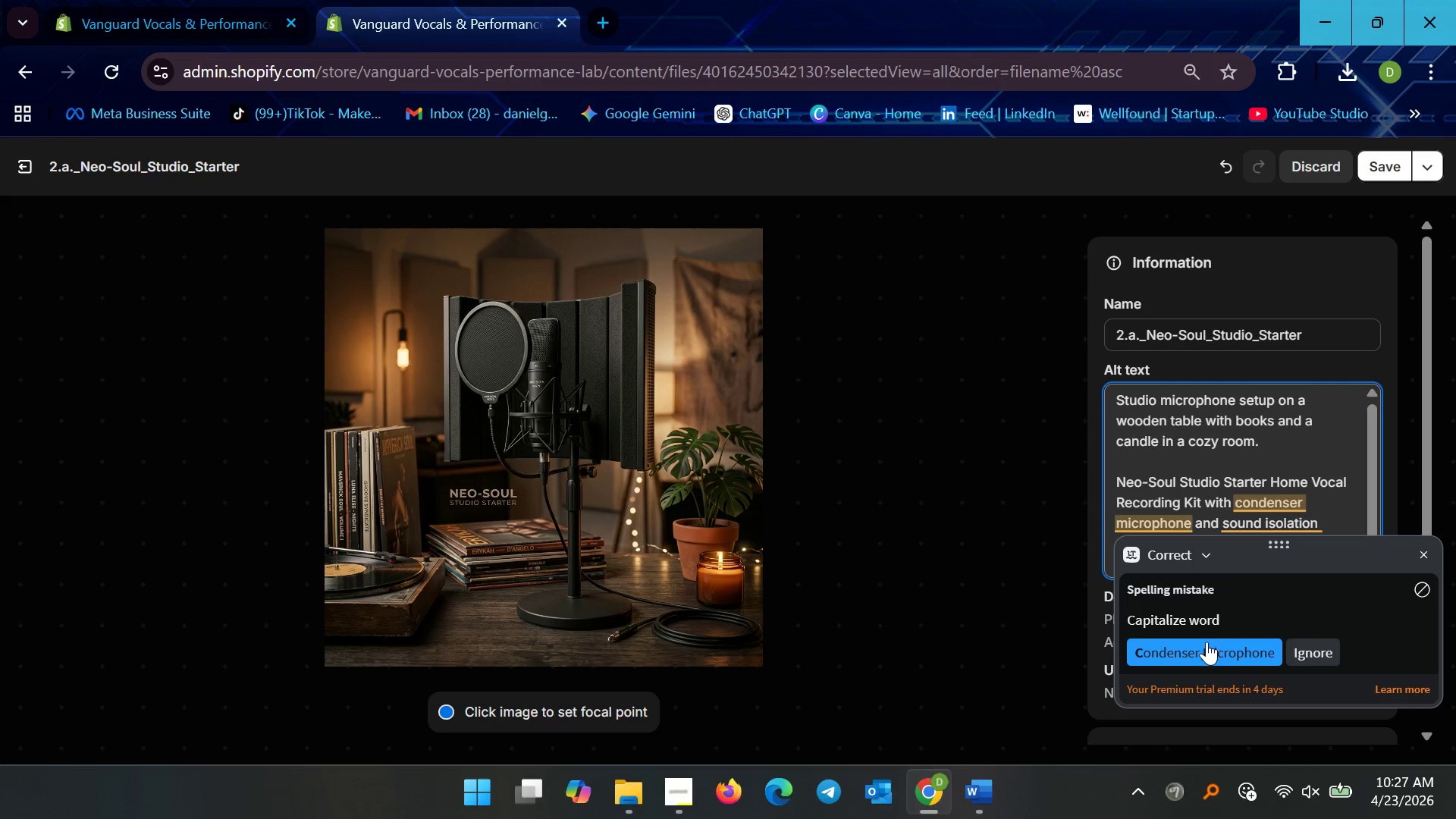 
left_click([1201, 653])
 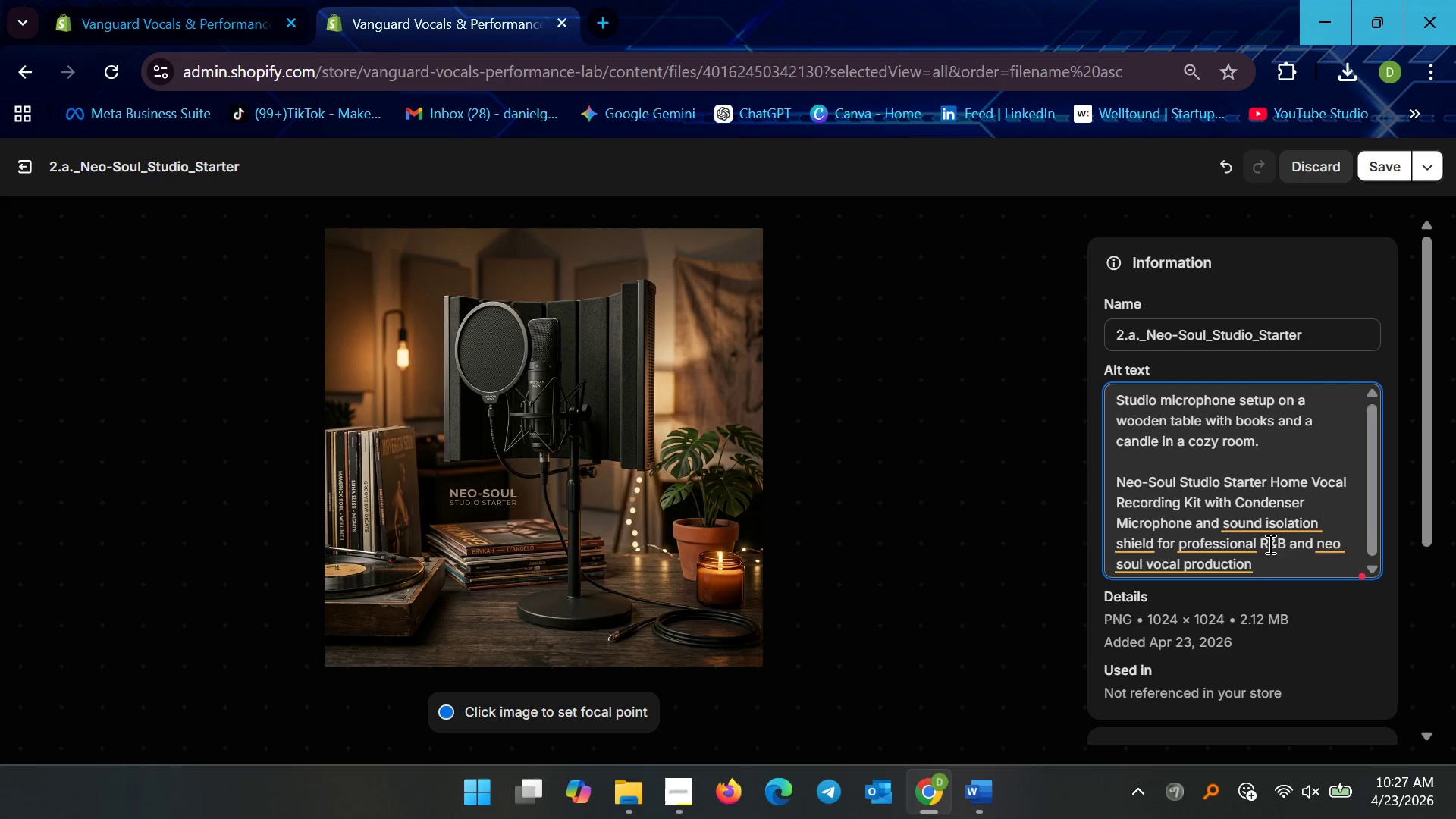 
left_click([1272, 528])
 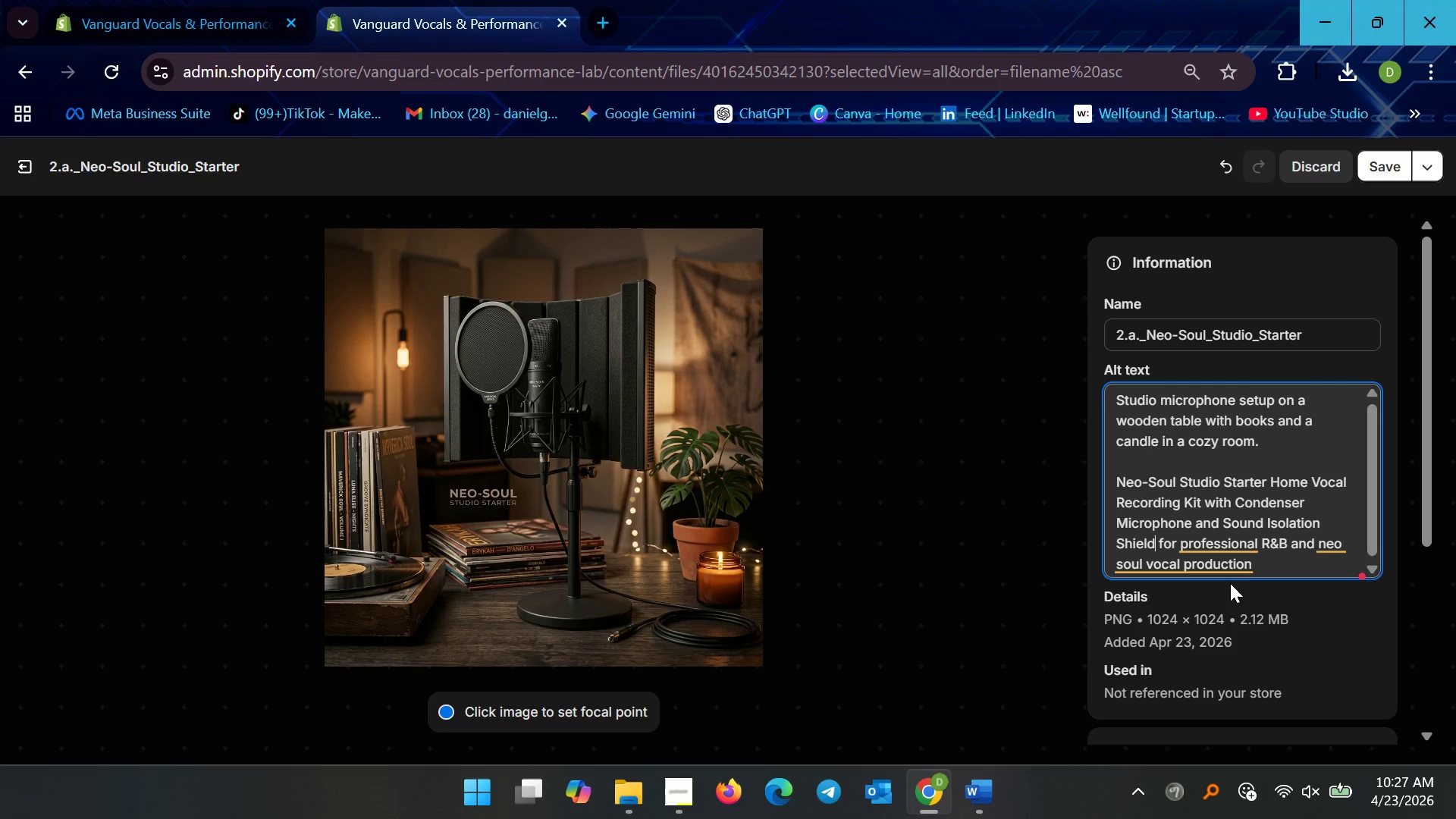 
left_click([1223, 548])
 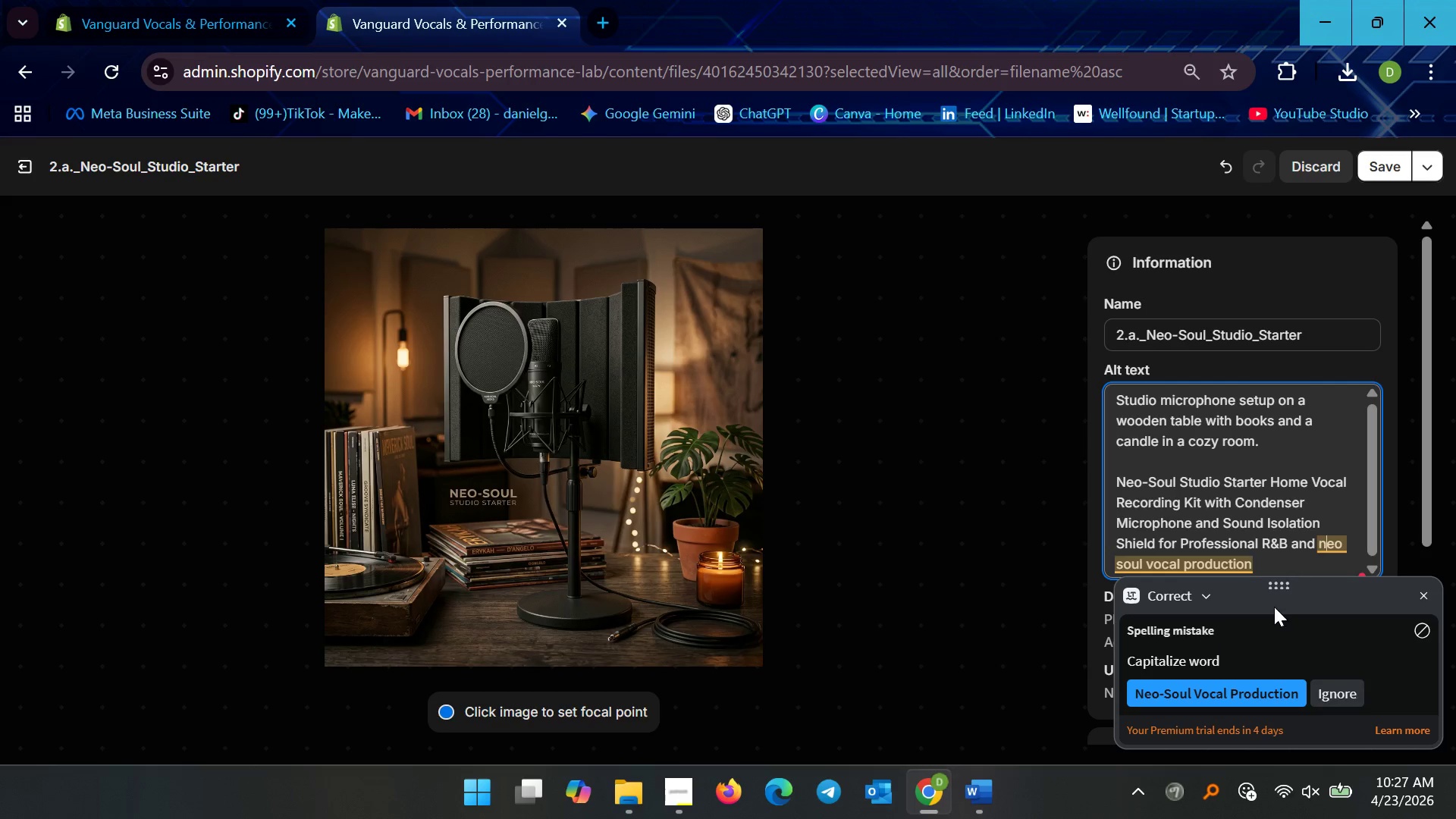 
left_click([1203, 698])
 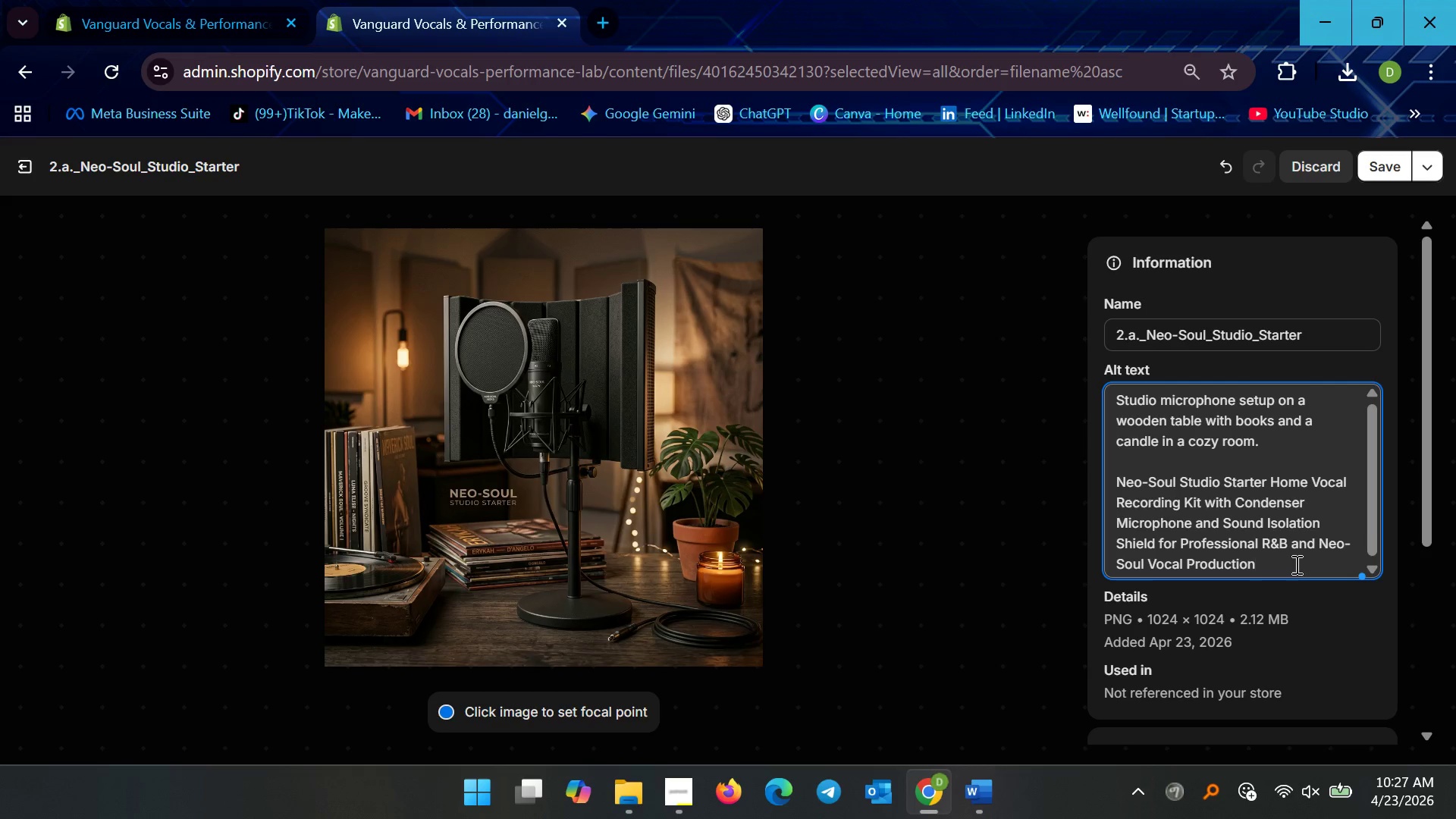 
left_click([1299, 562])
 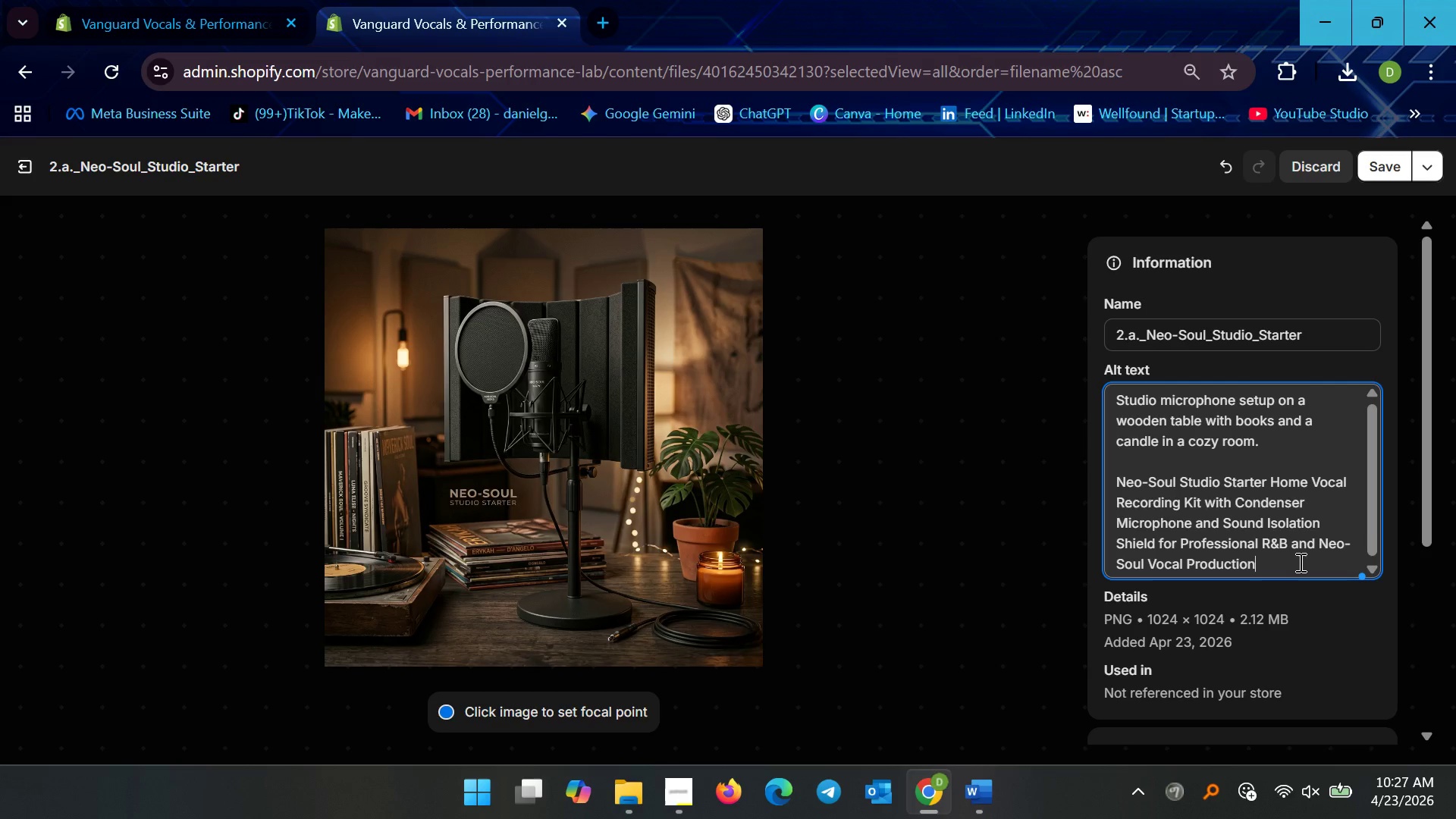 
wait(7.75)
 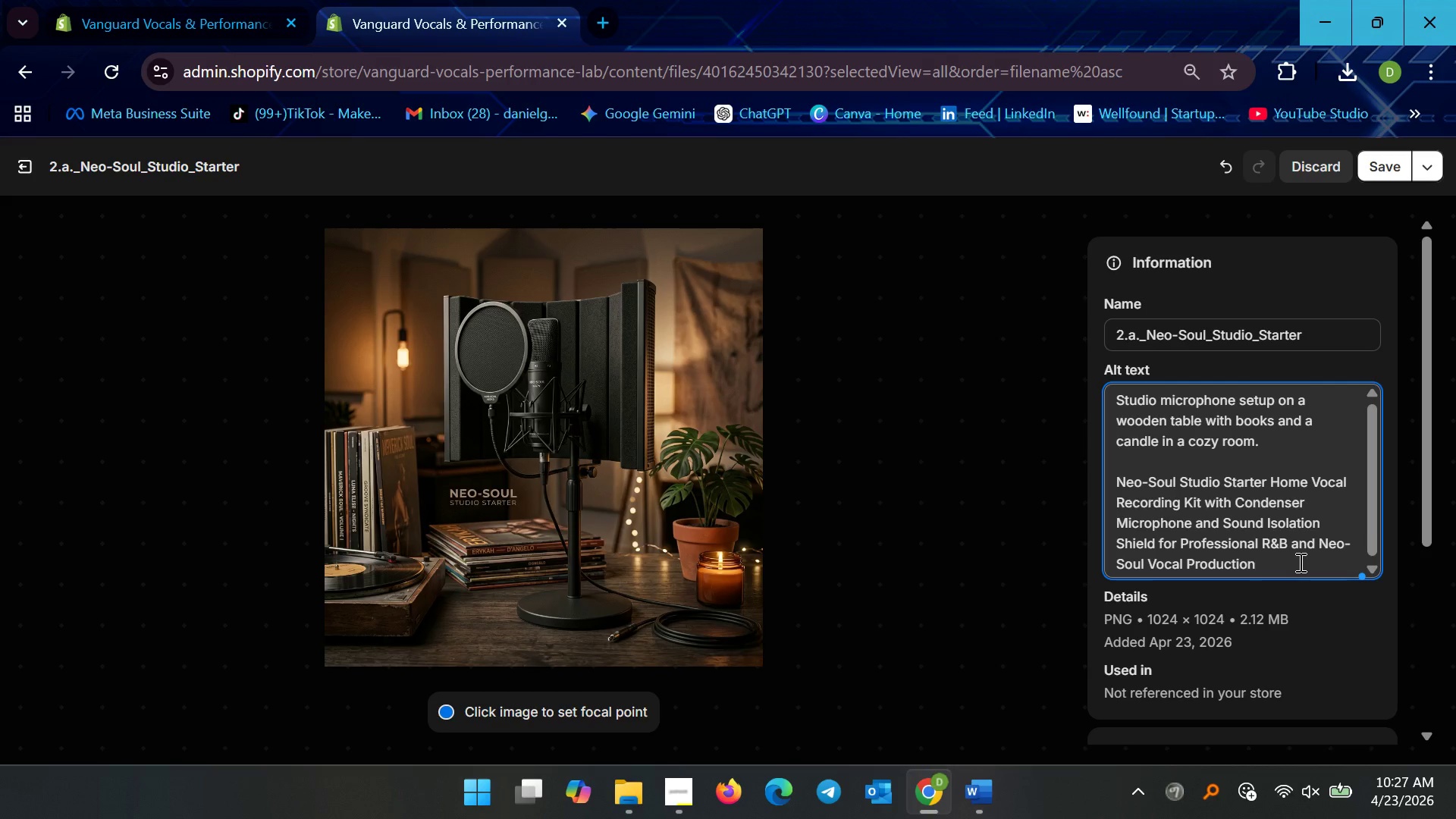 
hold_key(key=ControlLeft, duration=0.33)
 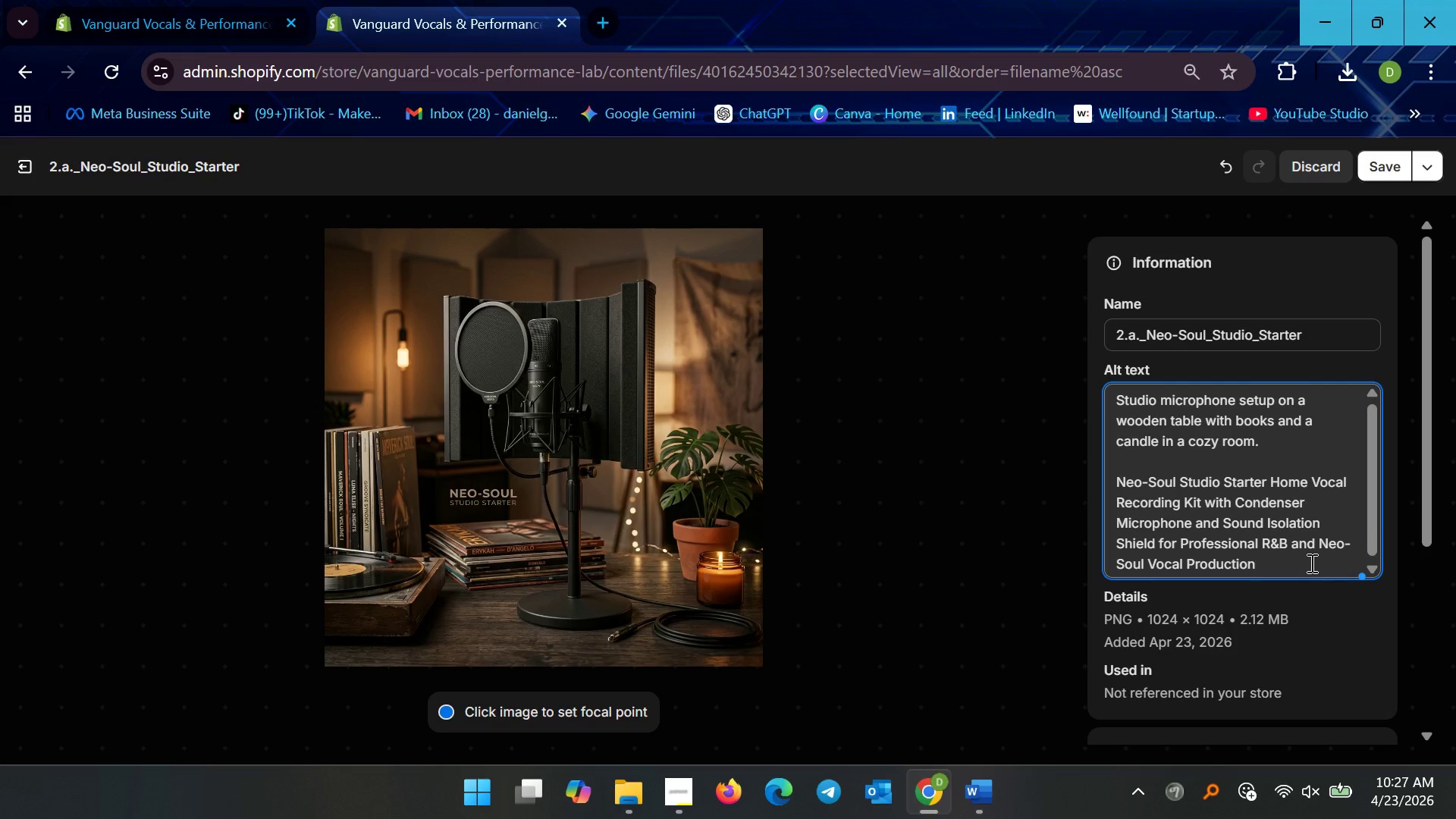 
wait(17.69)
 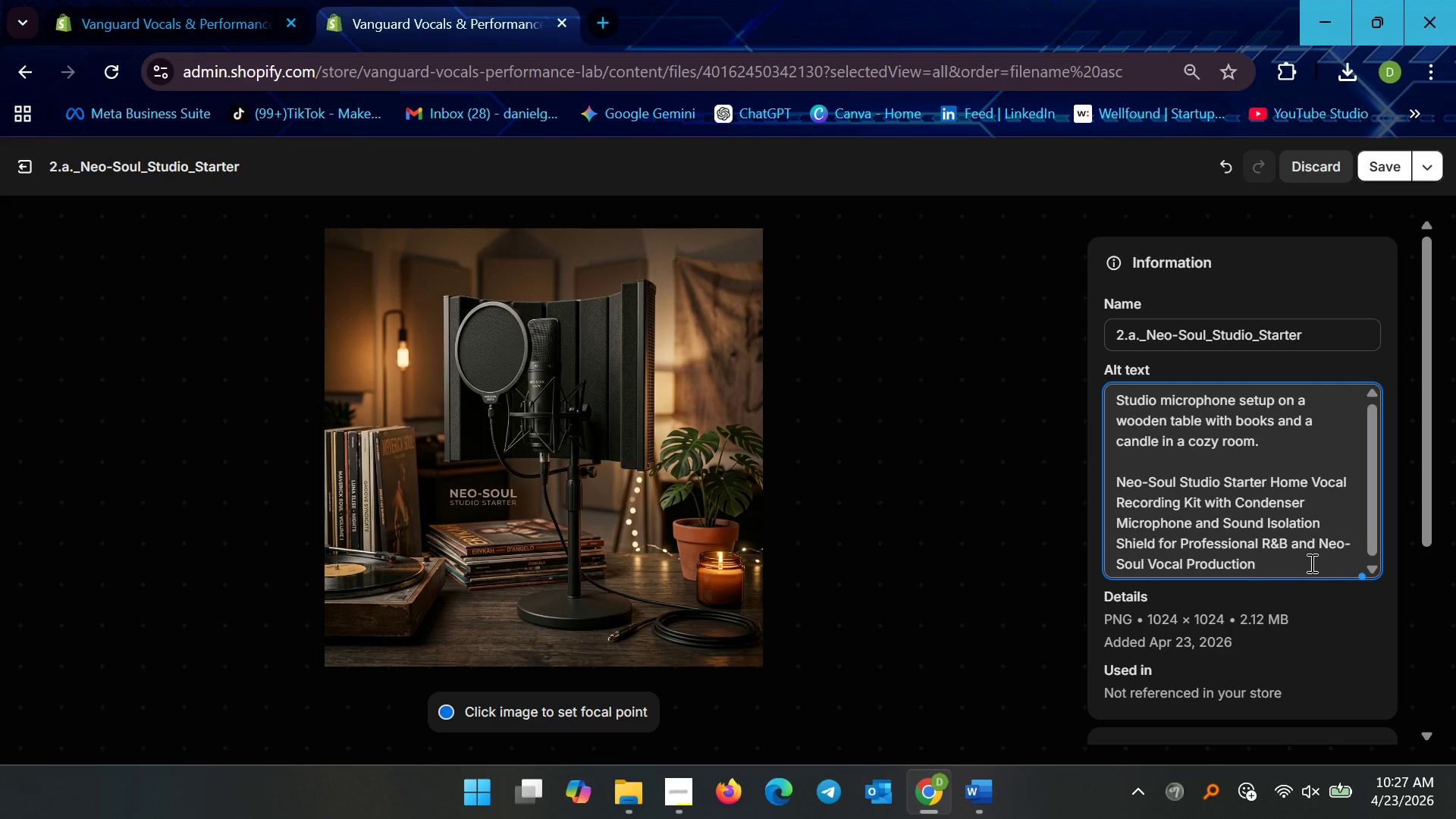 
left_click_drag(start_coordinate=[1279, 445], to_coordinate=[1274, 400])
 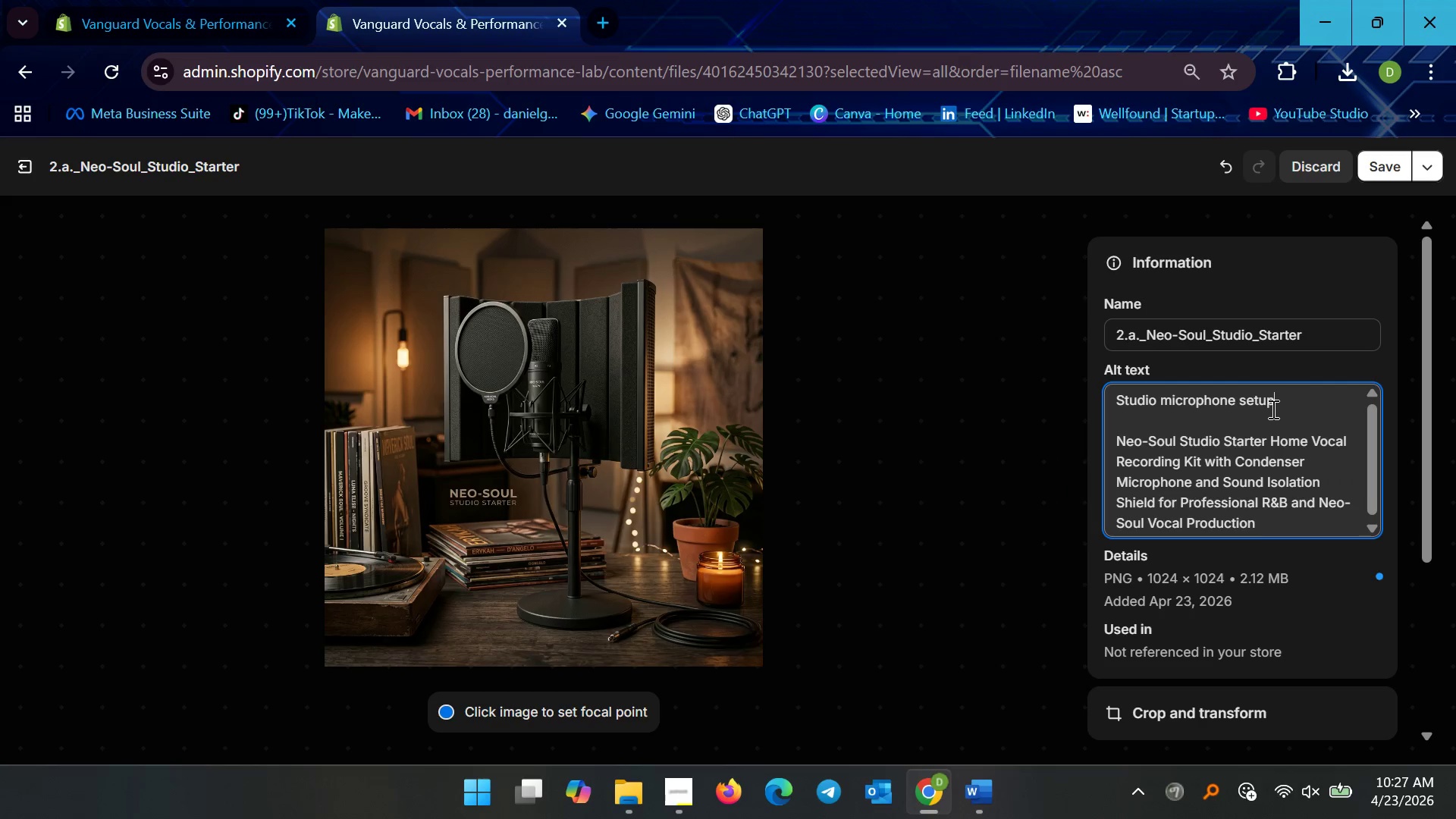 
key(Control+X)
 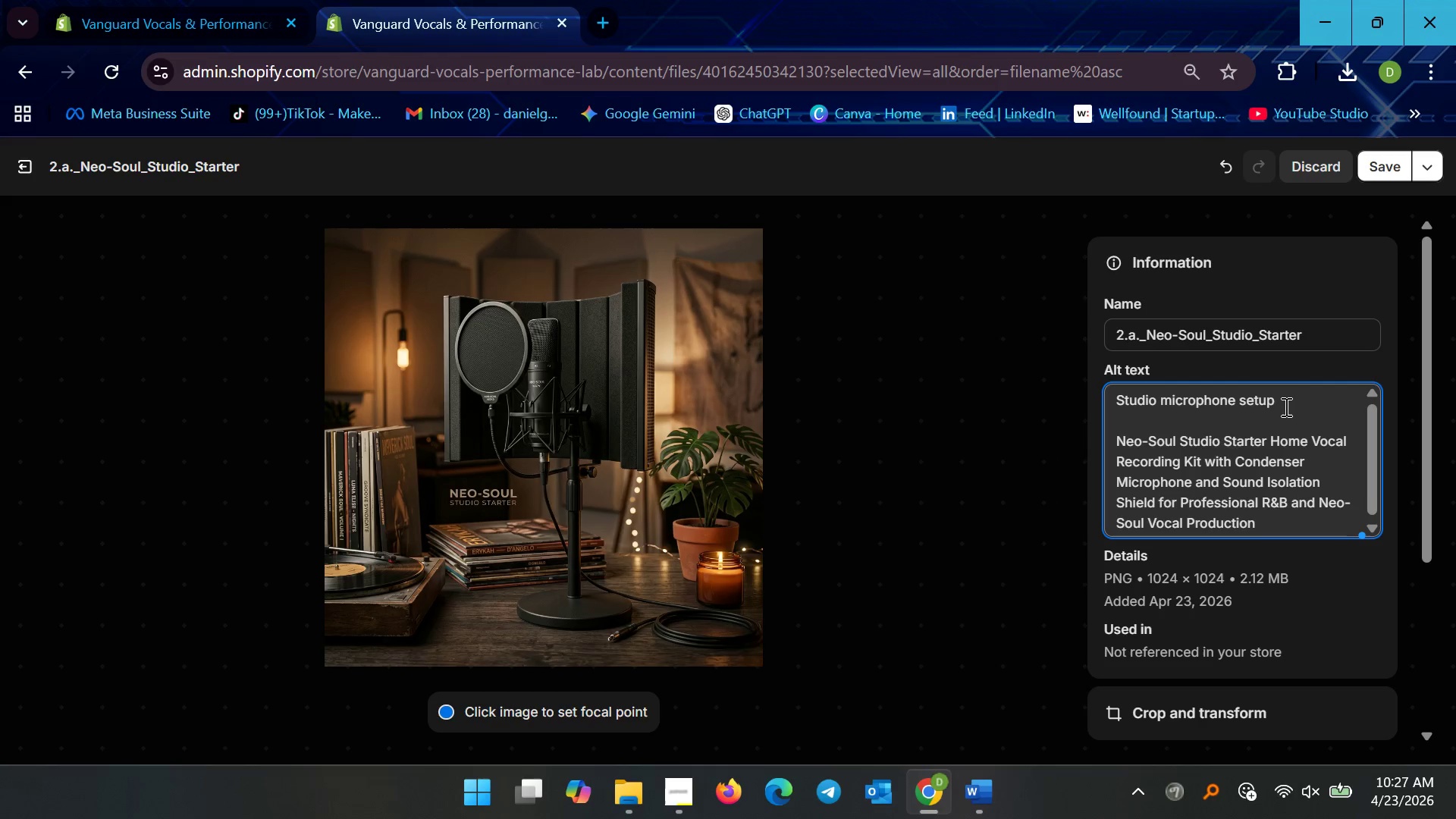 
left_click_drag(start_coordinate=[1285, 406], to_coordinate=[1056, 403])
 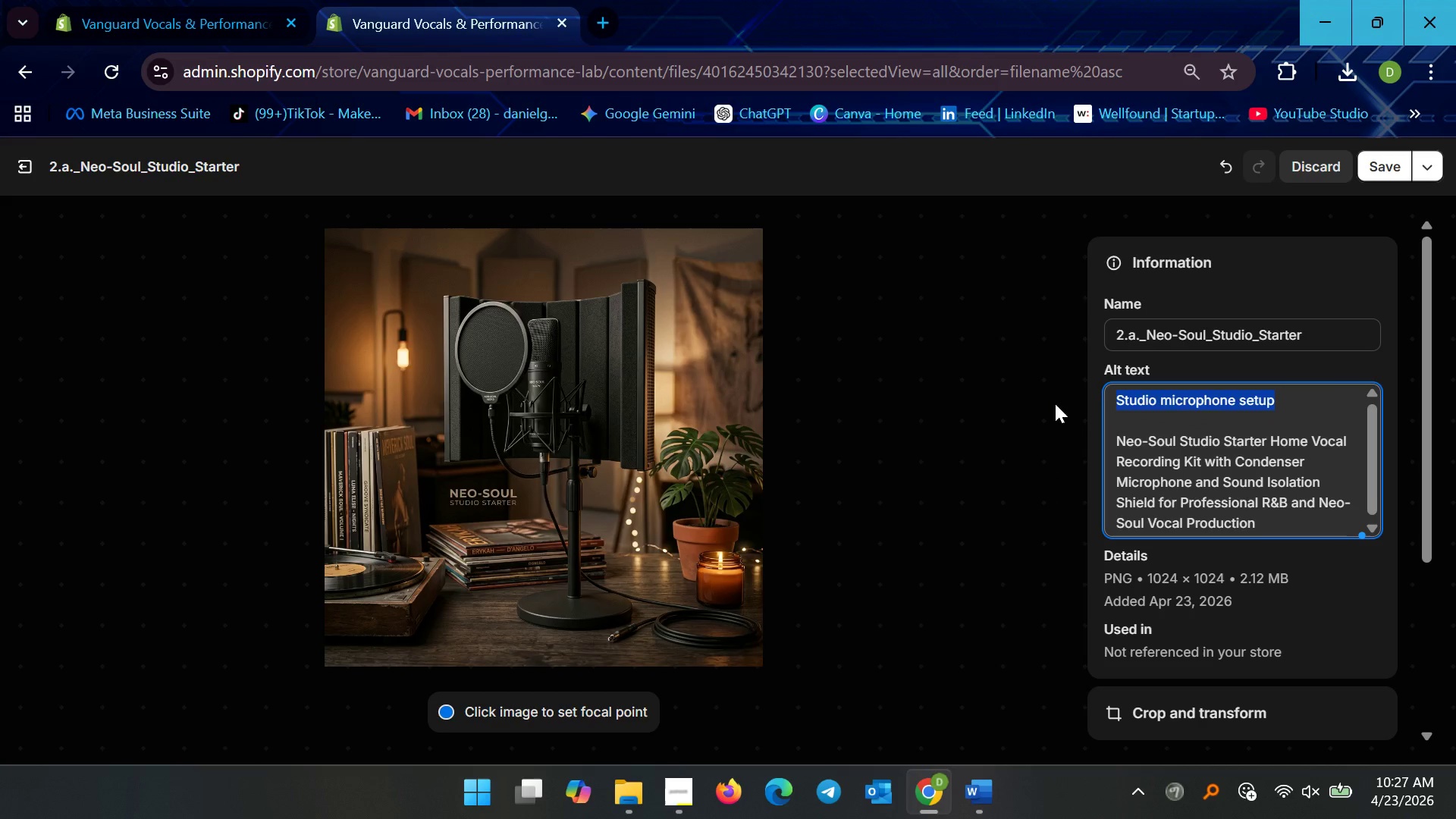 
key(Backspace)
 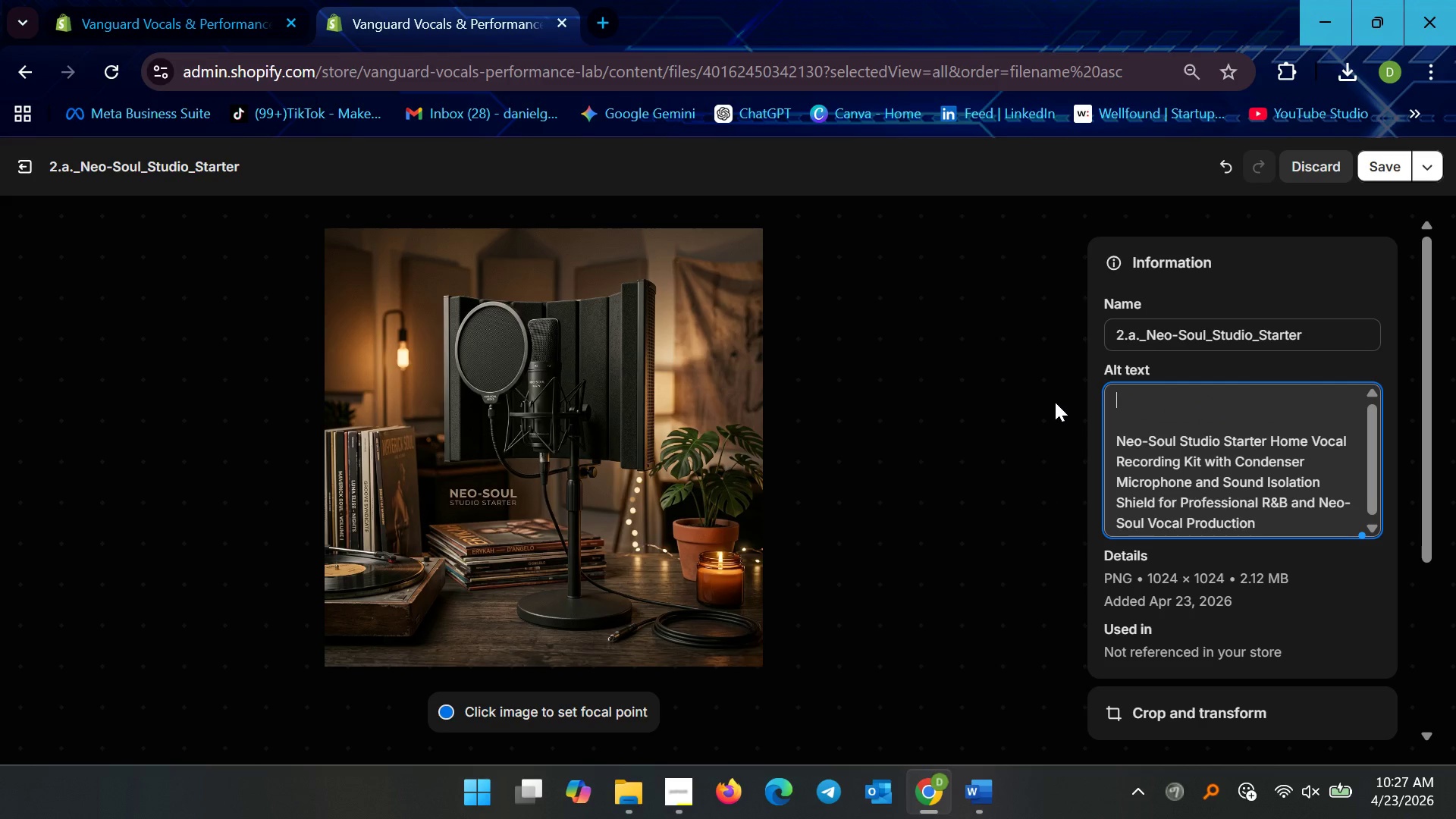 
key(Delete)
 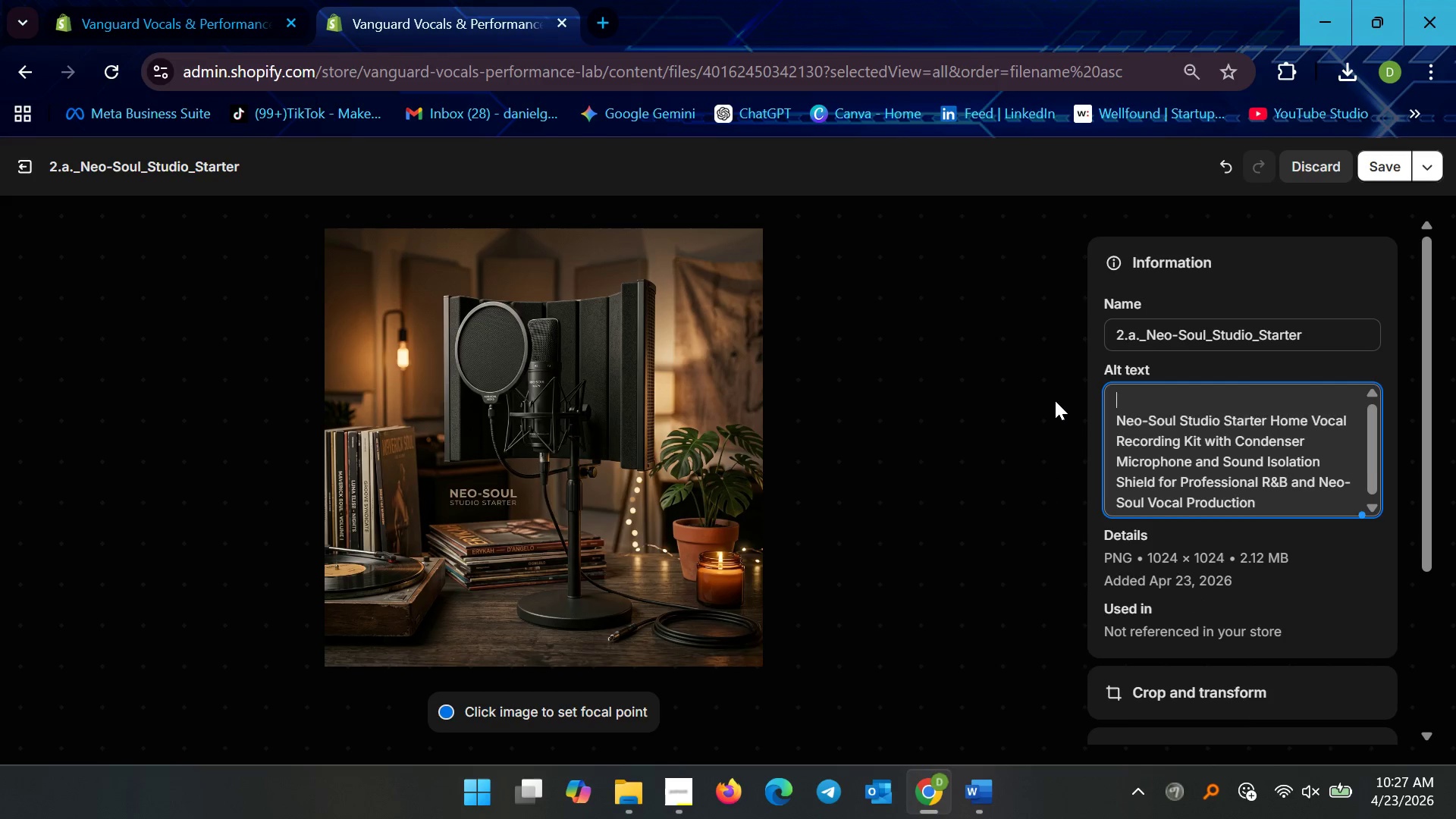 
key(Delete)
 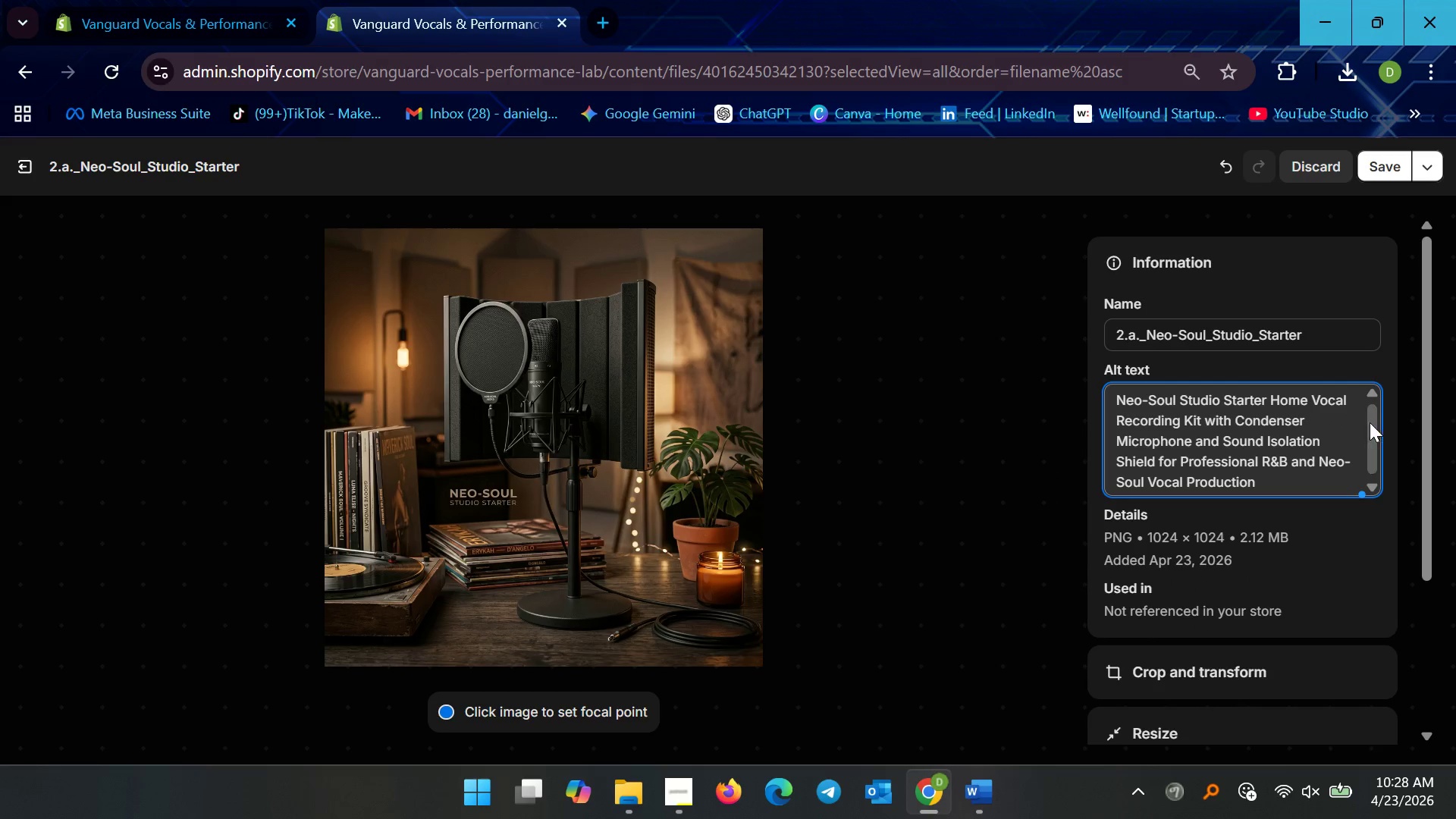 
wait(5.14)
 